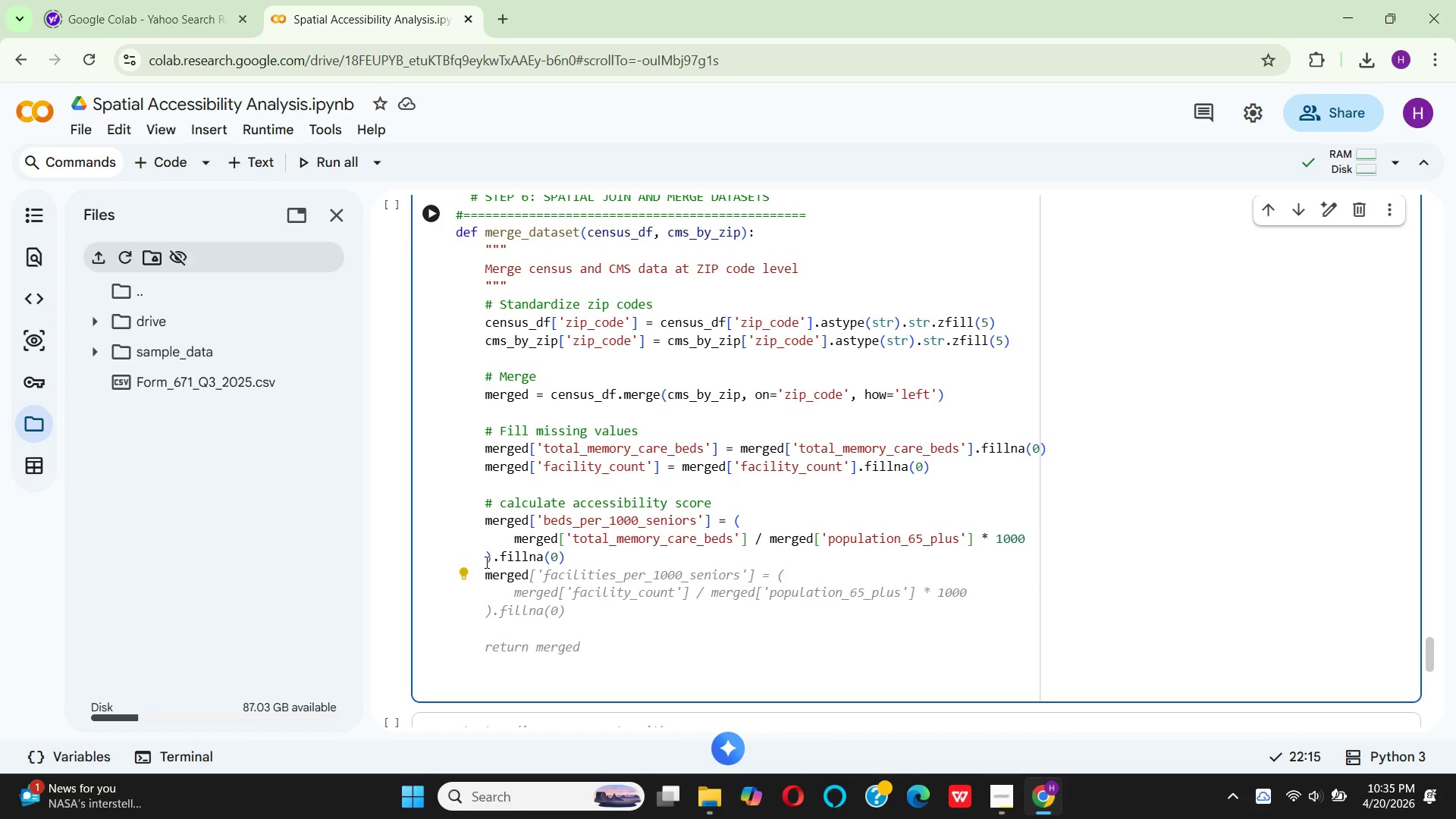 
type(['beds_per_)
 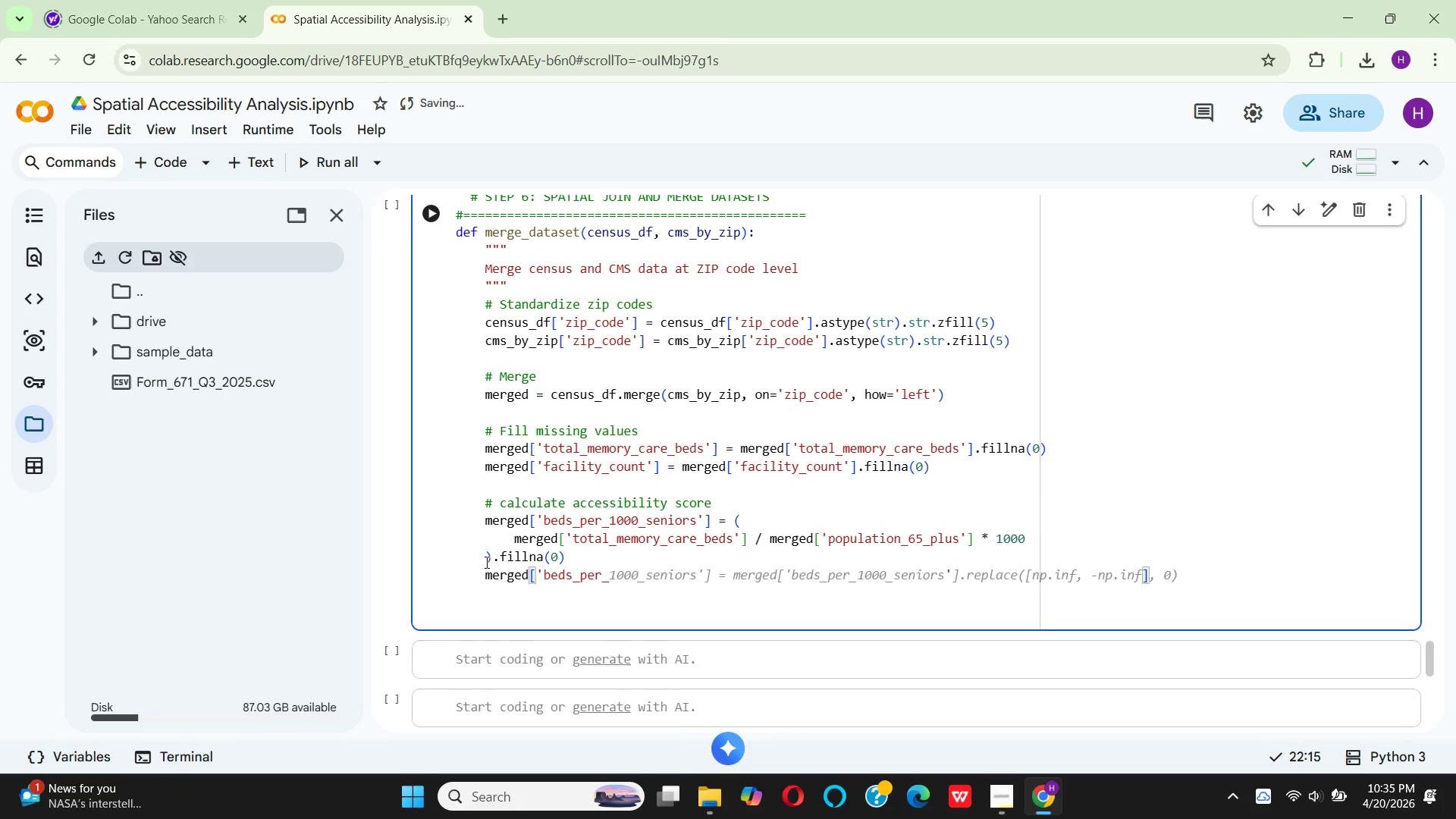 
type(1000_seni)
 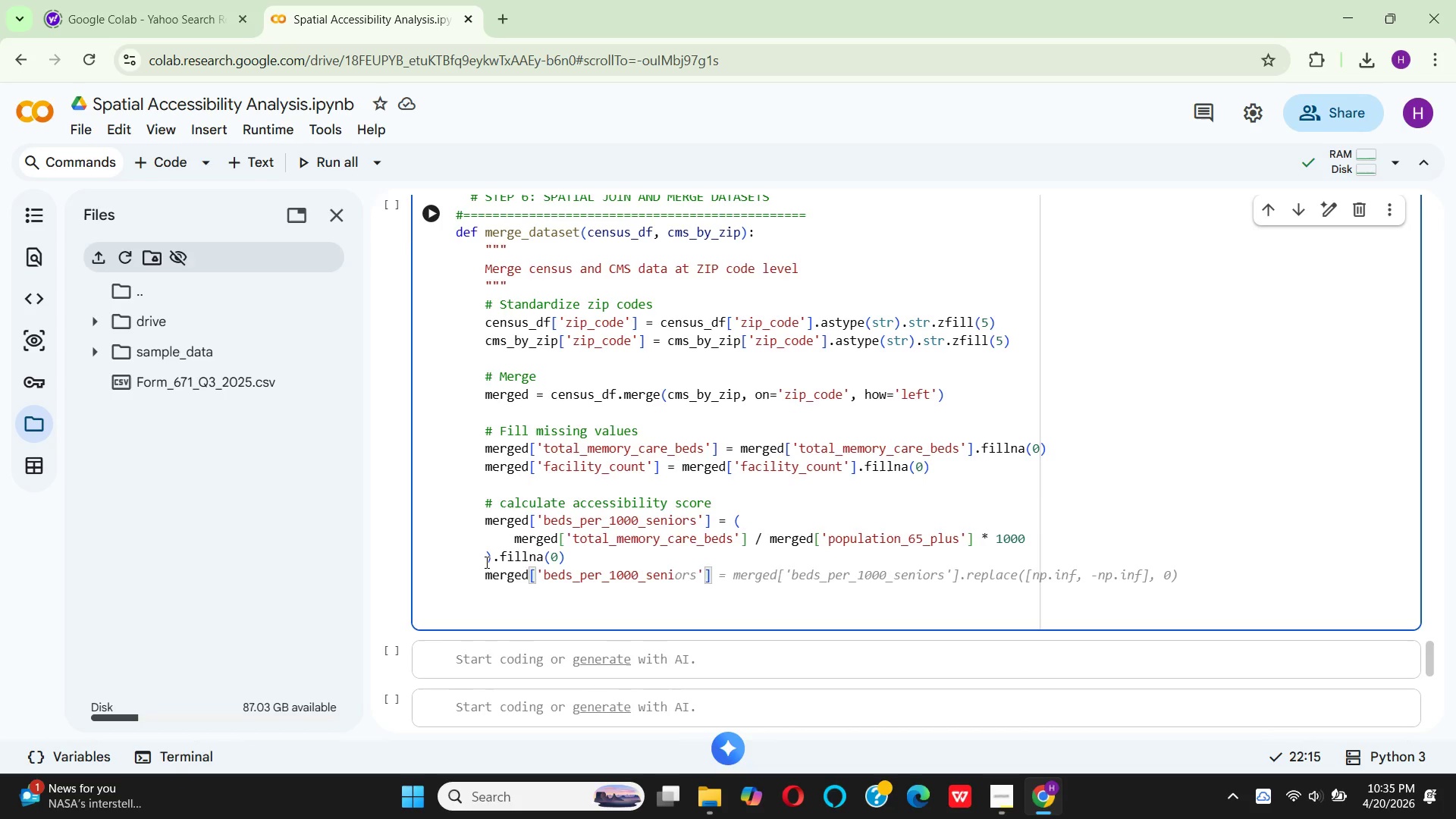 
type(ors)
 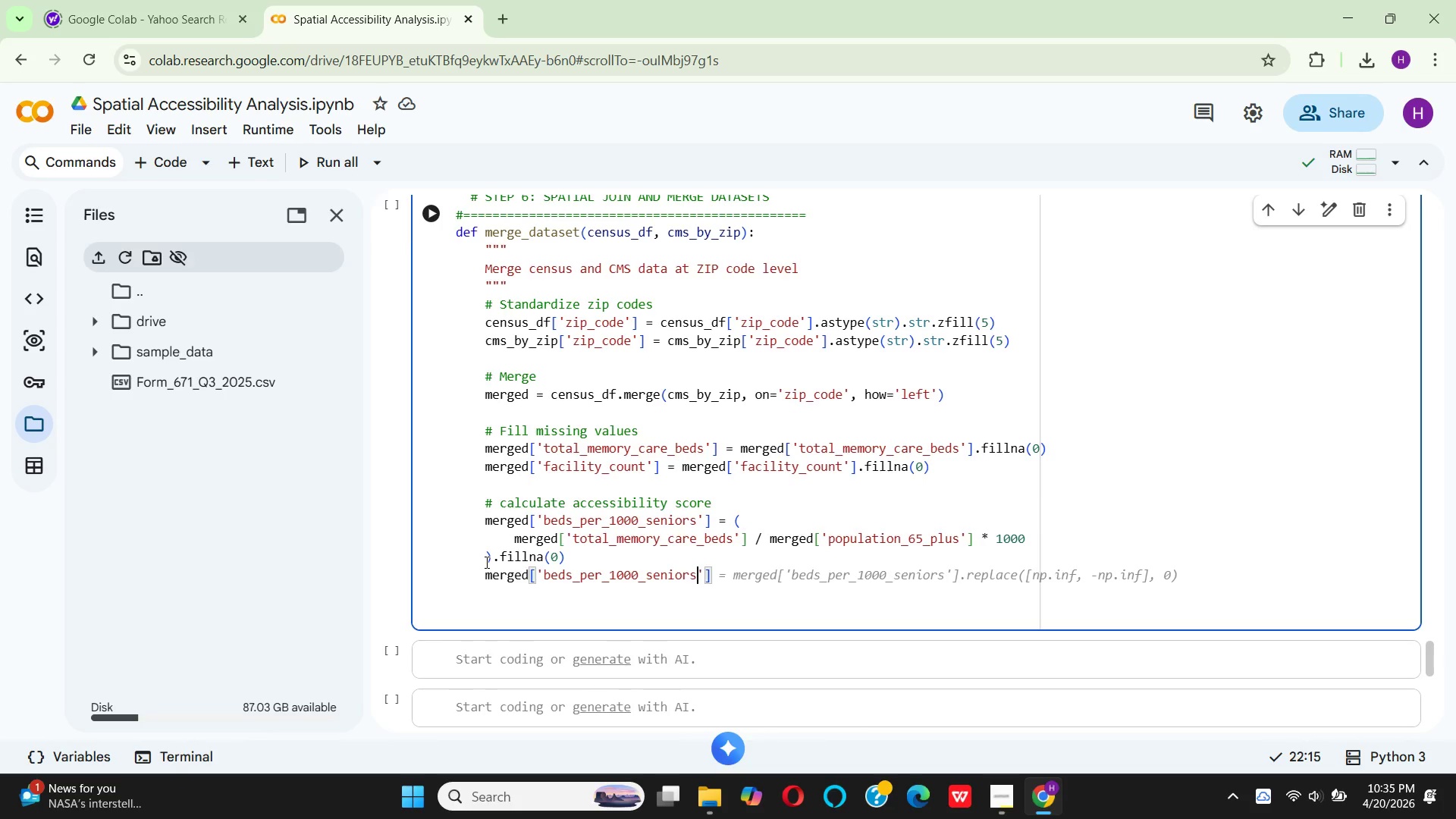 
key(ArrowRight)
 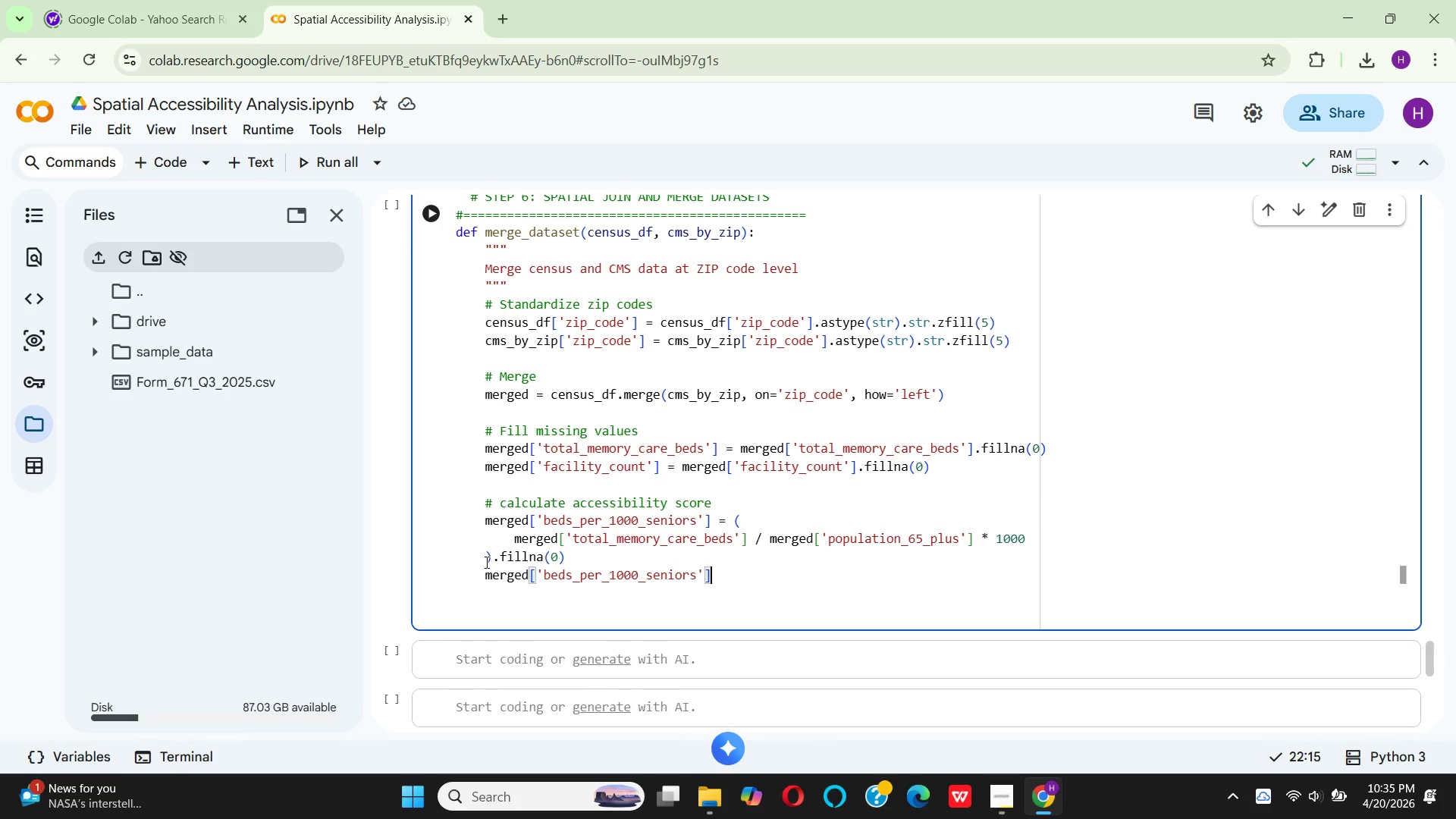 
key(ArrowRight)
 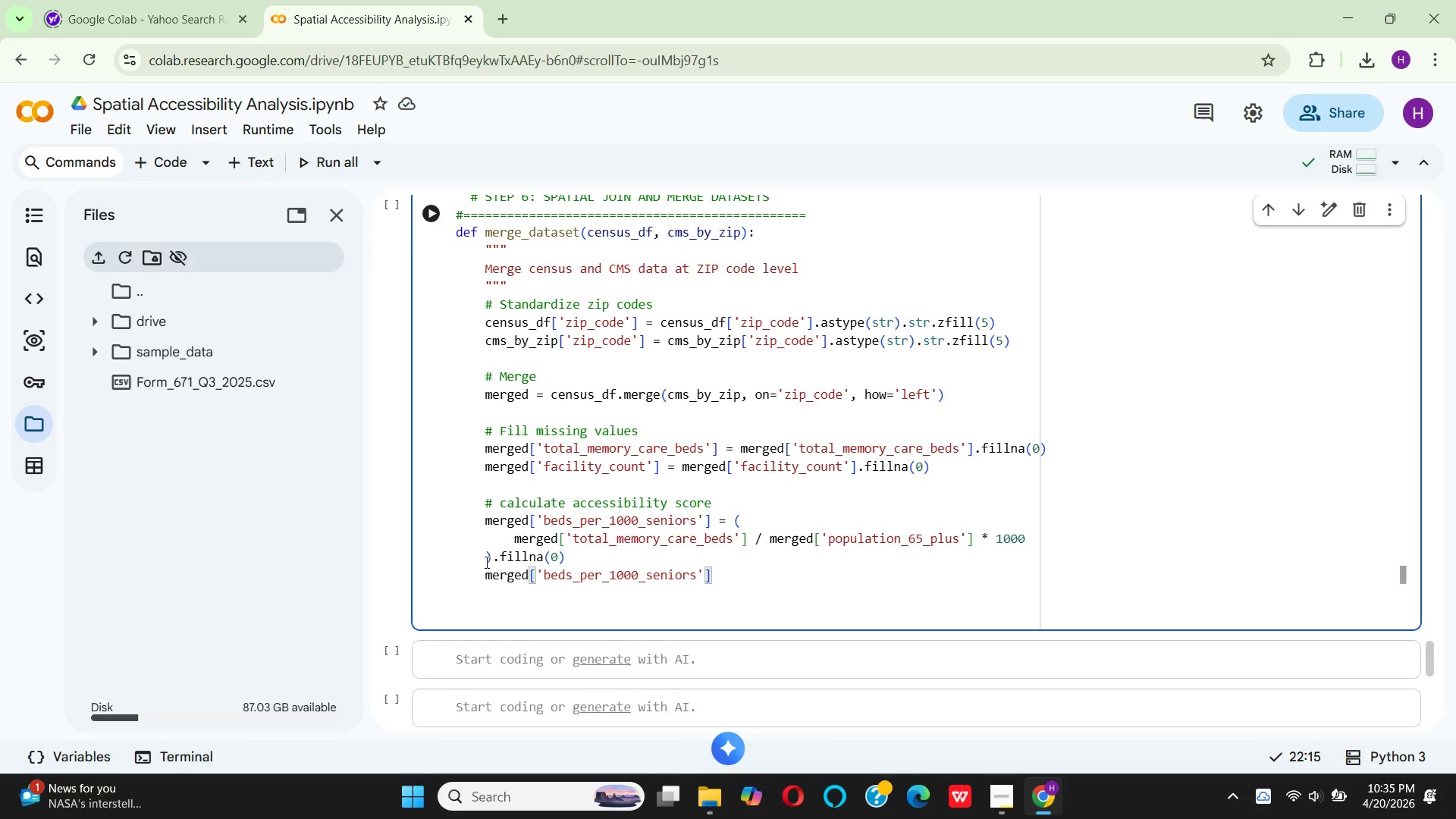 
key(Space)
 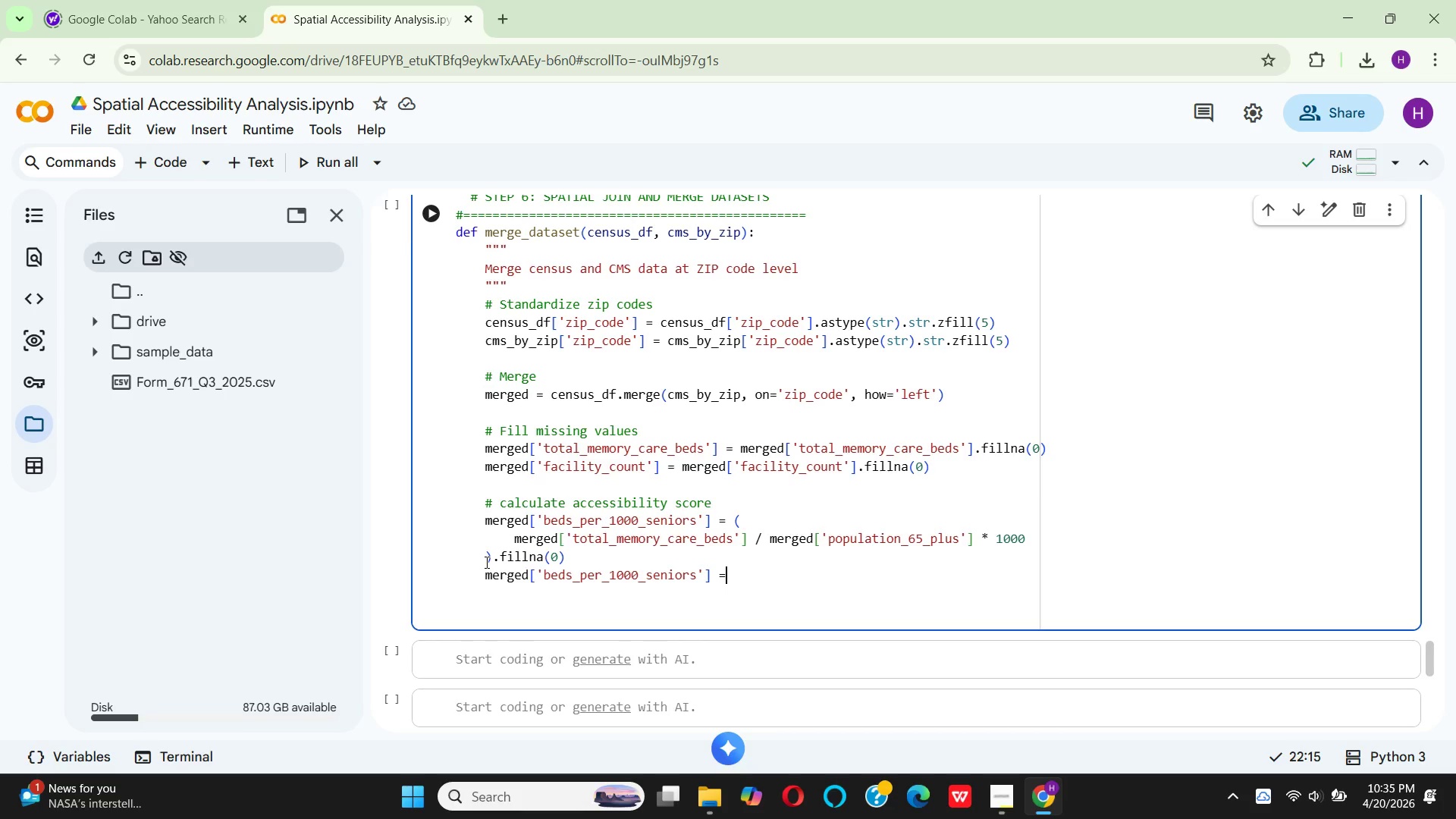 
key(Equal)
 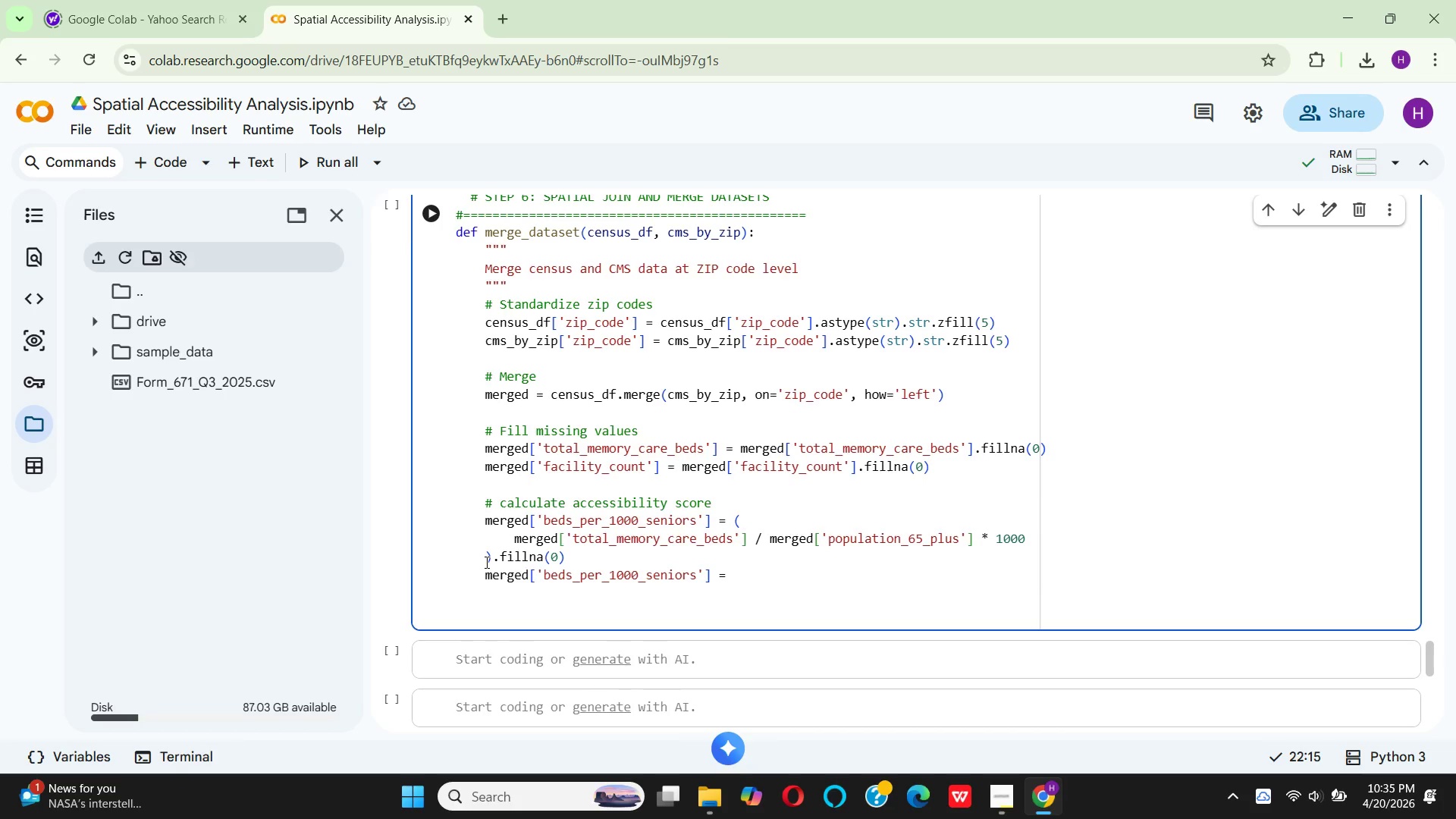 
key(Space)
 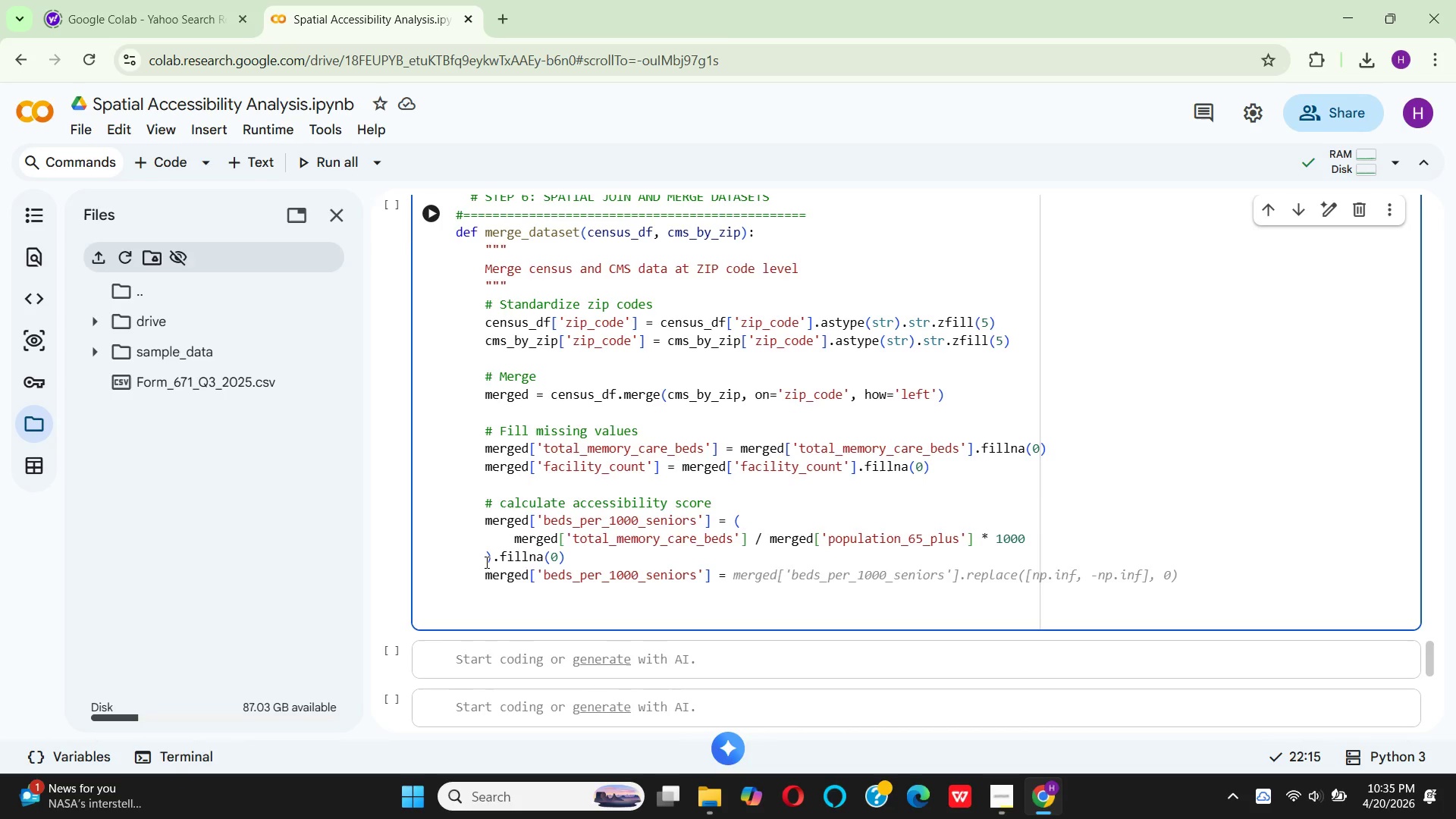 
type(merged)
 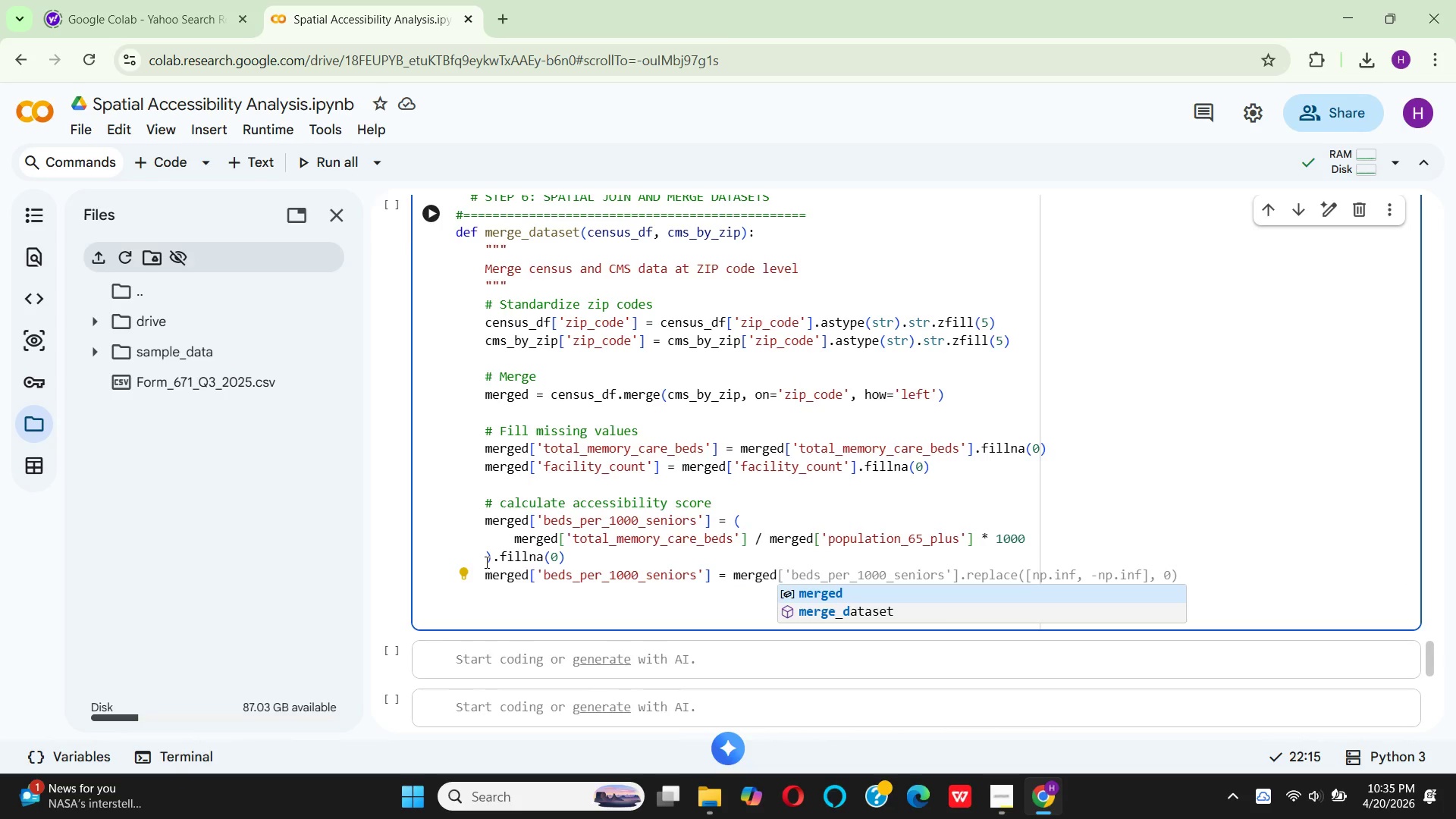 
key(Enter)
 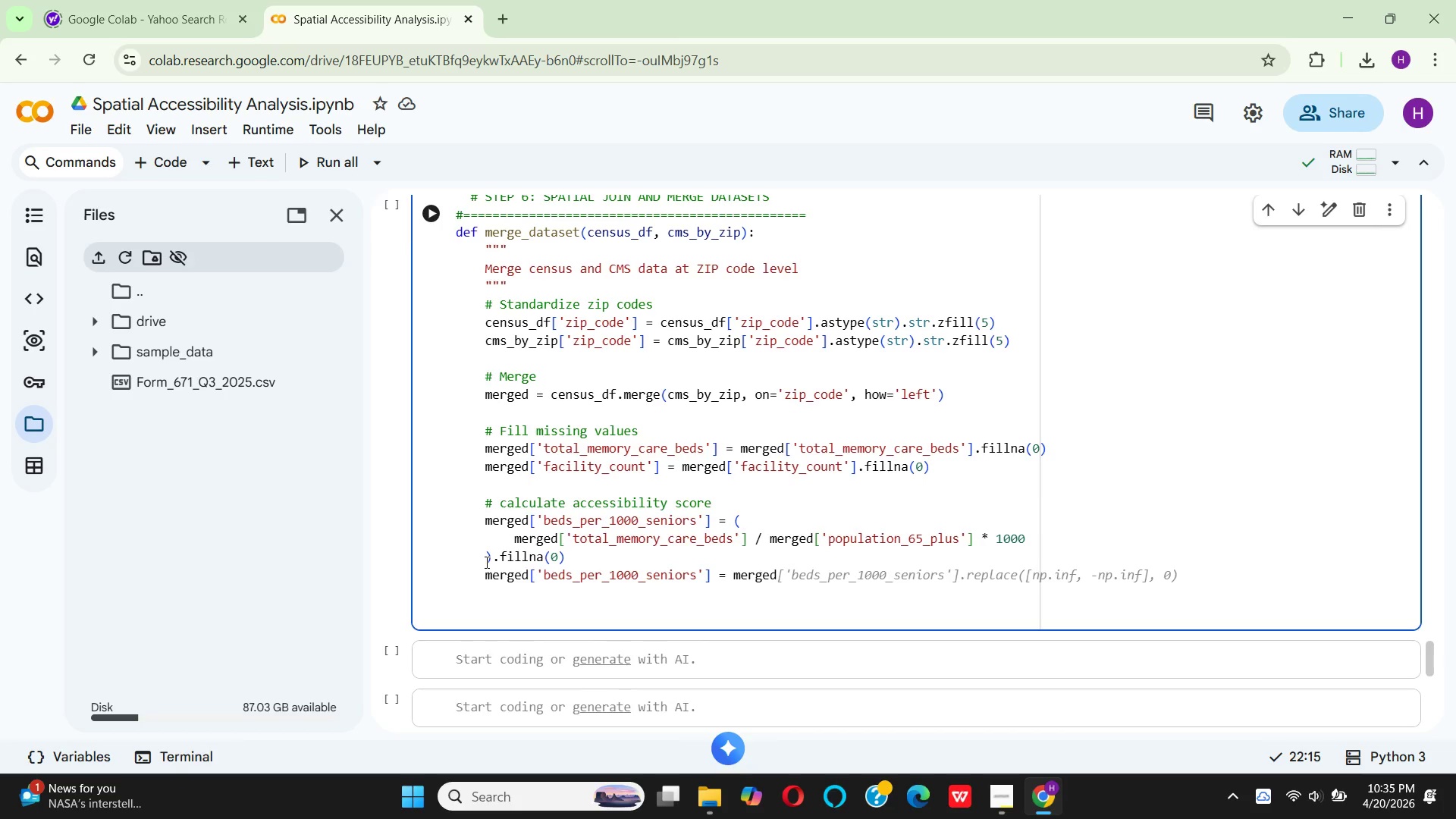 
type(['beds_per_1000_)
 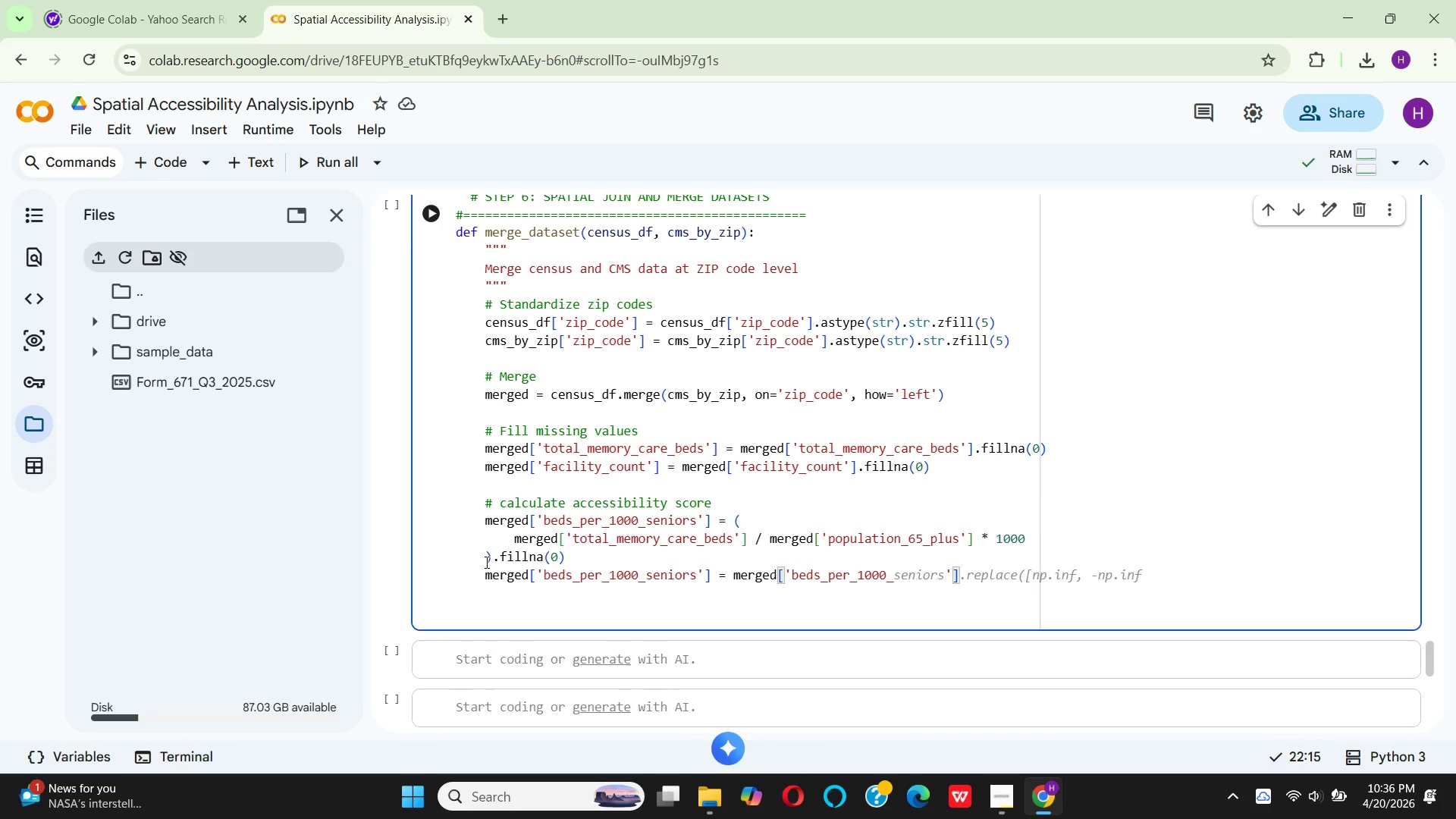 
type(senis)
 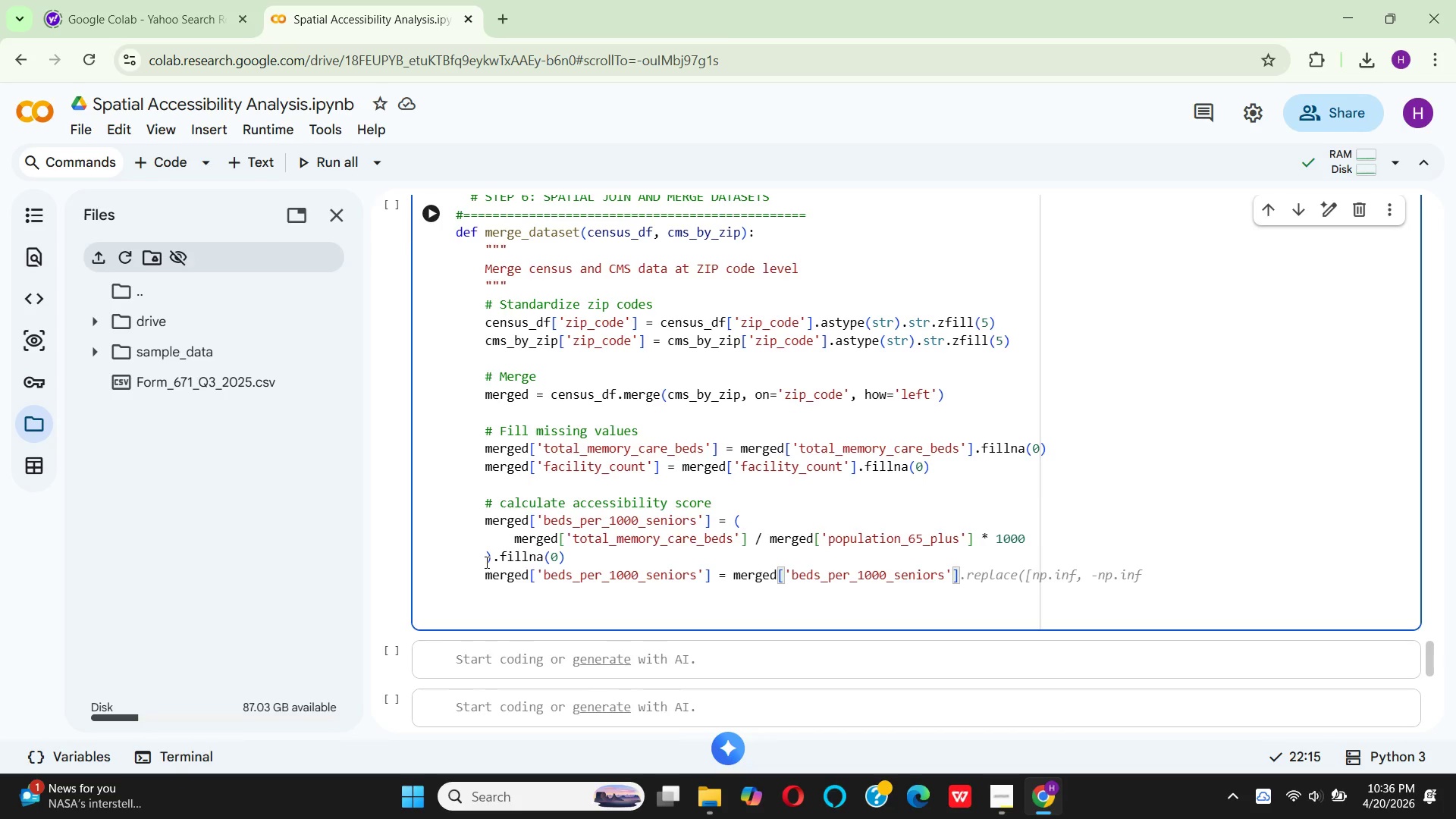 
hold_key(key=O, duration=0.33)
 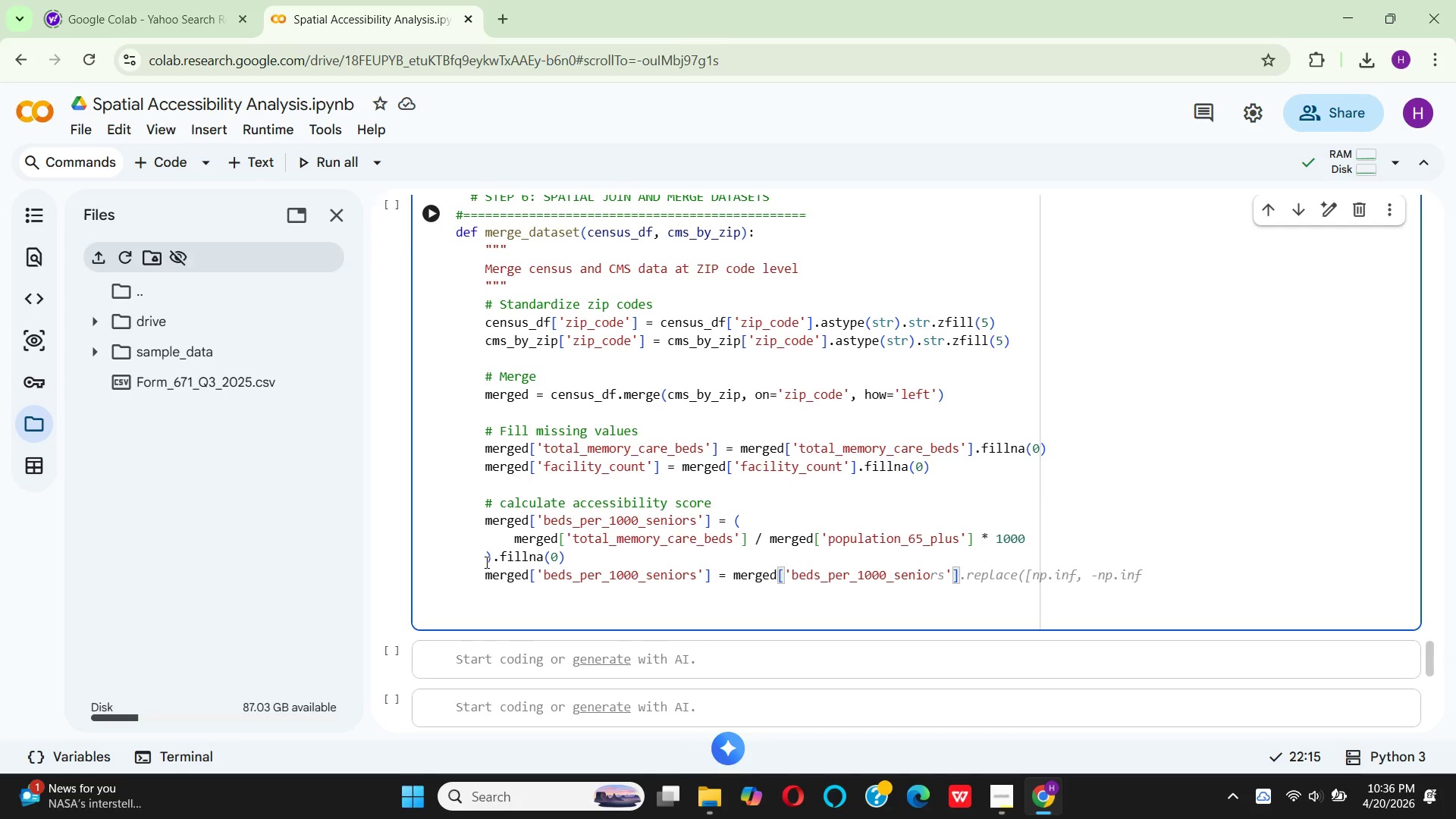 
hold_key(key=R, duration=0.31)
 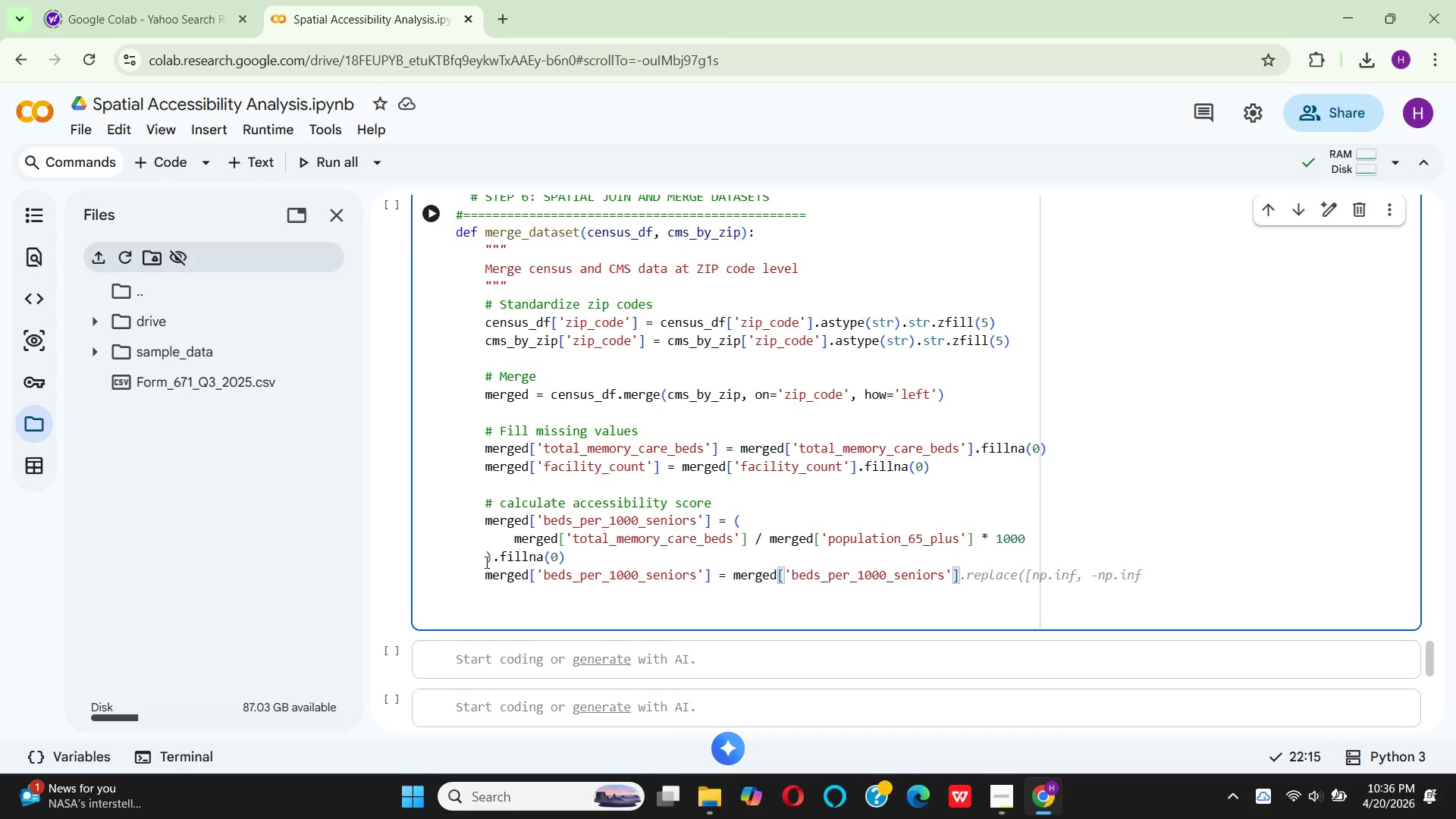 
key(ArrowRight)
 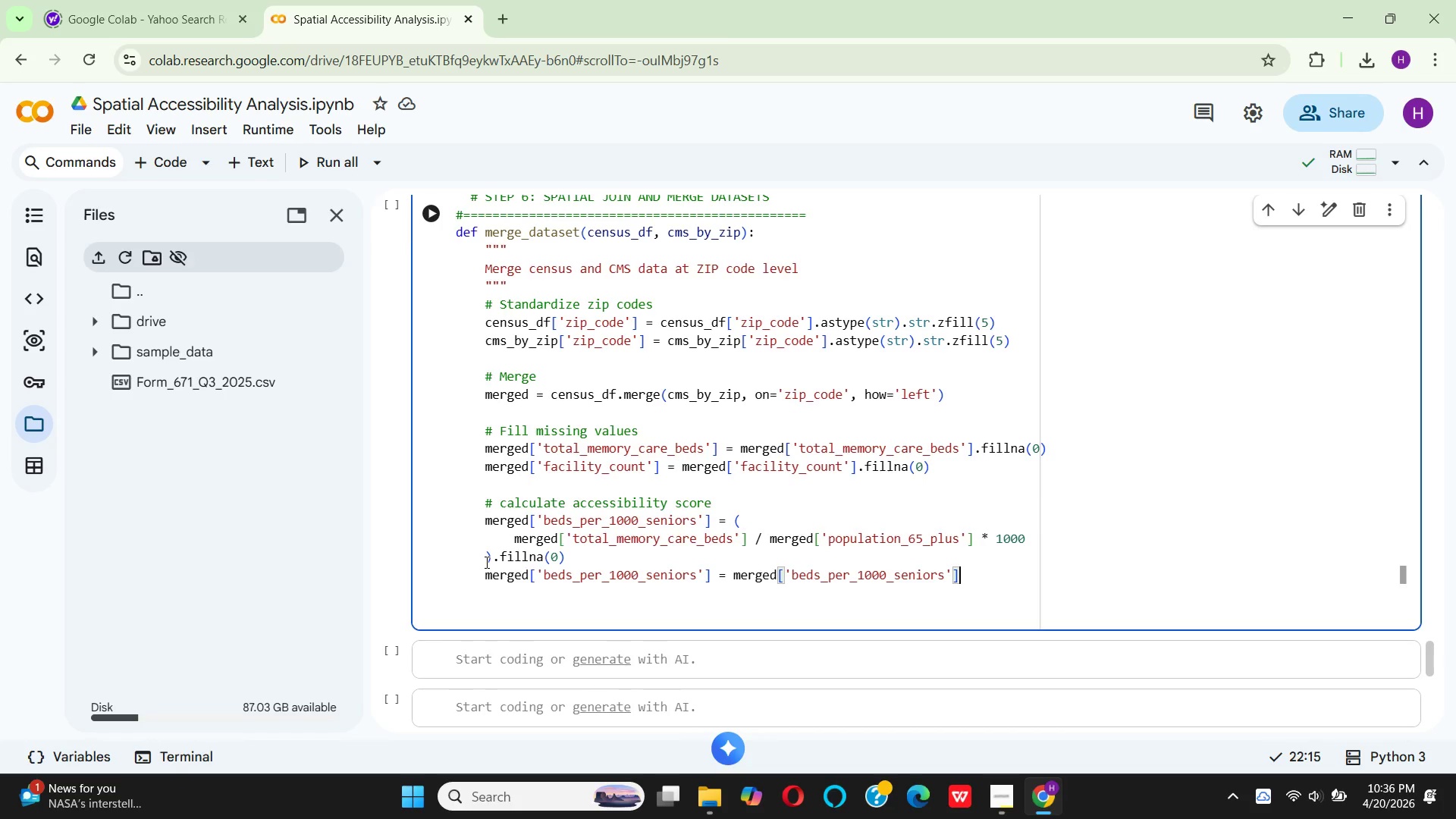 
key(ArrowRight)
 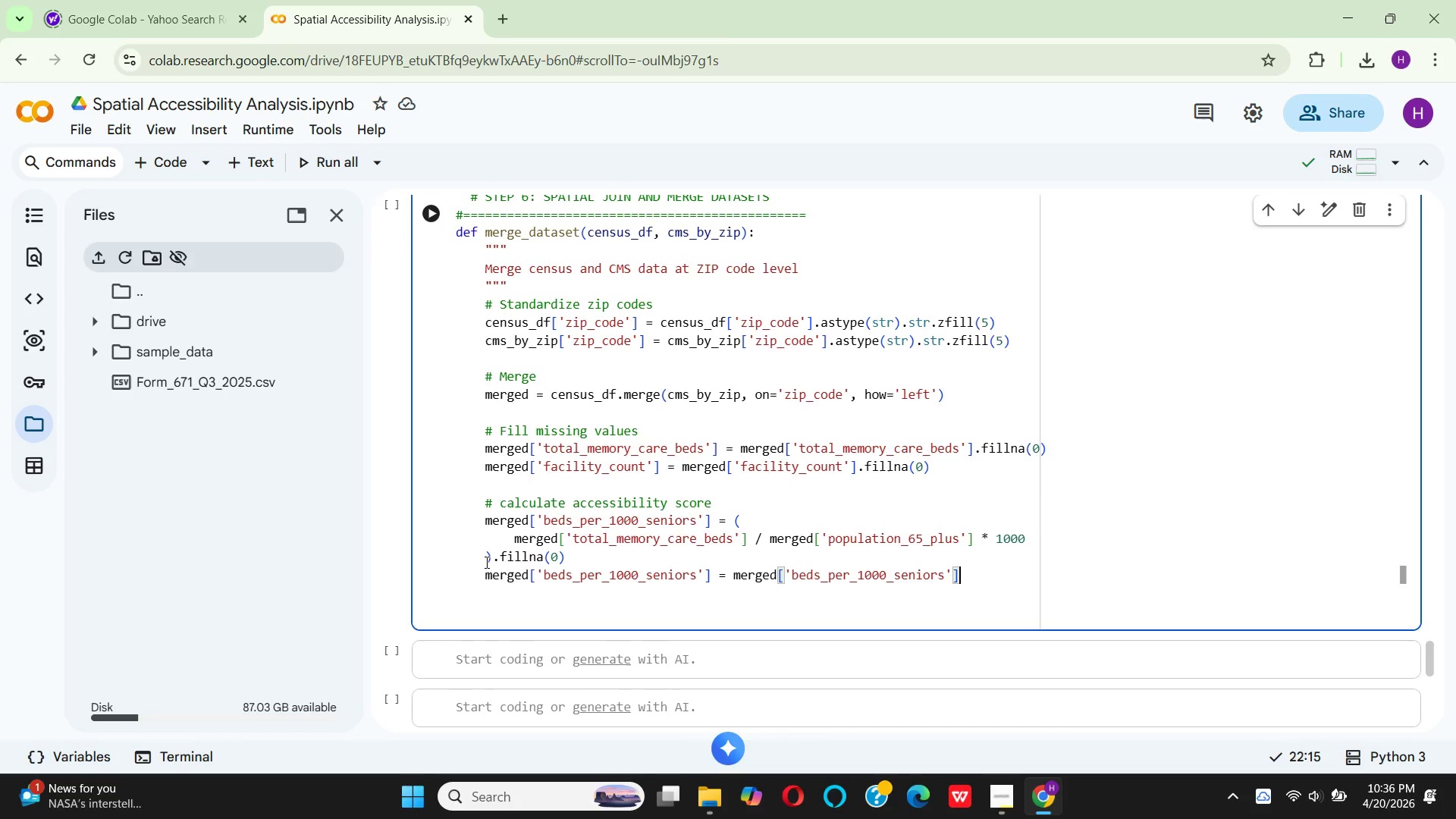 
type(.replace)
 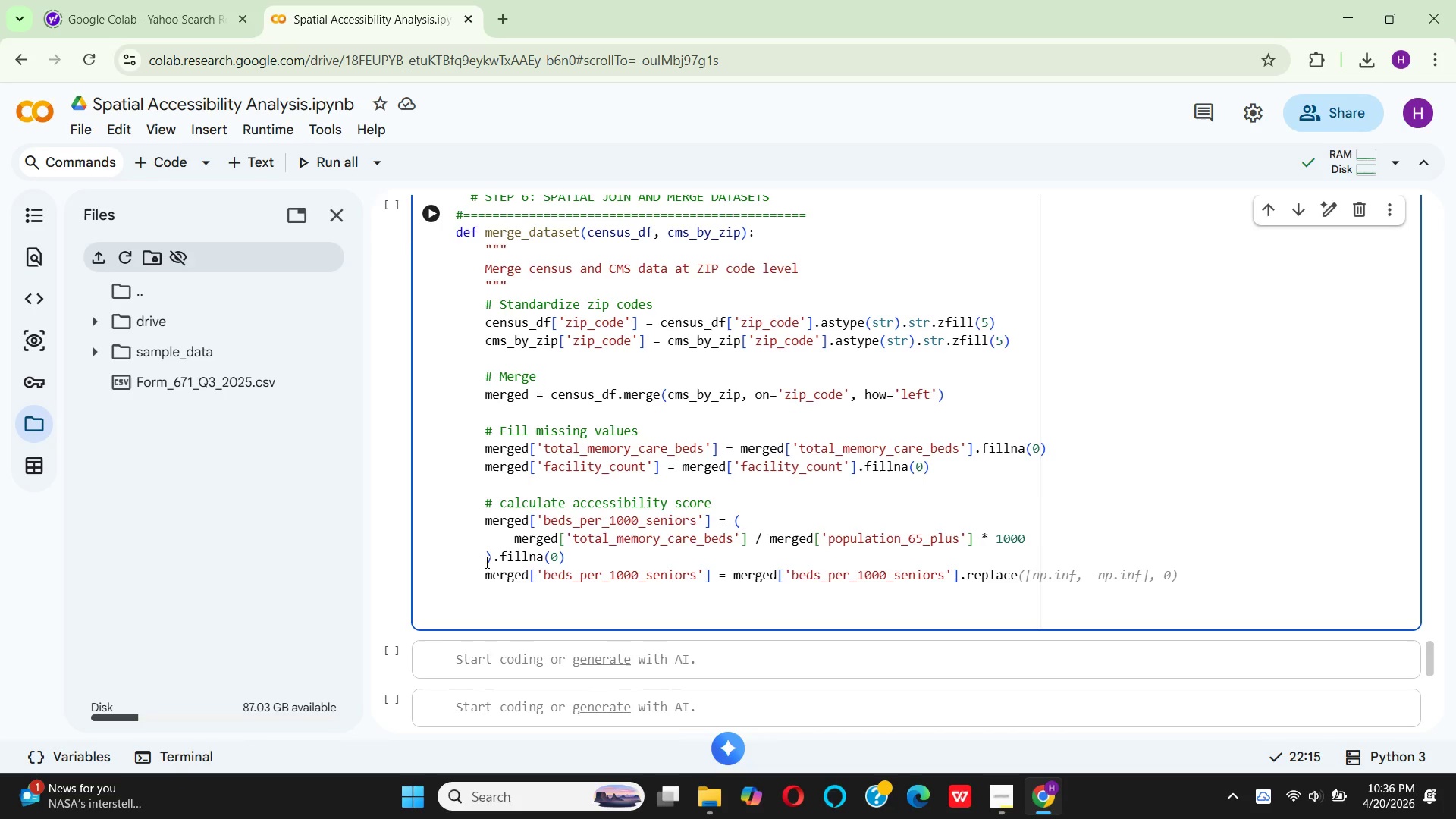 
type(([np.inf, -np.nf)
 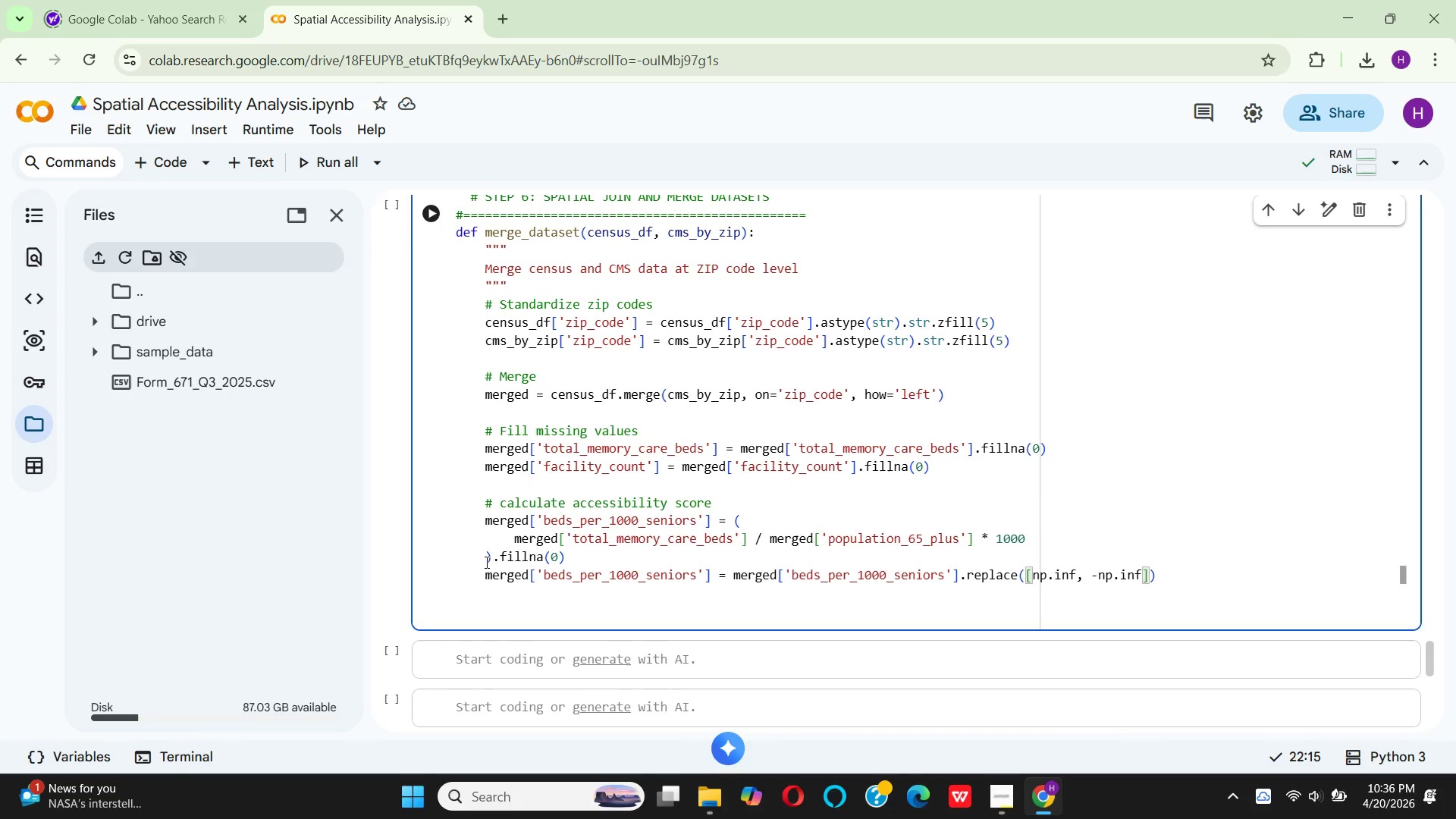 
key(ArrowRight)
 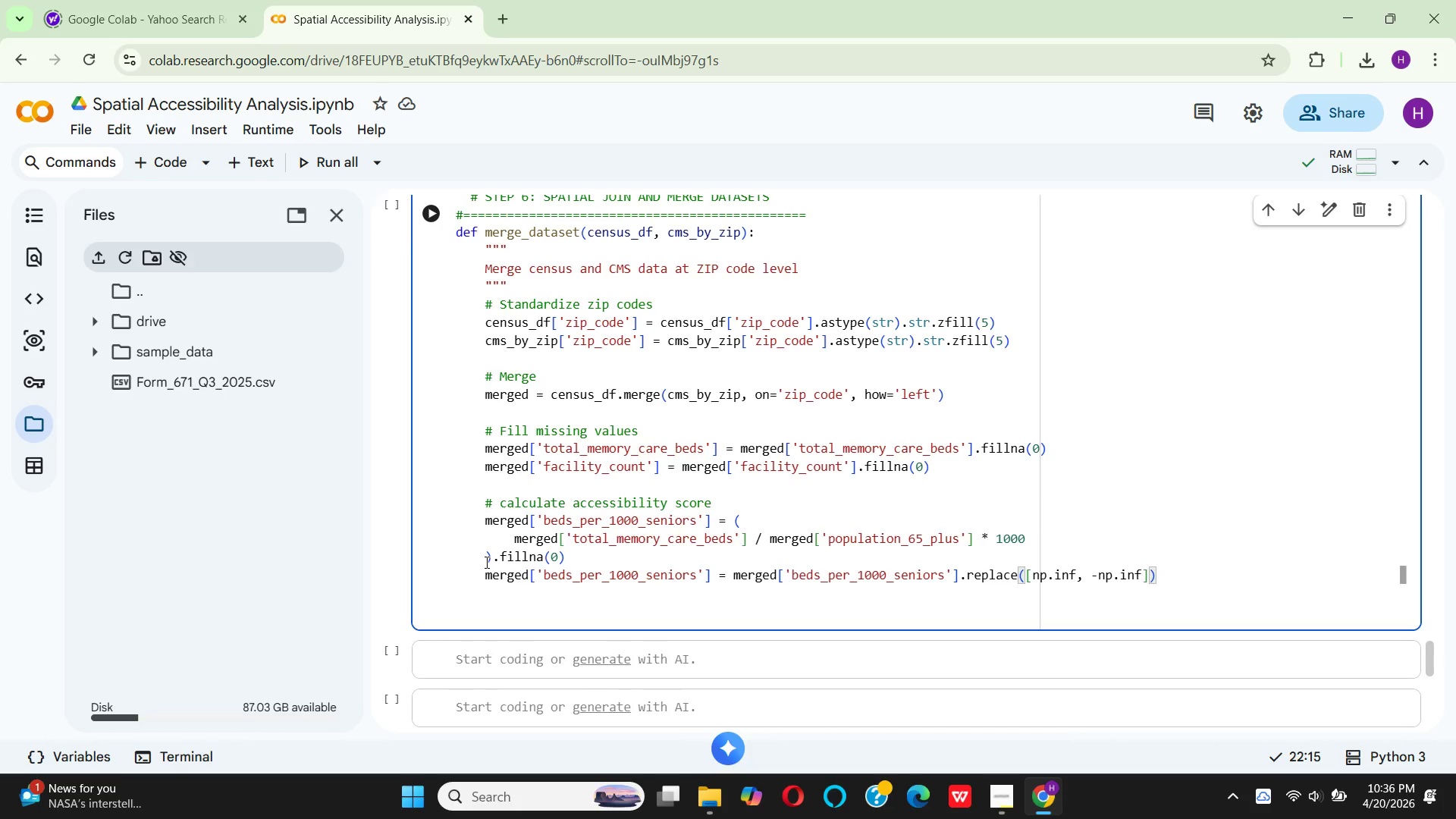 
key(Comma)
 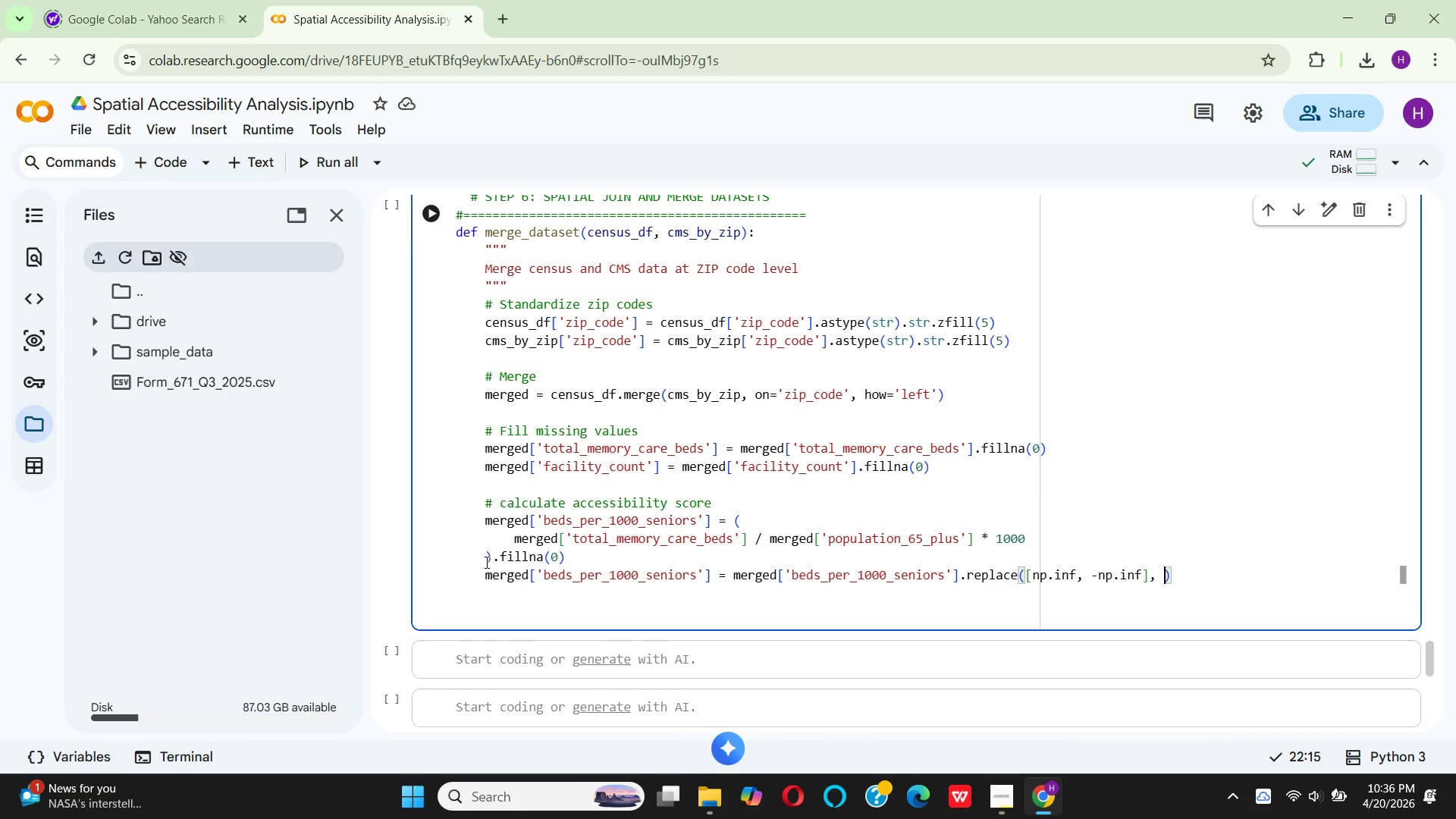 
key(Space)
 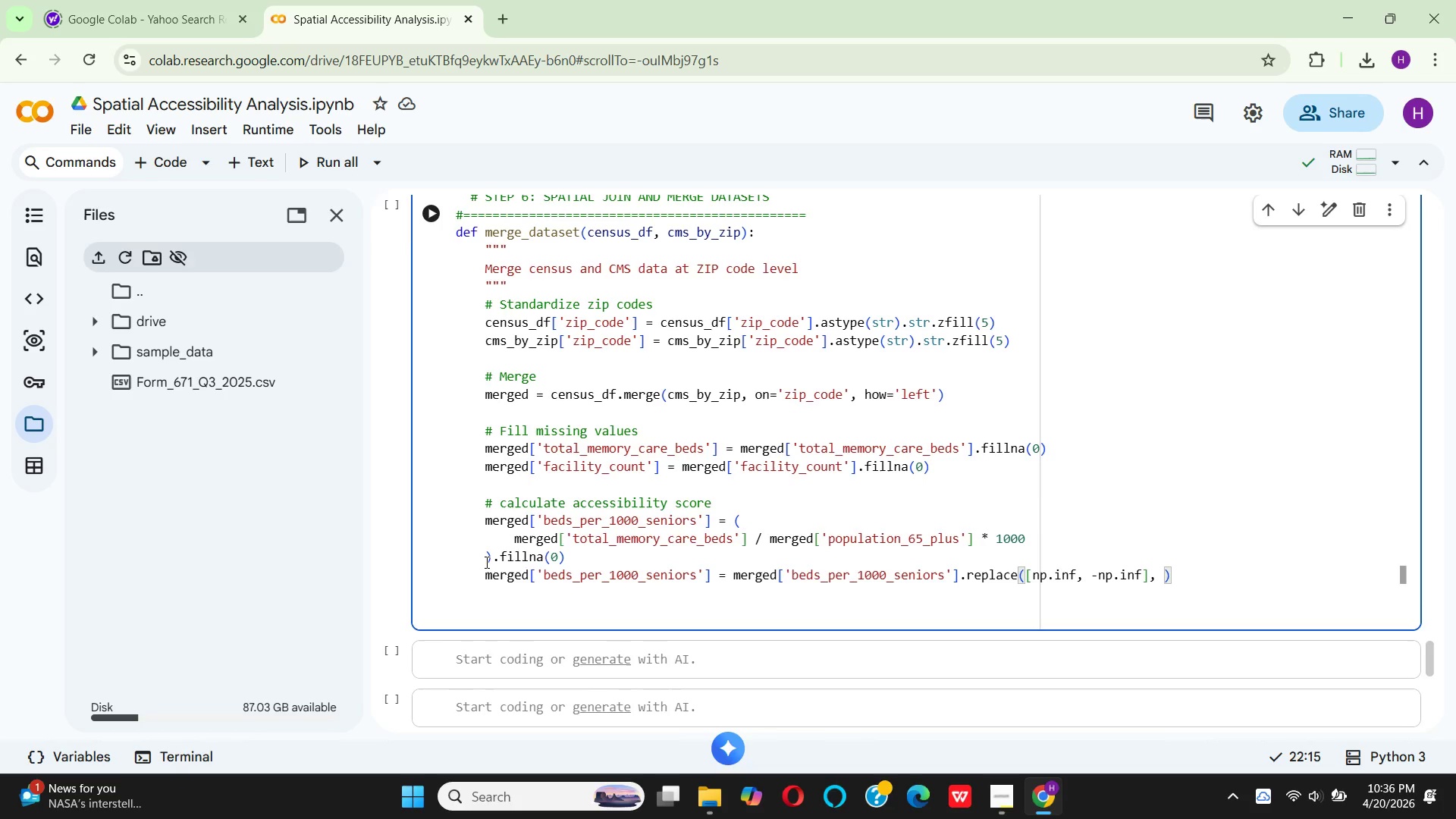 
key(0)
 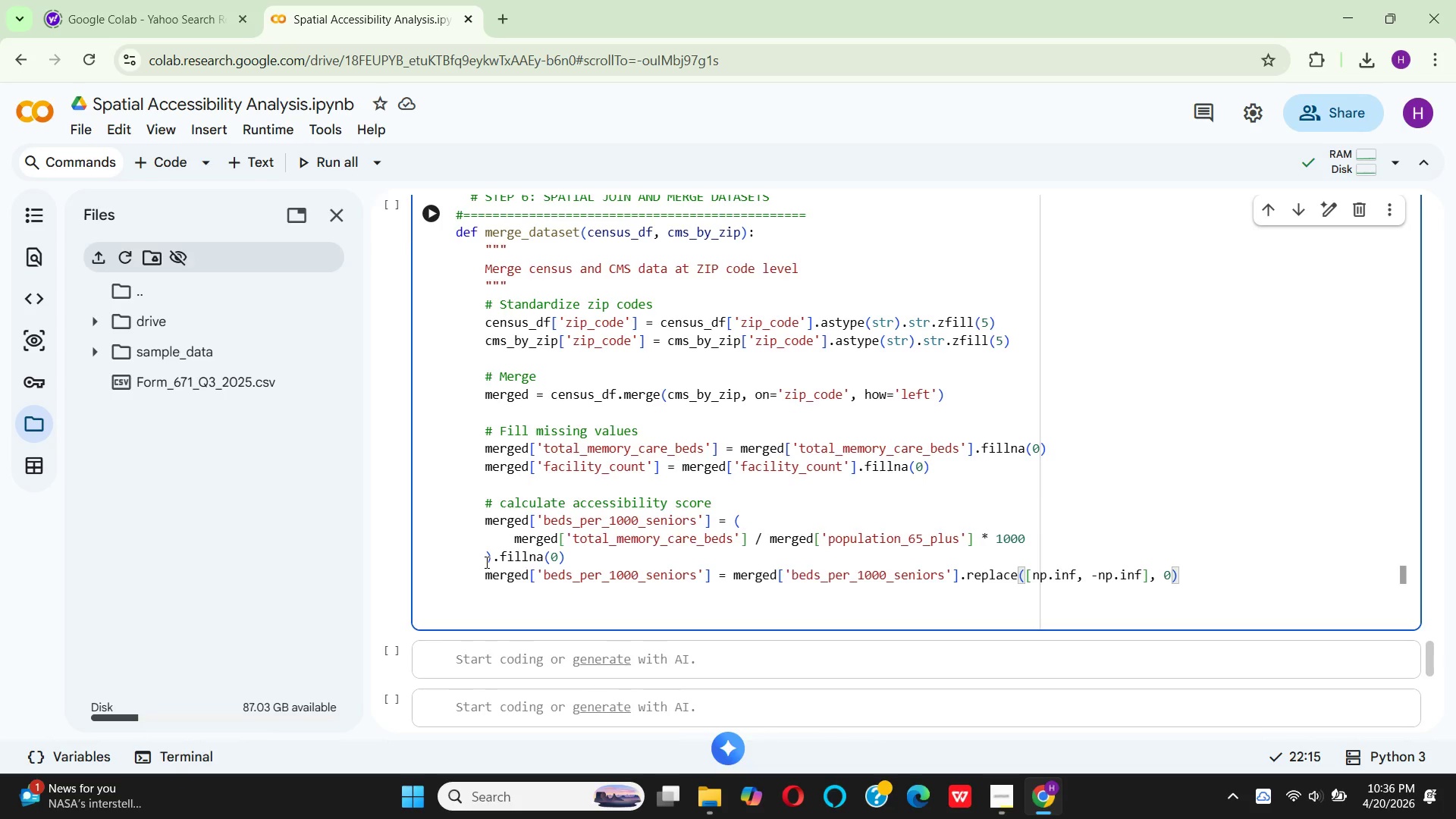 
key(ArrowRight)
 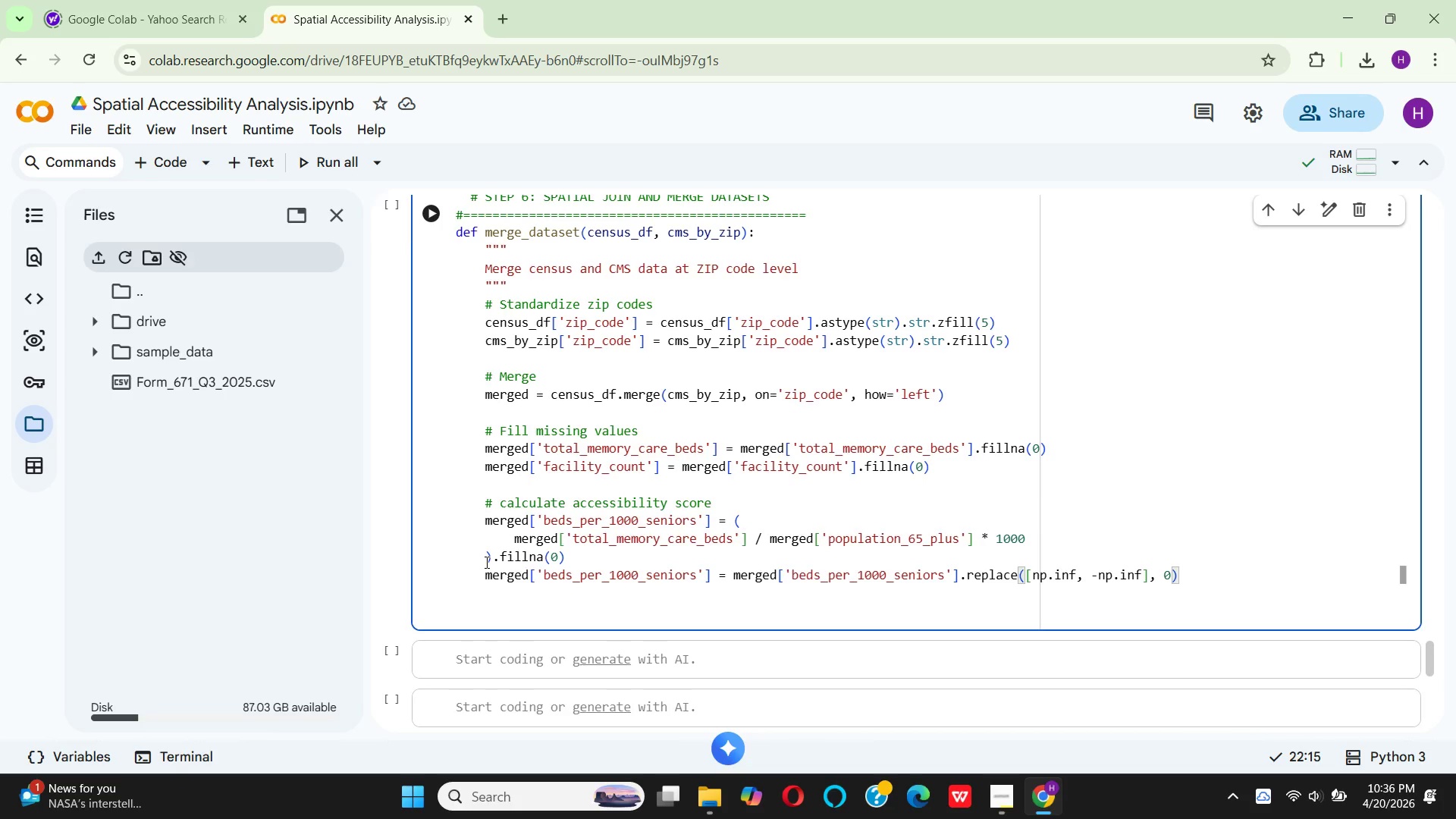 
key(Enter)
 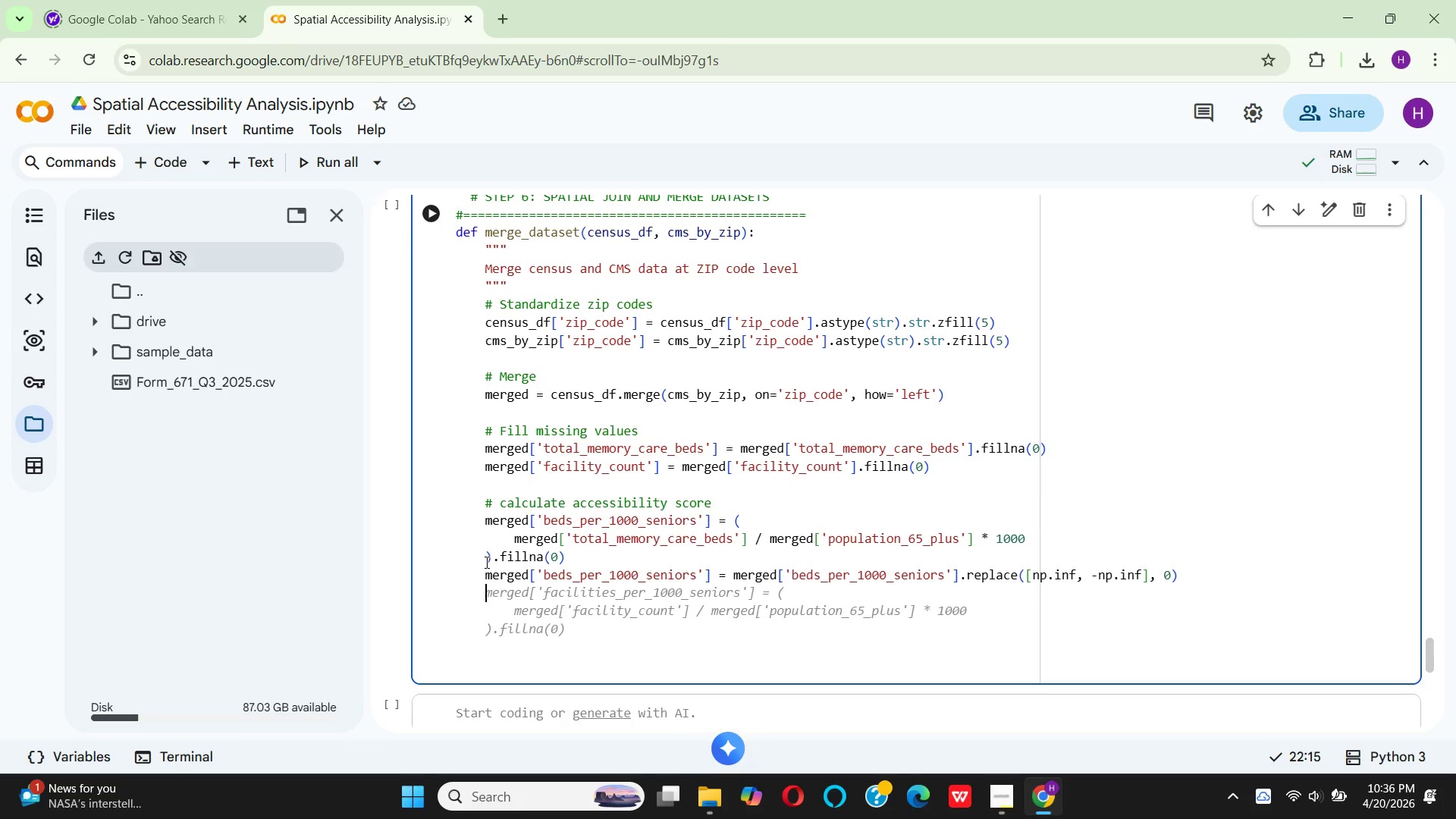 
key(Enter)
 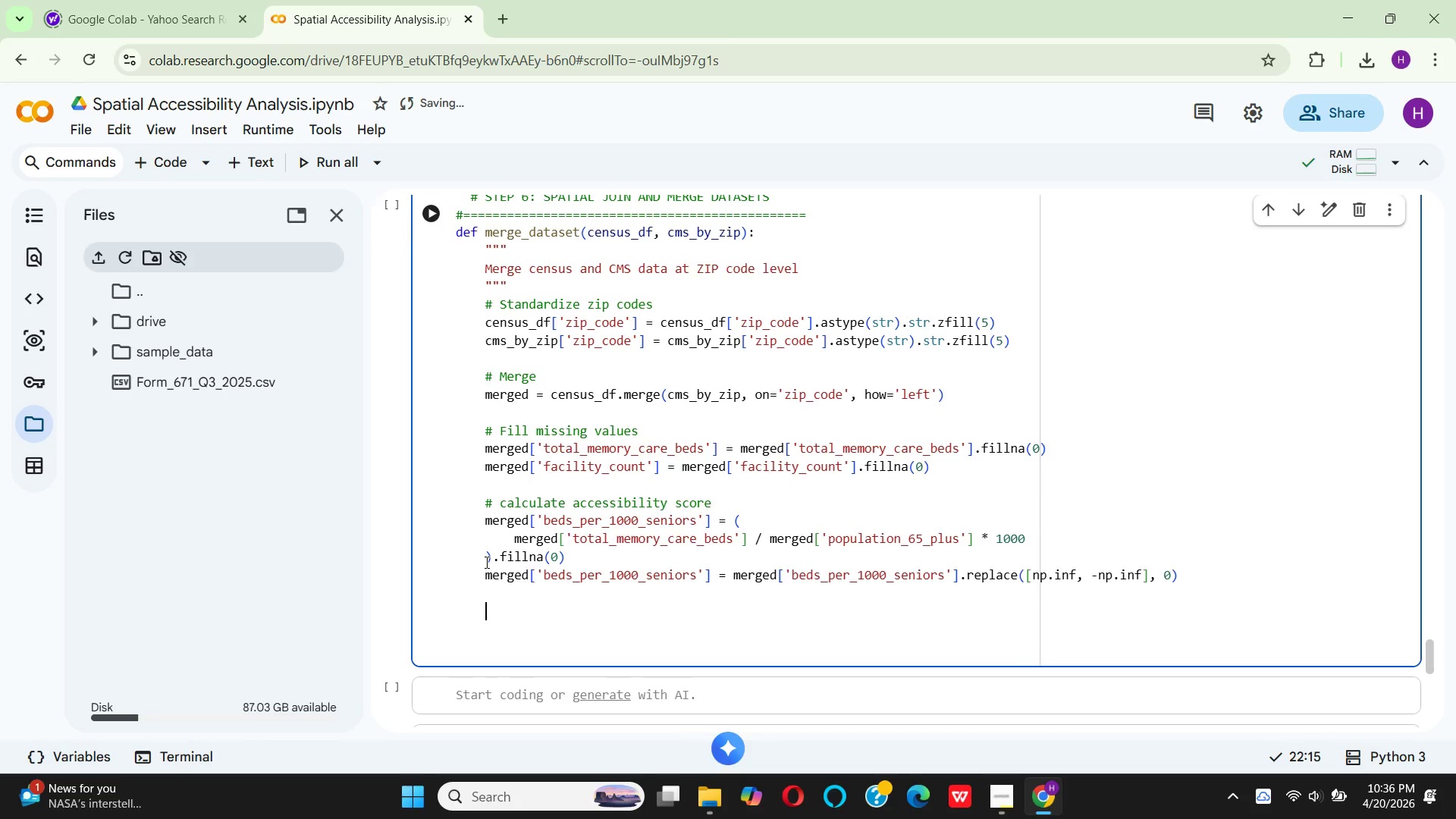 
type(# classify care dese)
 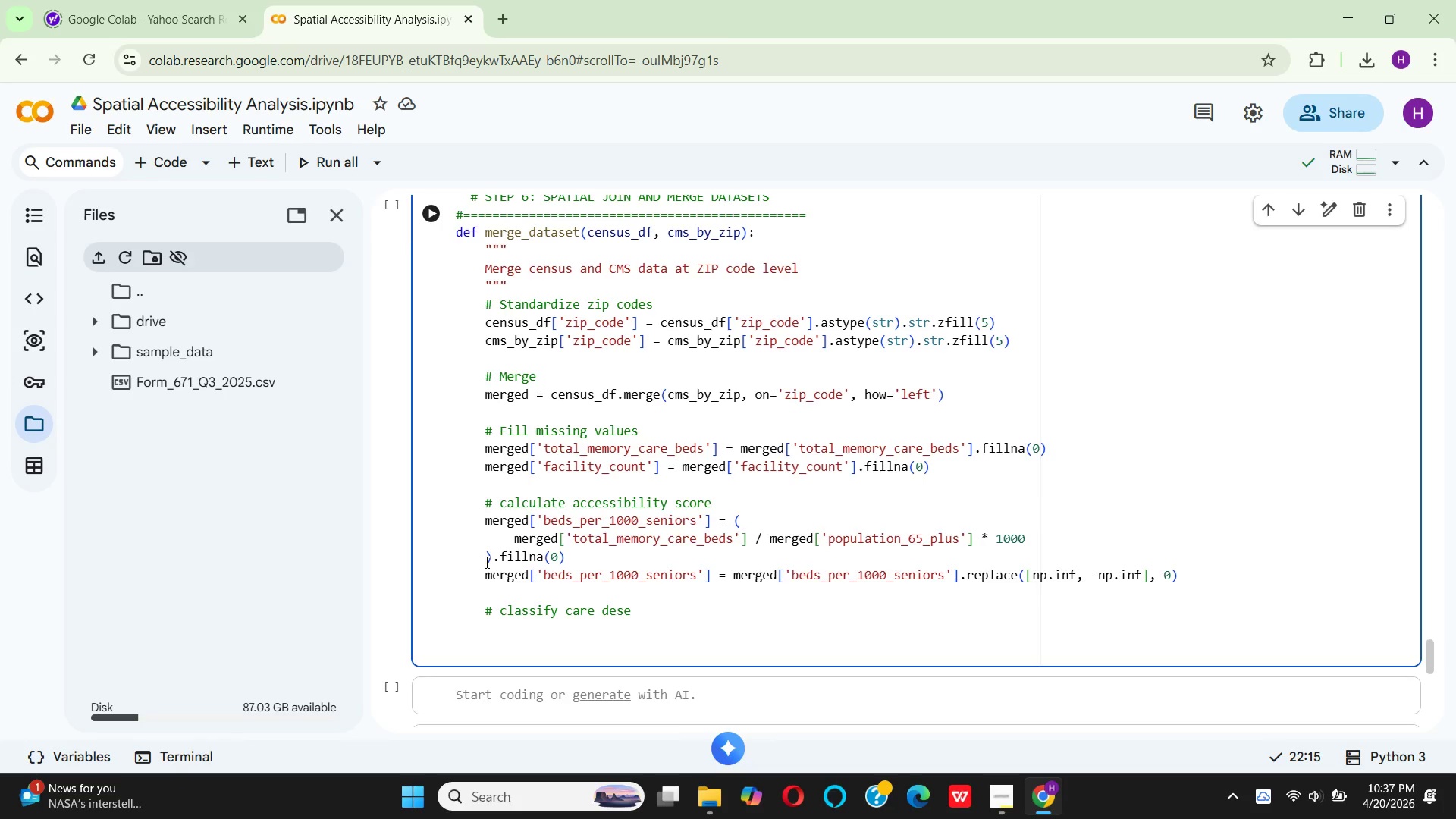 
type(rts)
 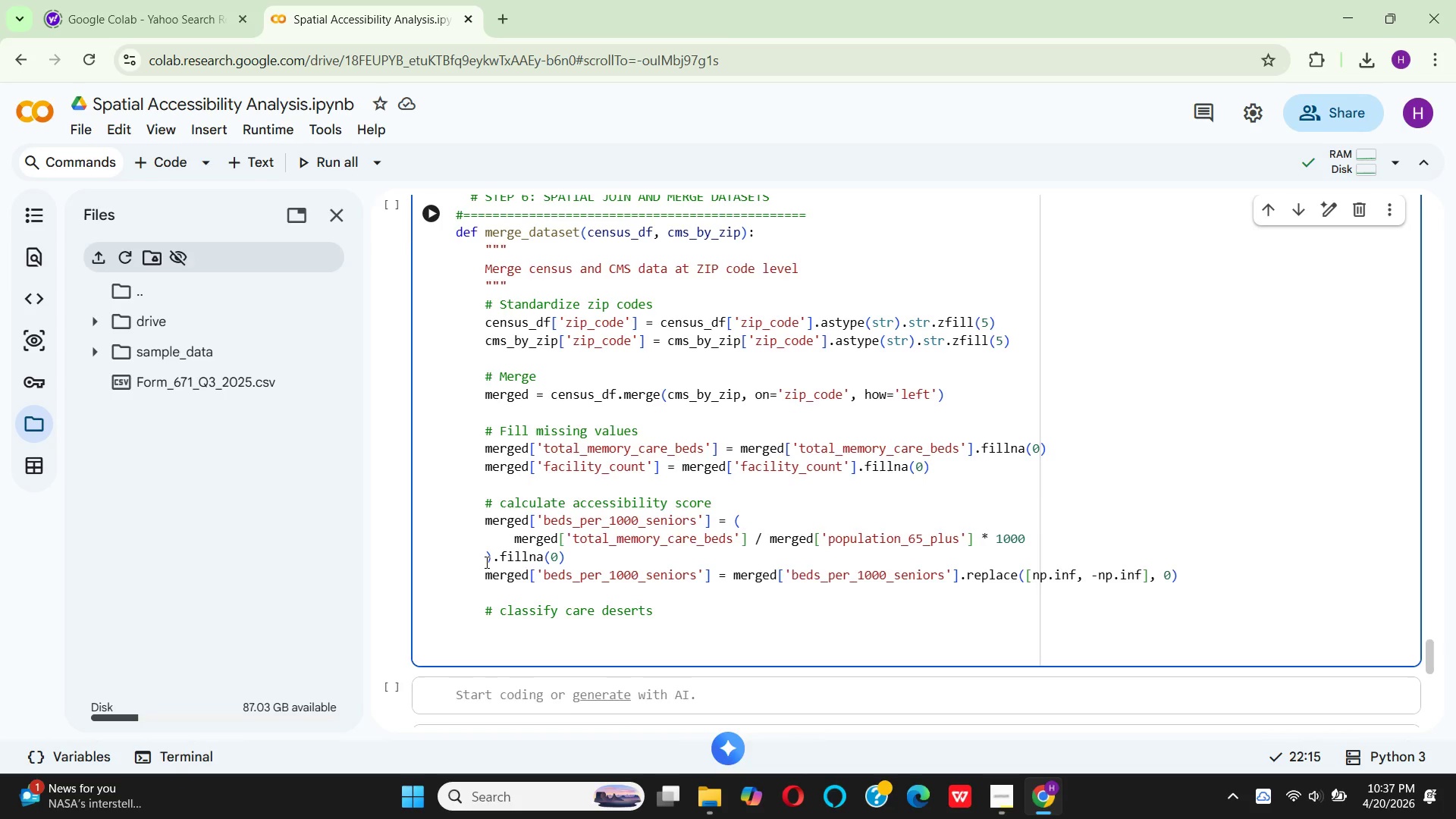 
key(Enter)
 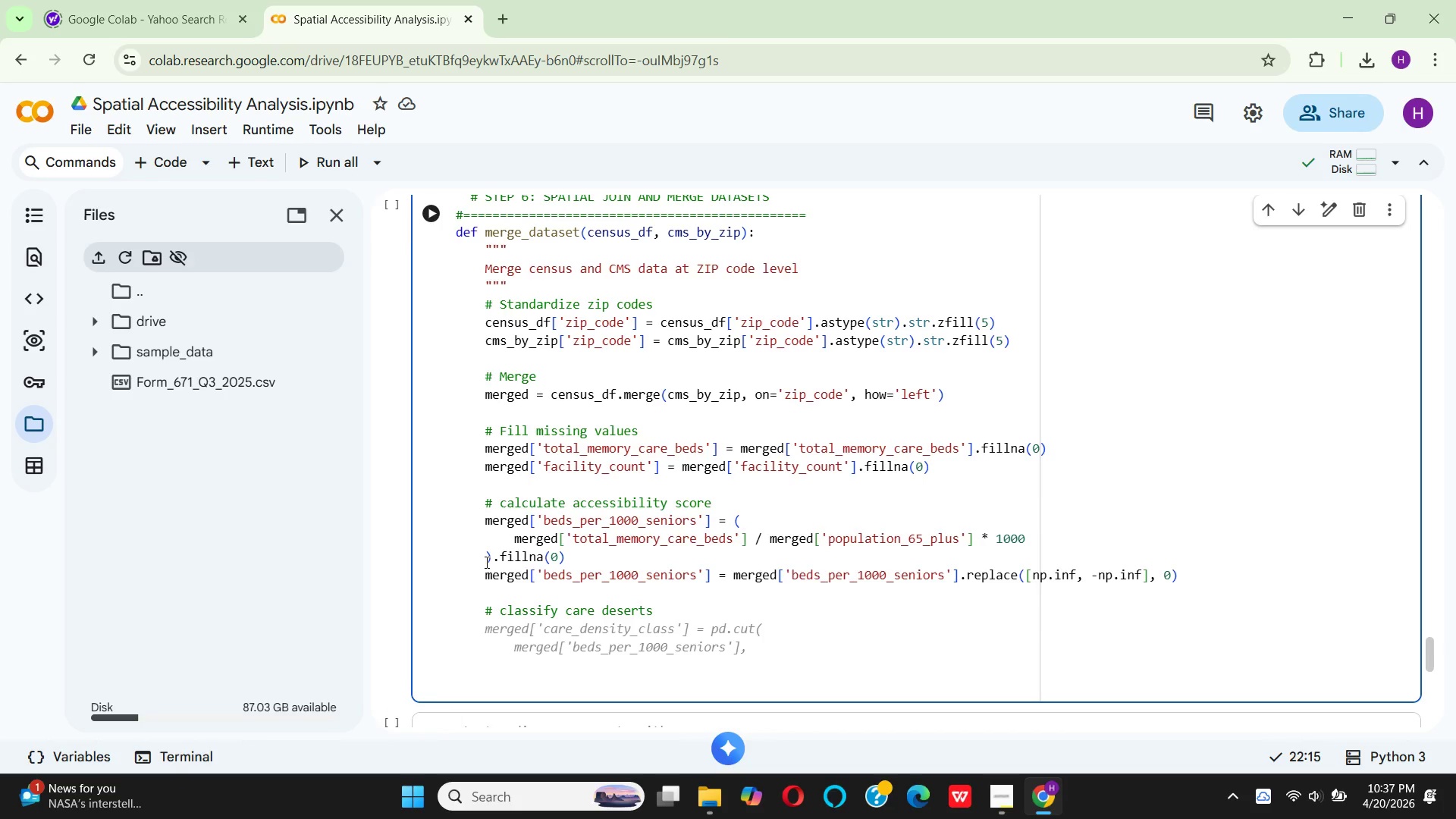 
type(me)
 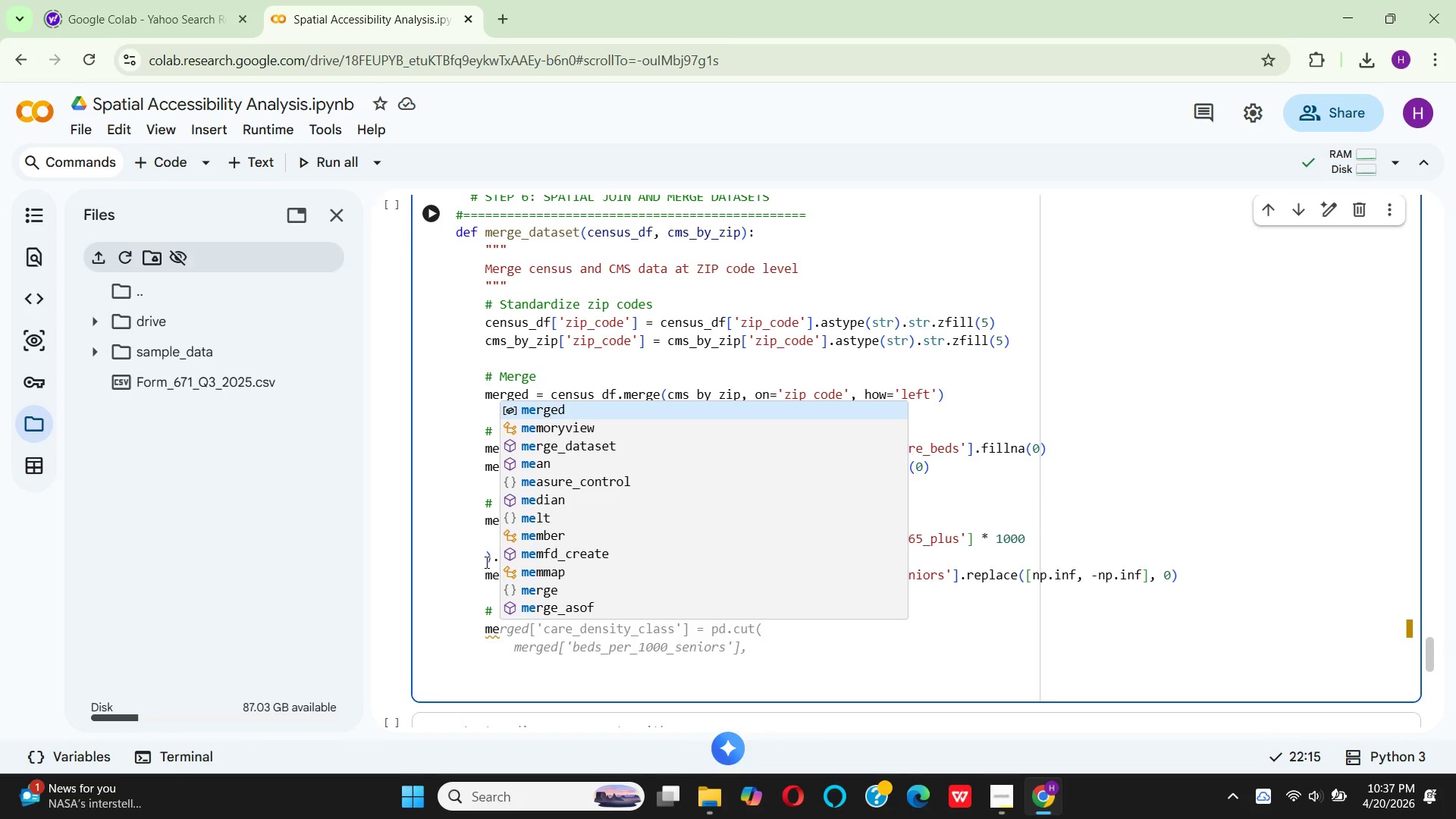 
key(Enter)
 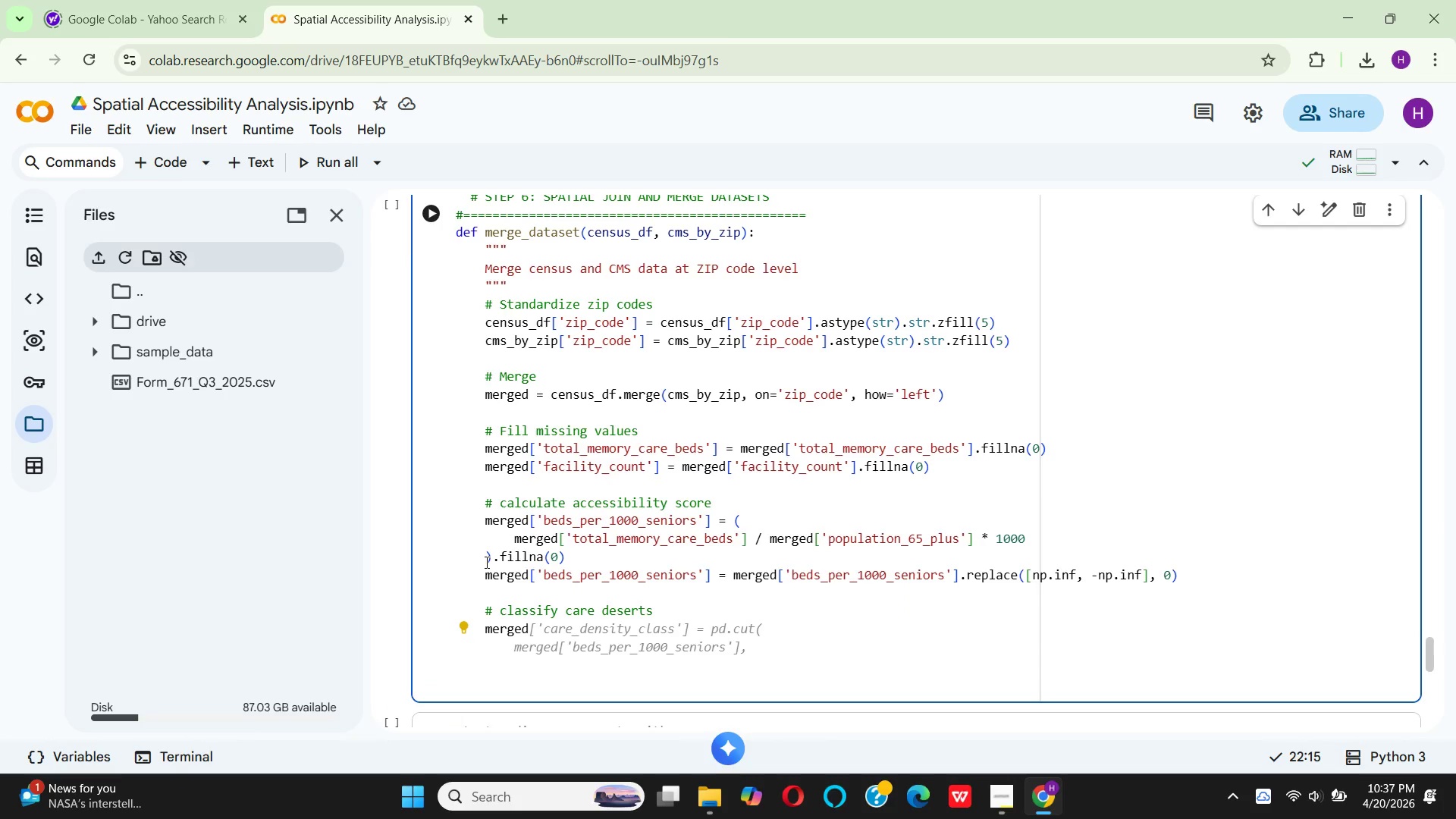 
key(BracketLeft)
 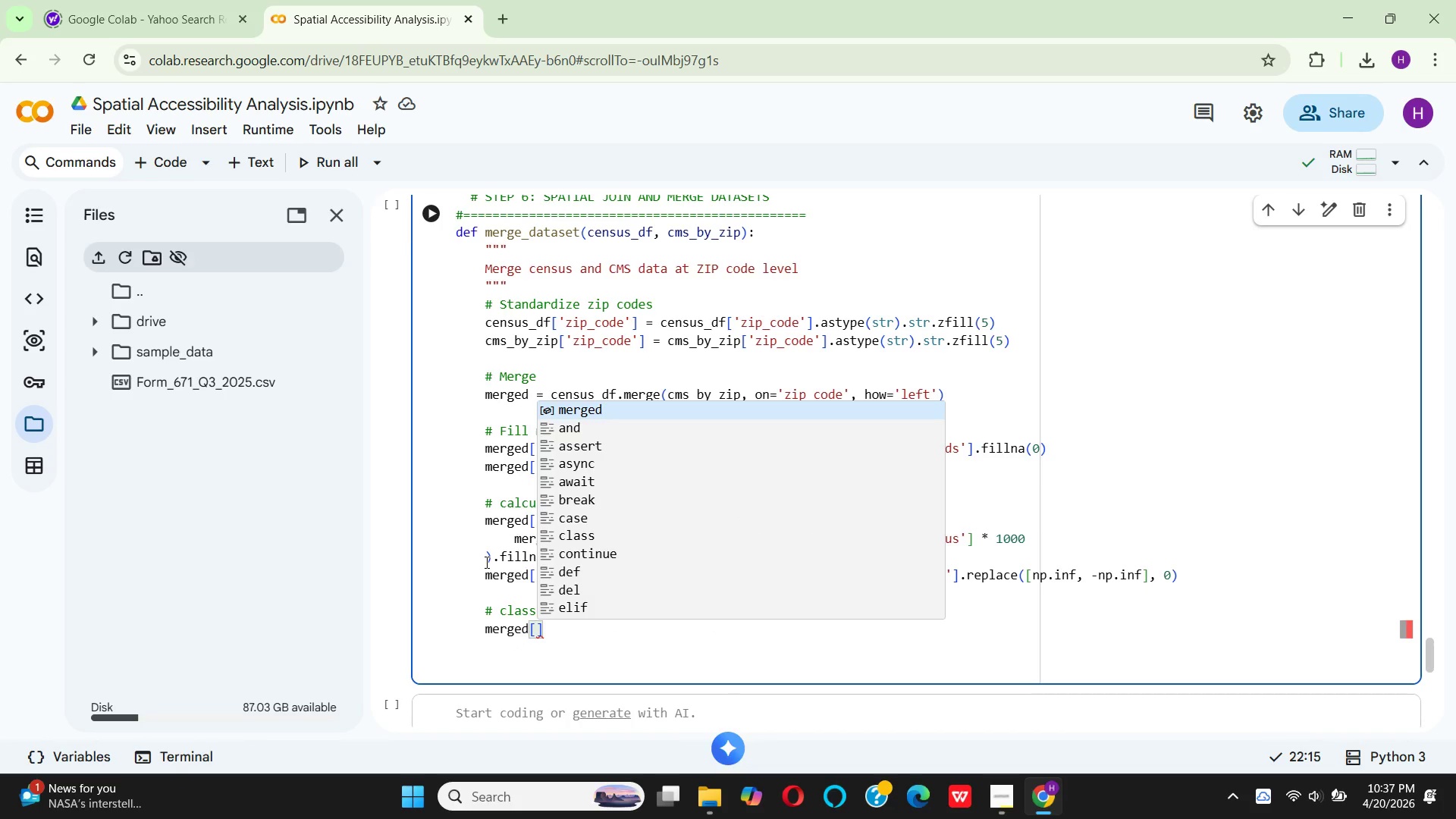 
key(Quote)
 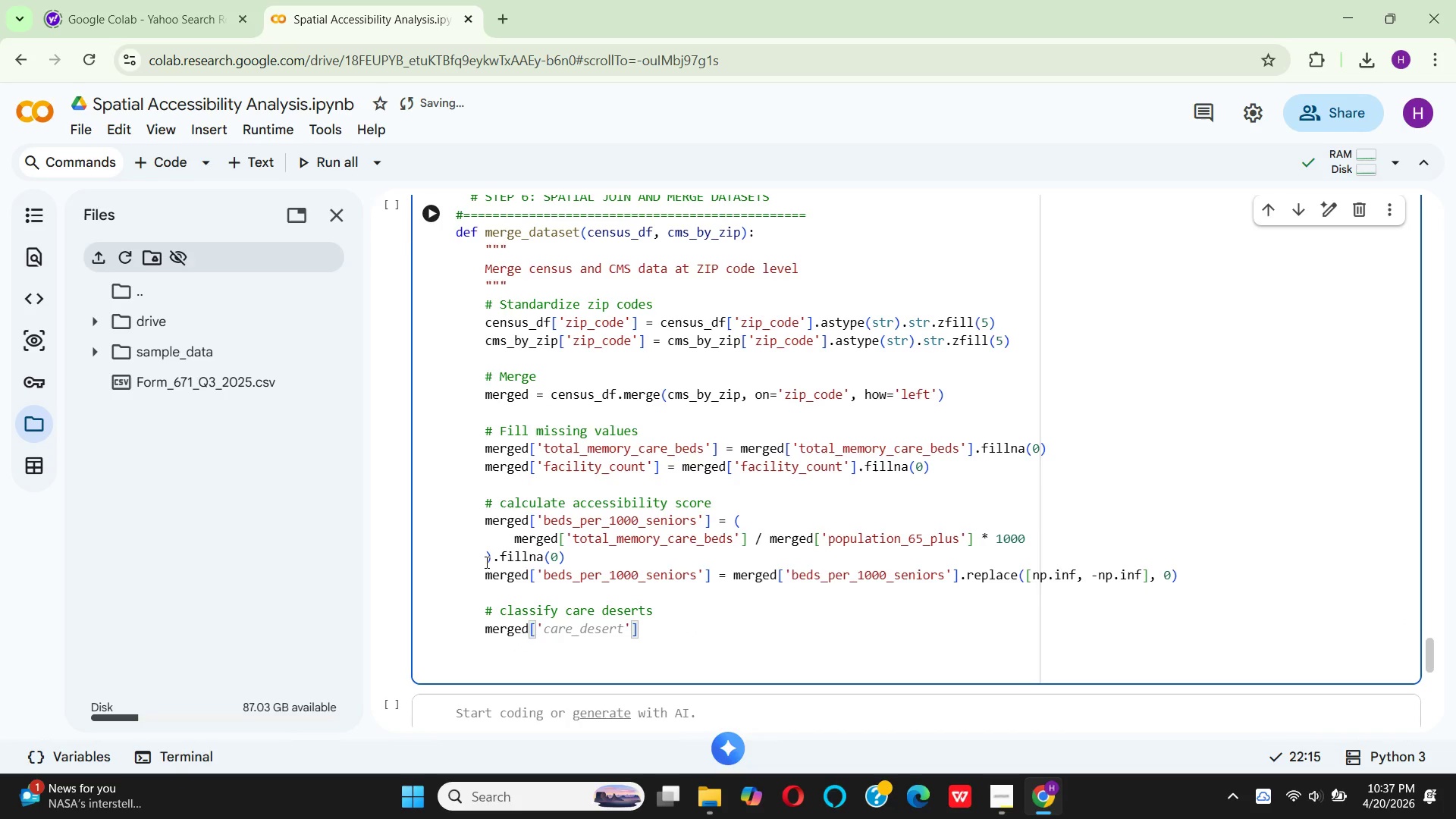 
type(care_desert_sat)
key(Backspace)
key(Backspace)
type(tatus)
 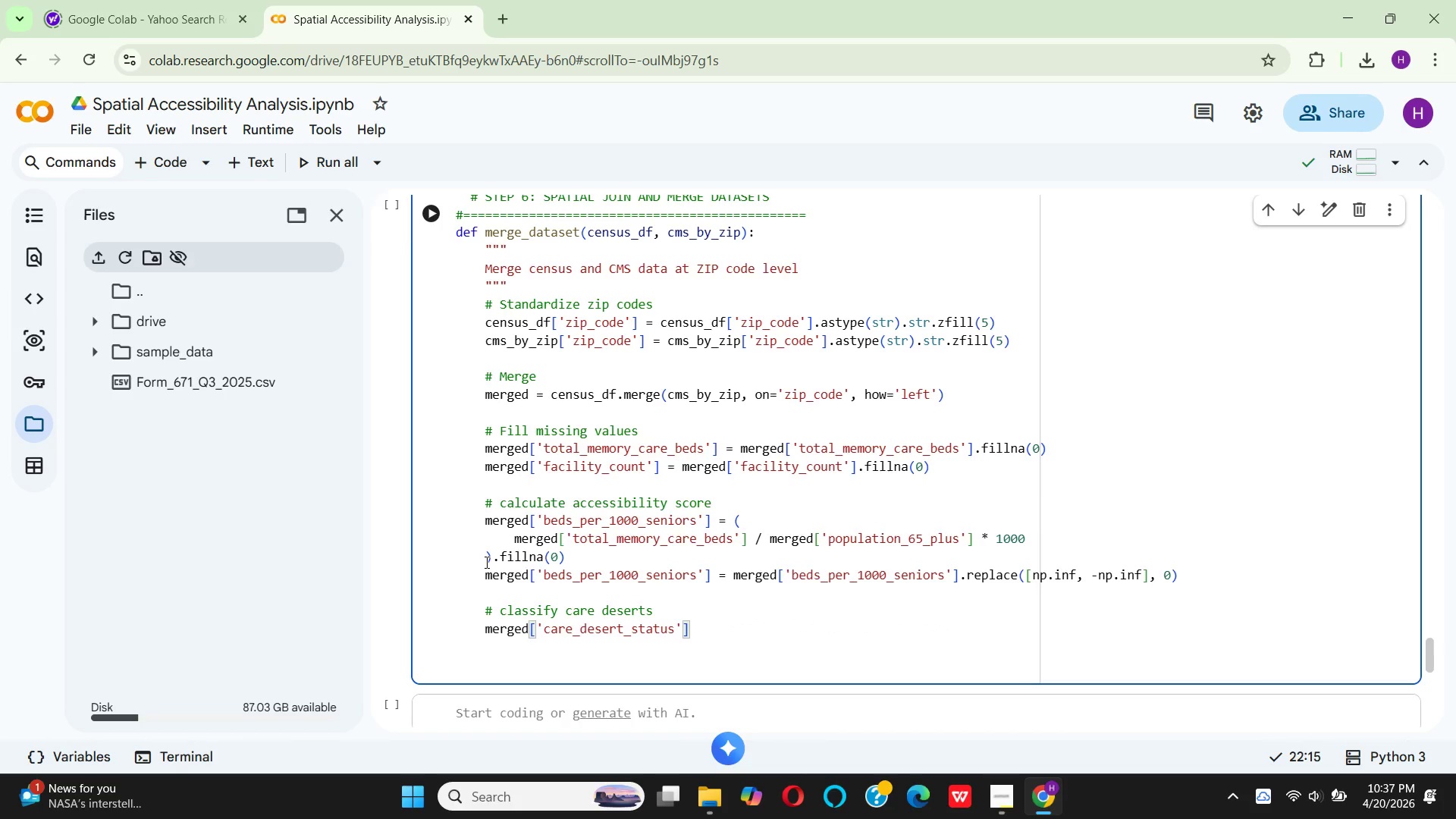 
key(ArrowRight)
 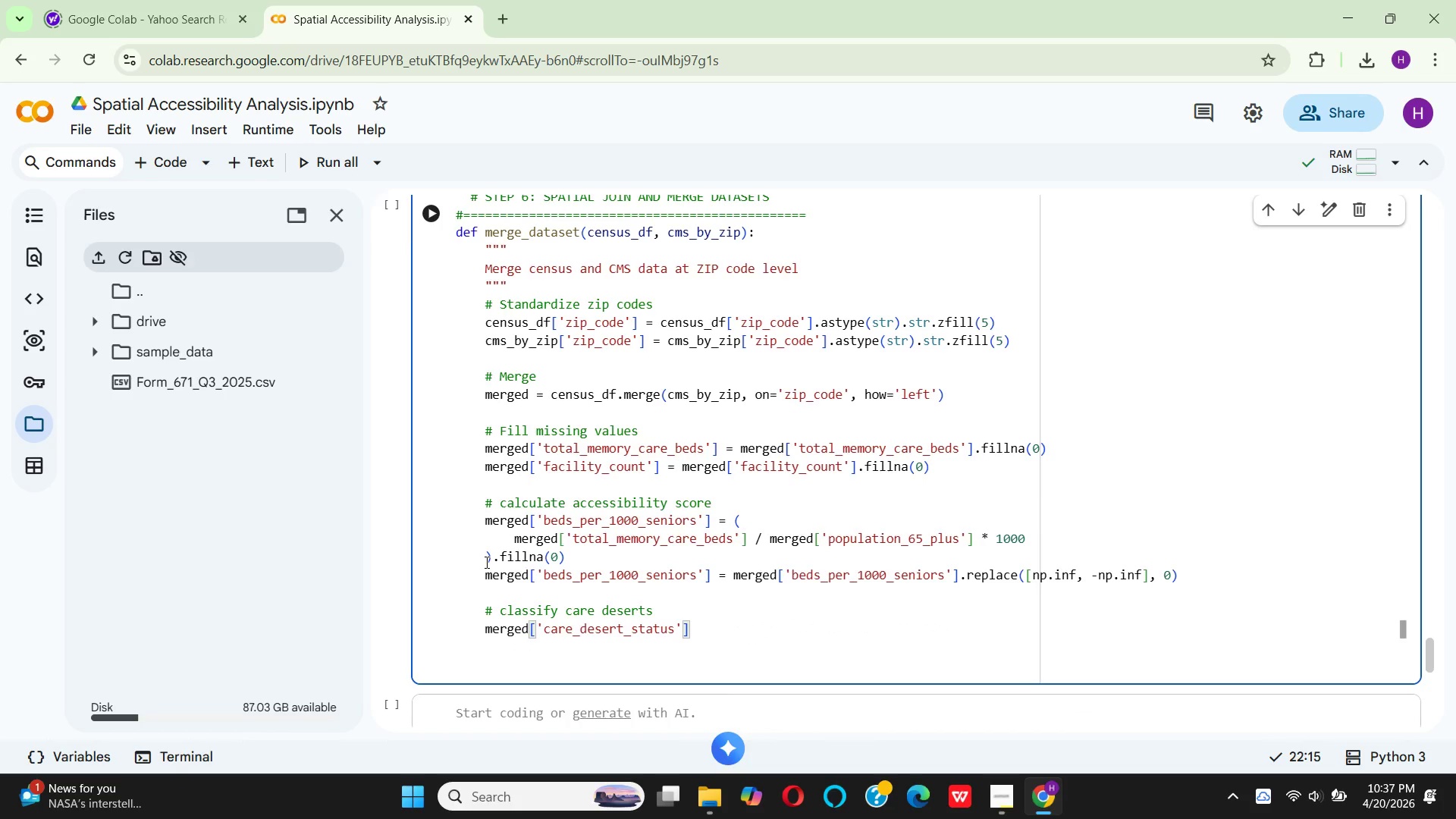 
key(ArrowRight)
 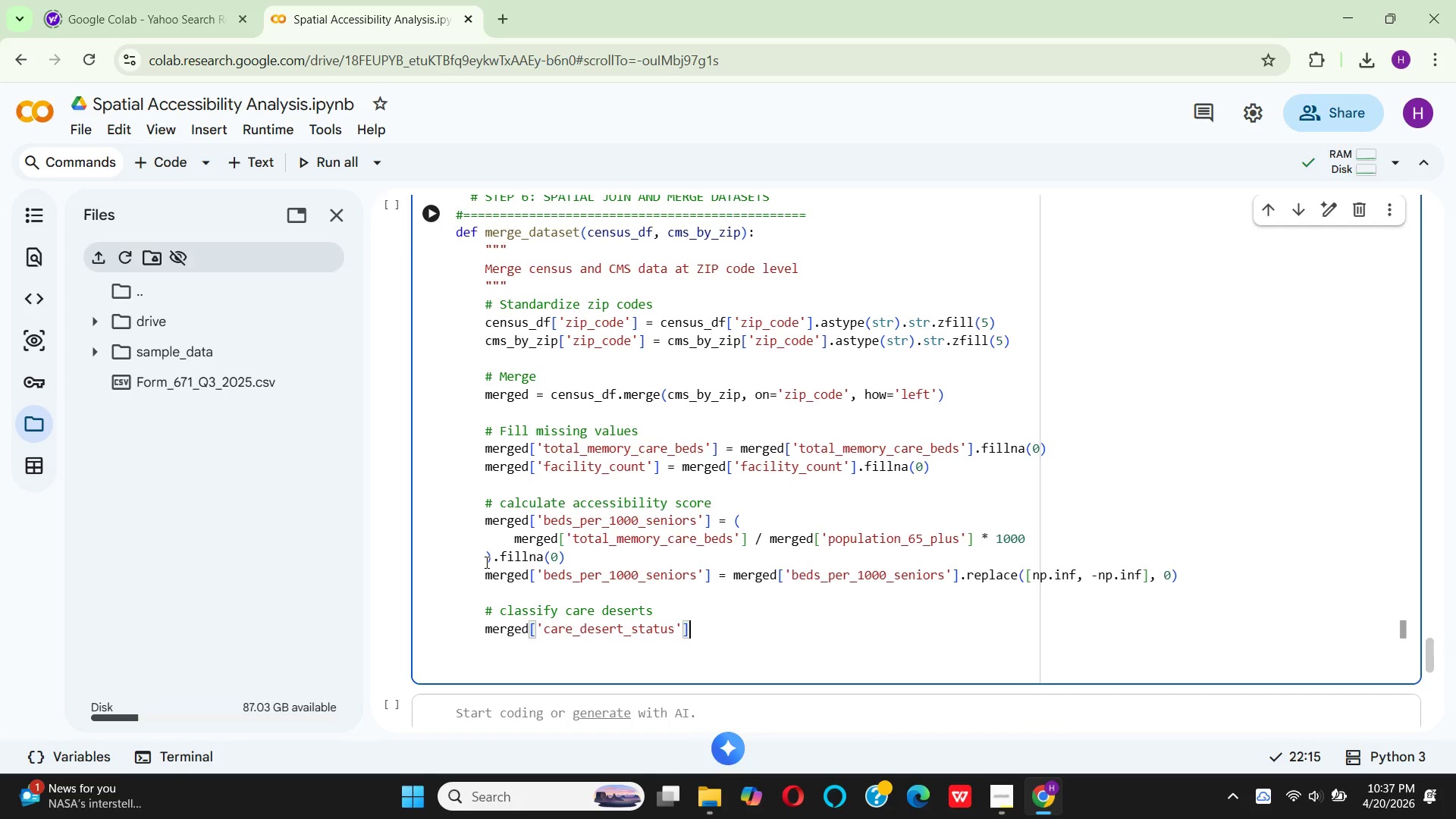 
type( = np.whw)
key(Backspace)
 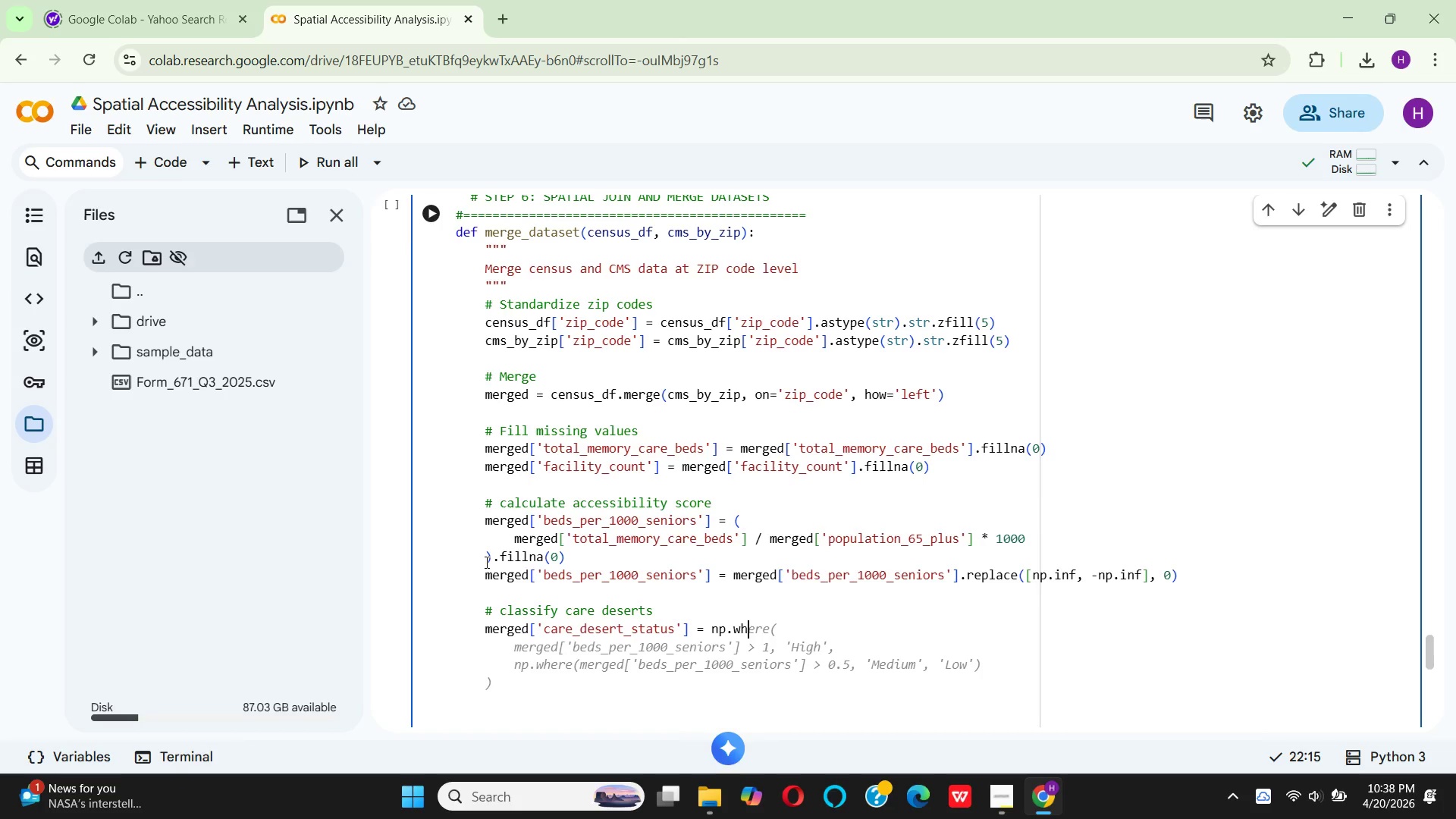 
type(wrw)
key(Backspace)
key(Backspace)
key(Backspace)
type(ere()
 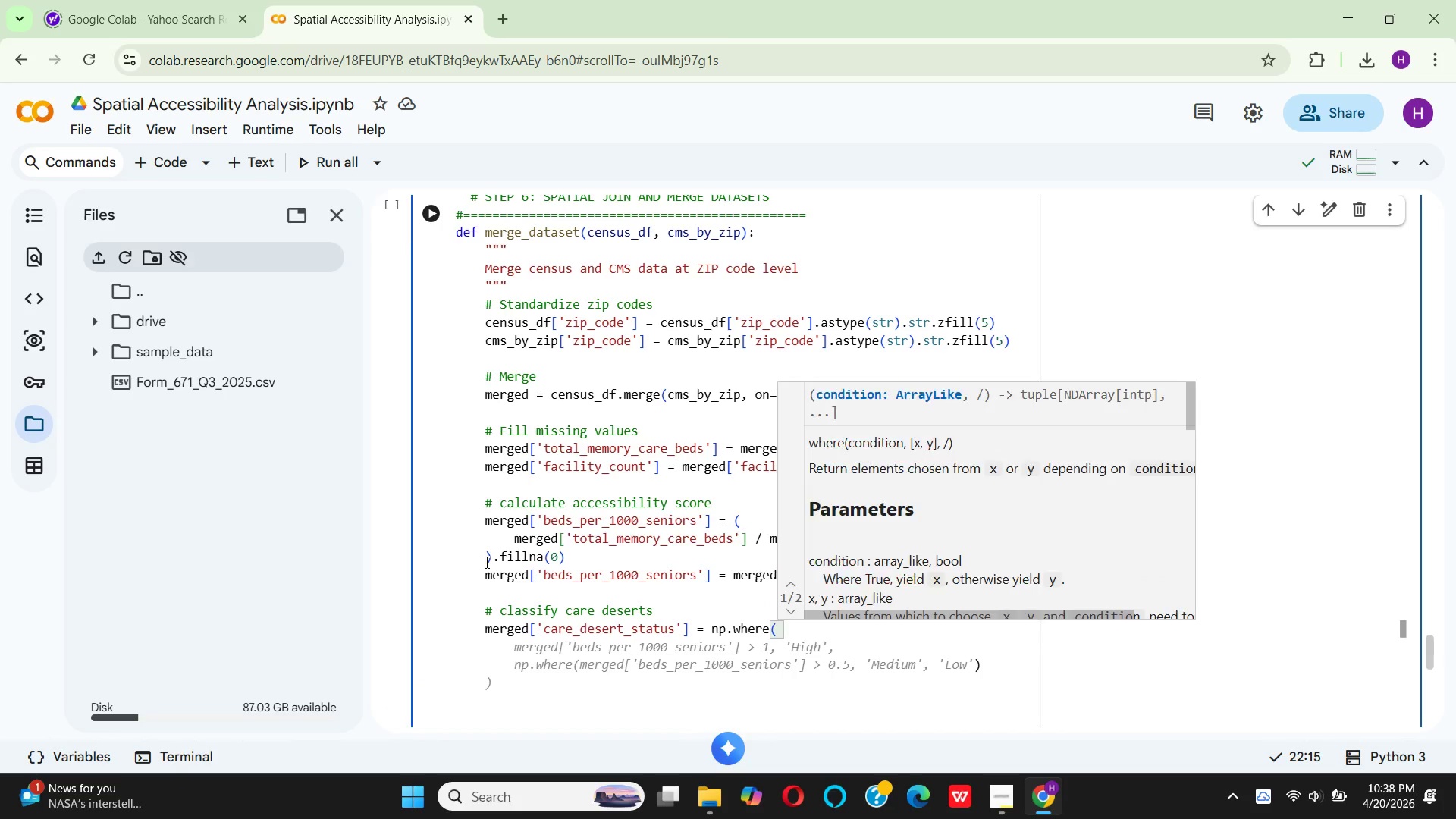 
key(Enter)
 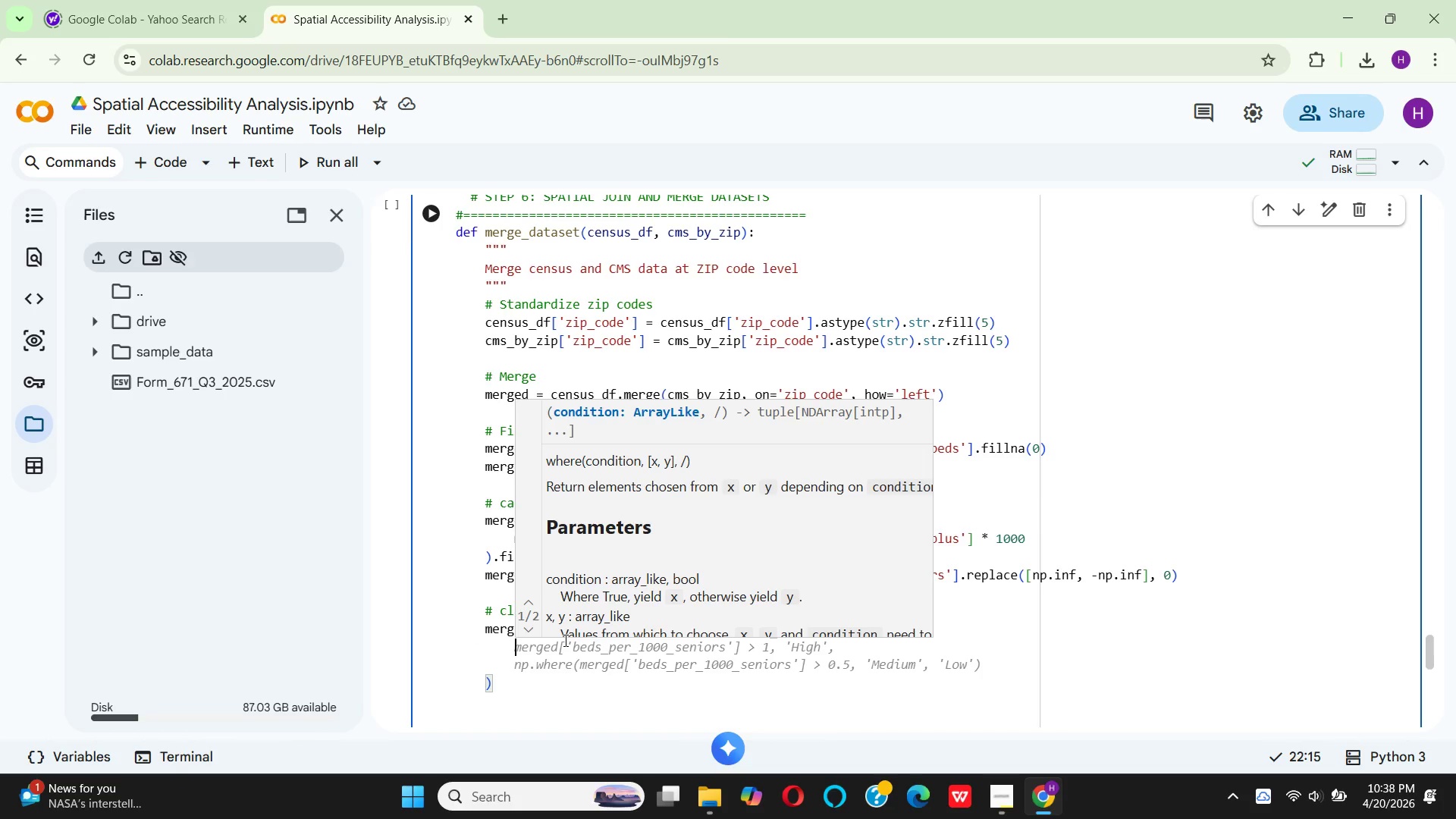 
wait(6.78)
 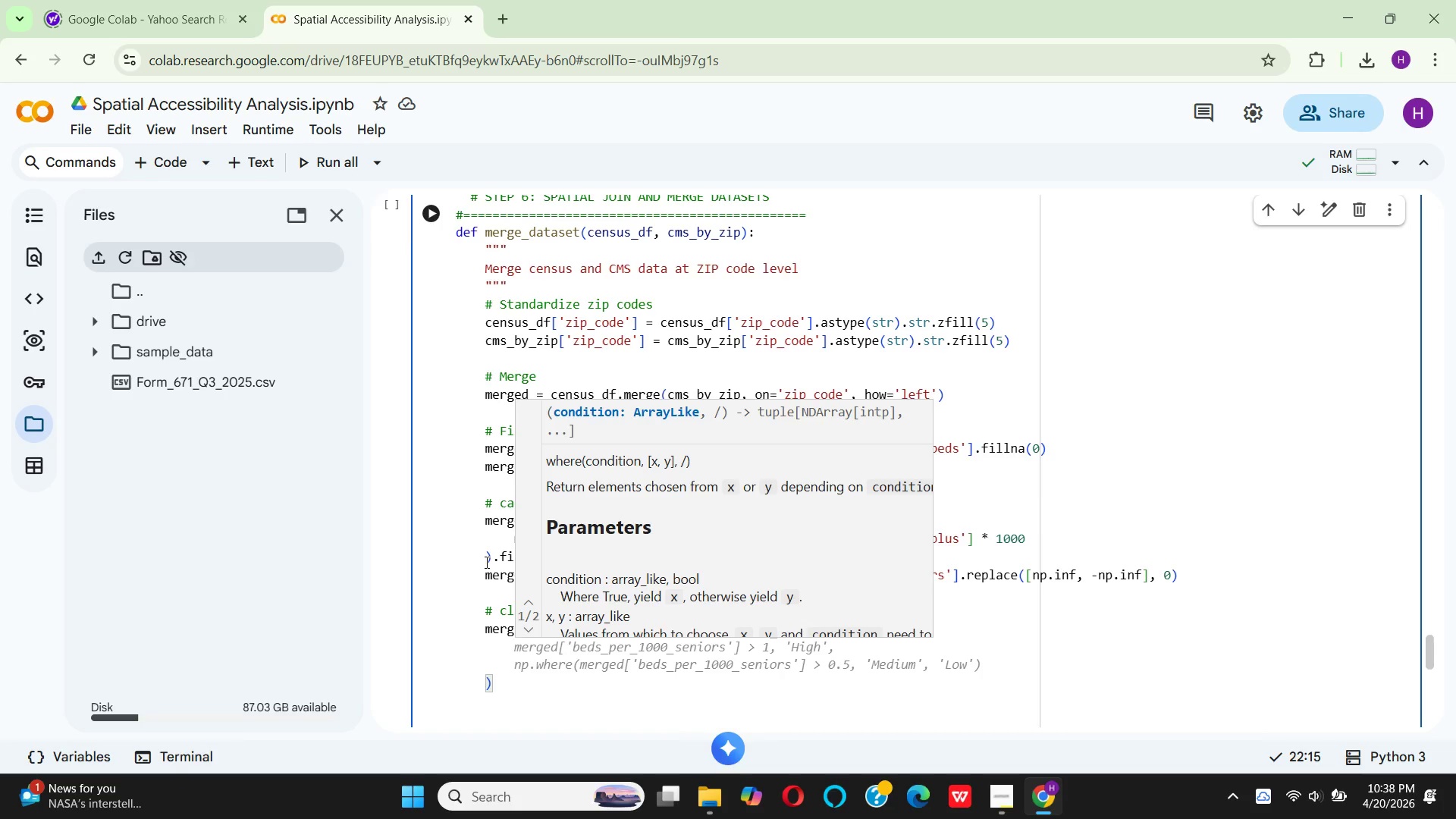 
left_click([601, 622])
 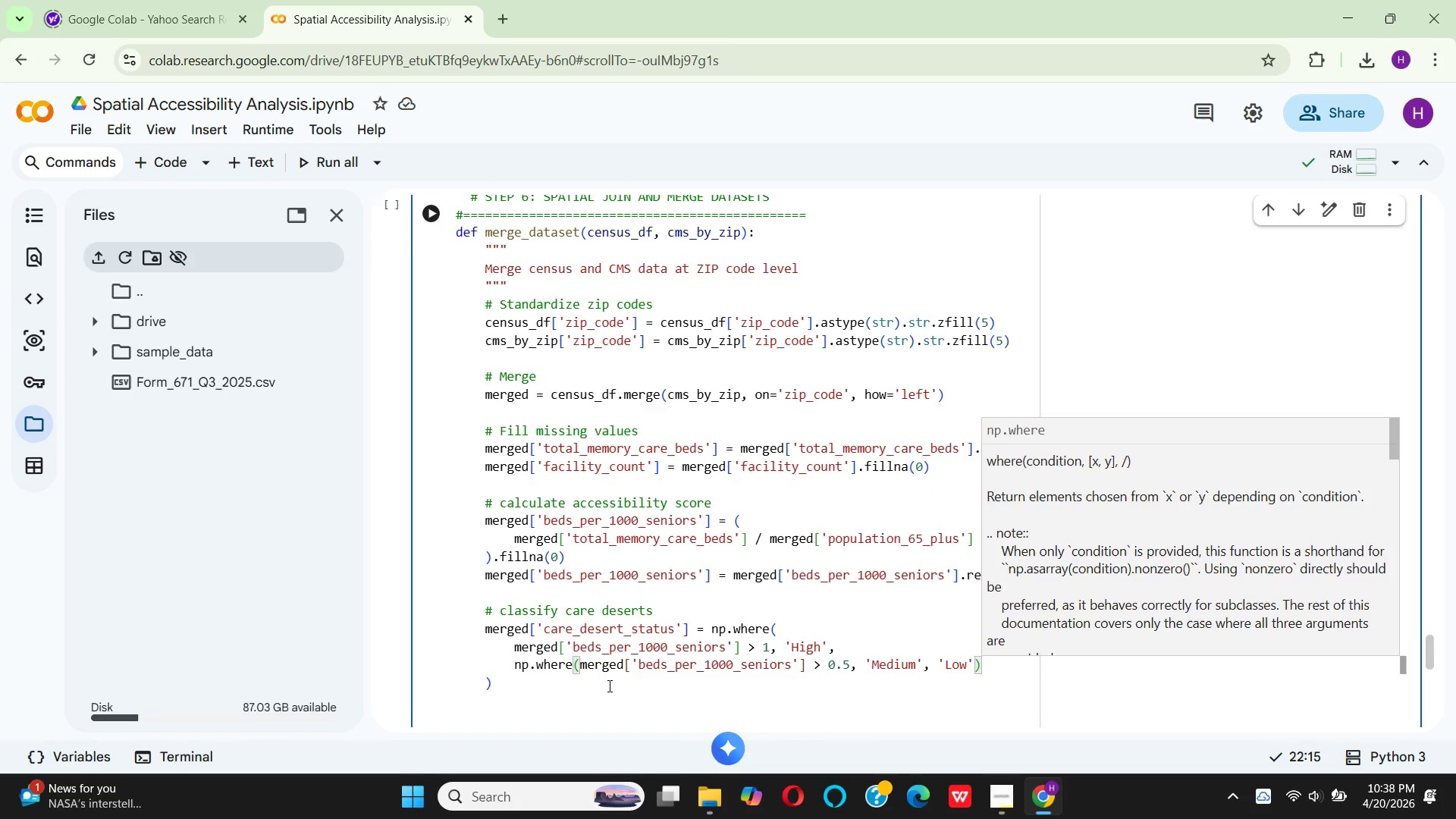 
left_click([608, 686])
 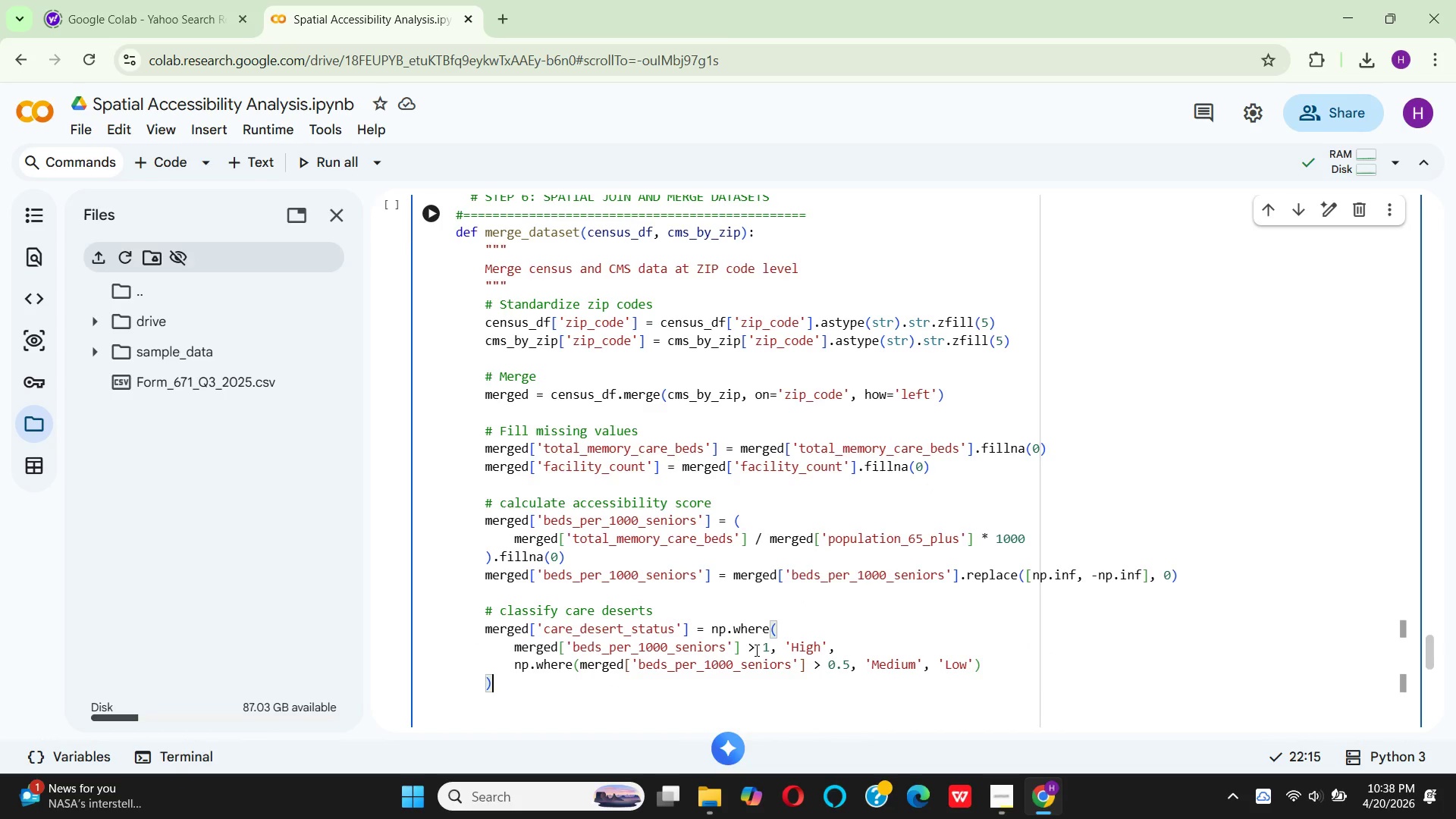 
wait(5.62)
 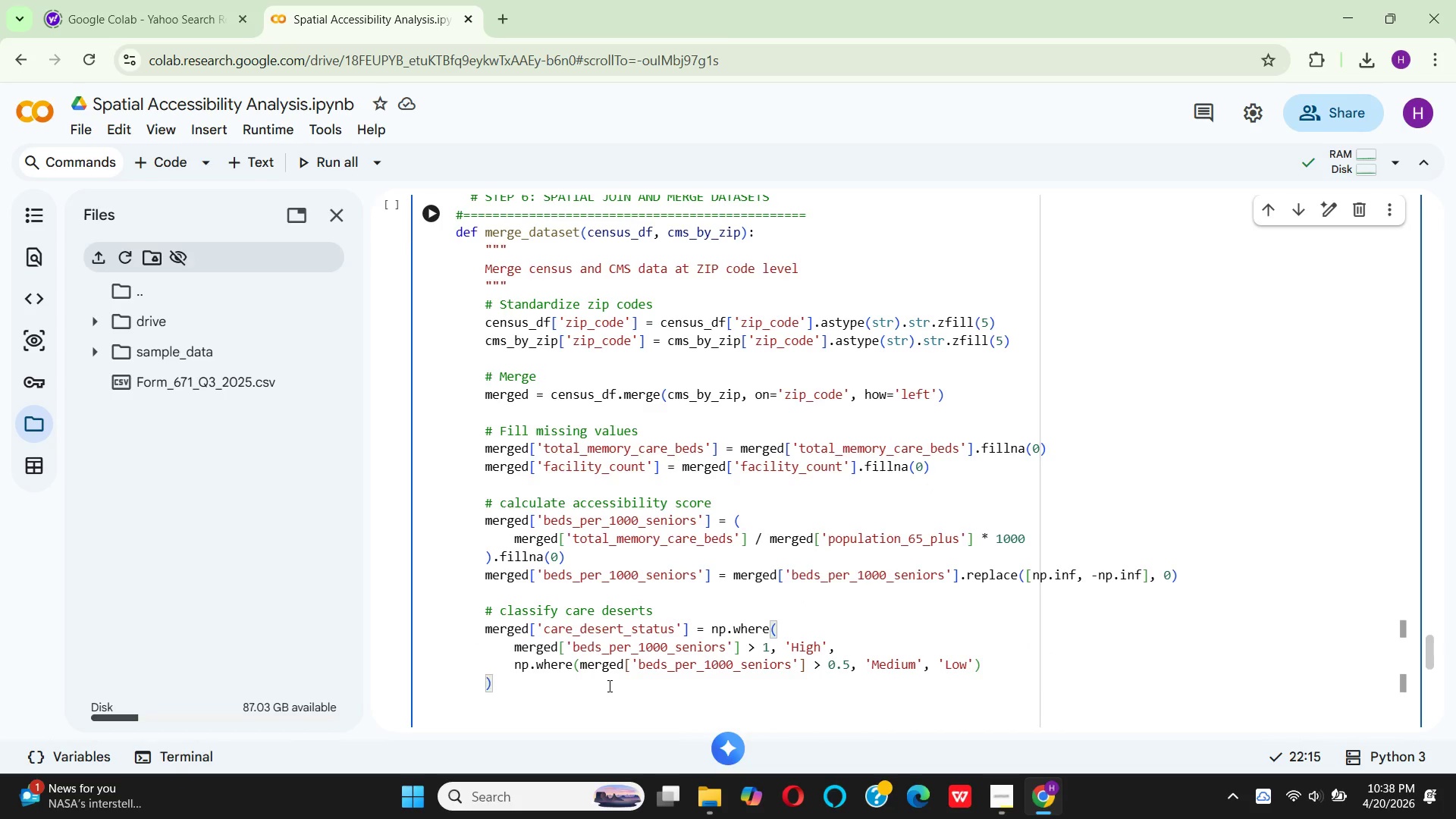 
left_click([755, 650])
 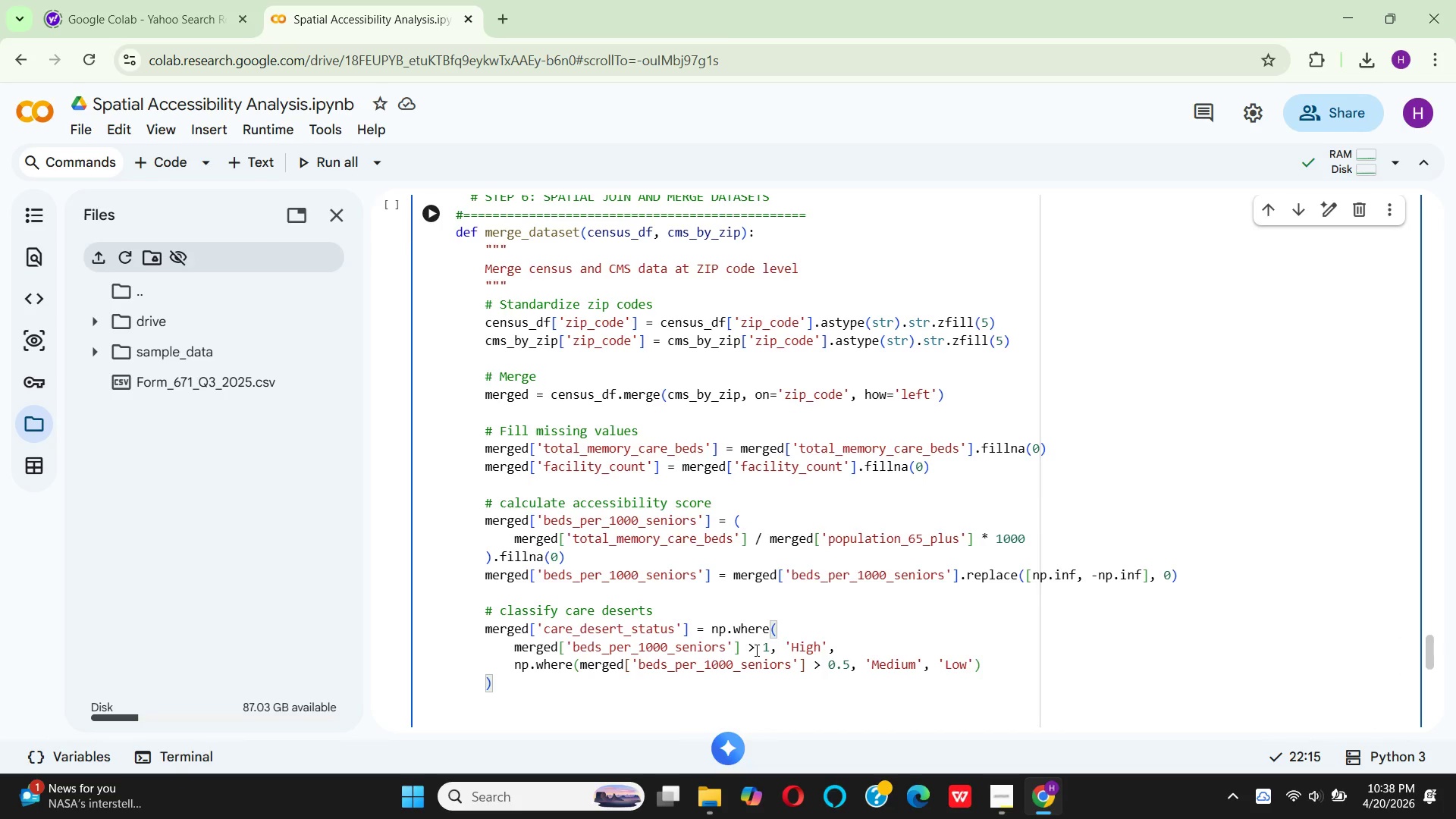 
key(Backspace)
 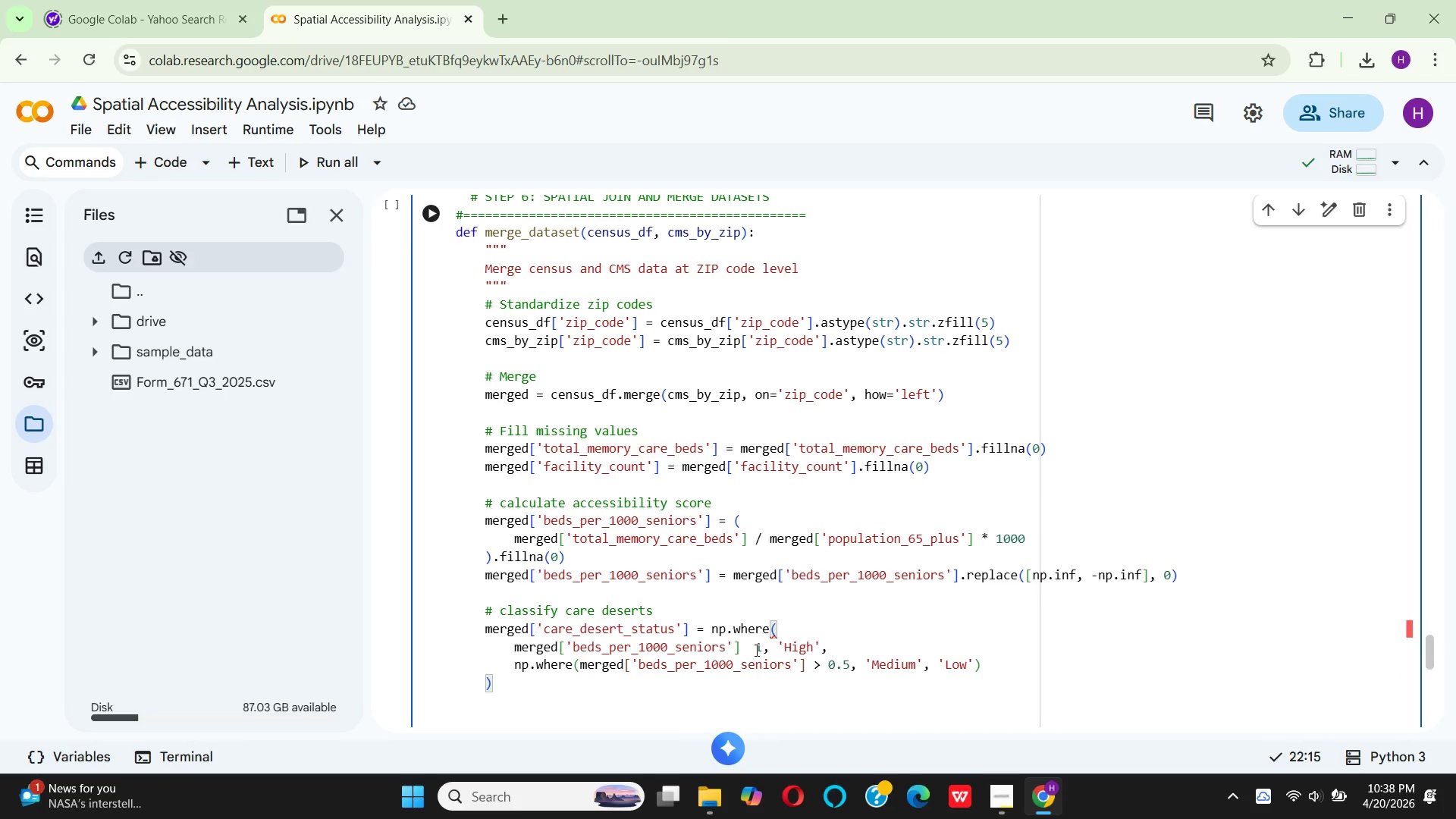 
key(Shift+Comma)
 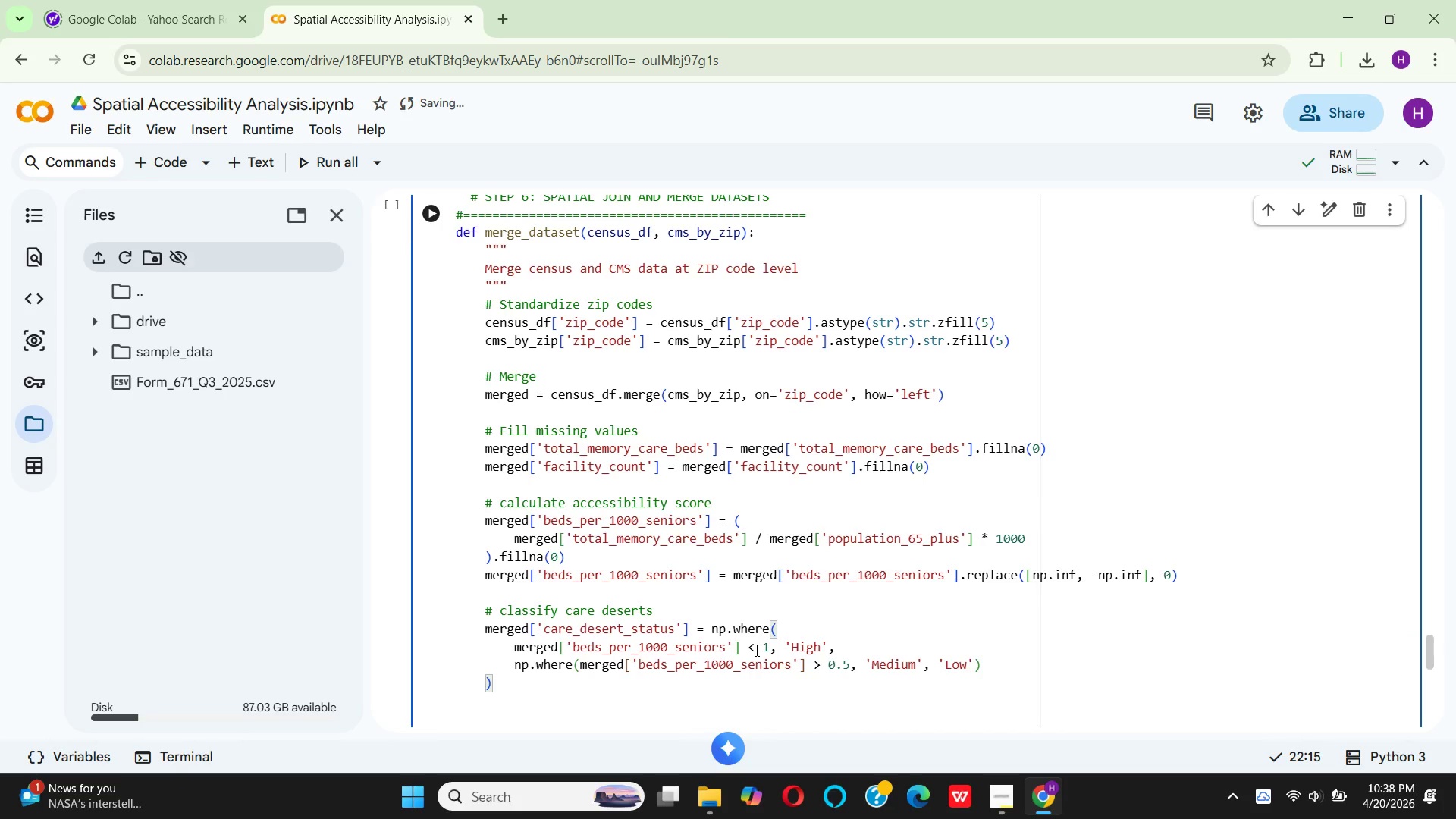 
key(ArrowRight)
 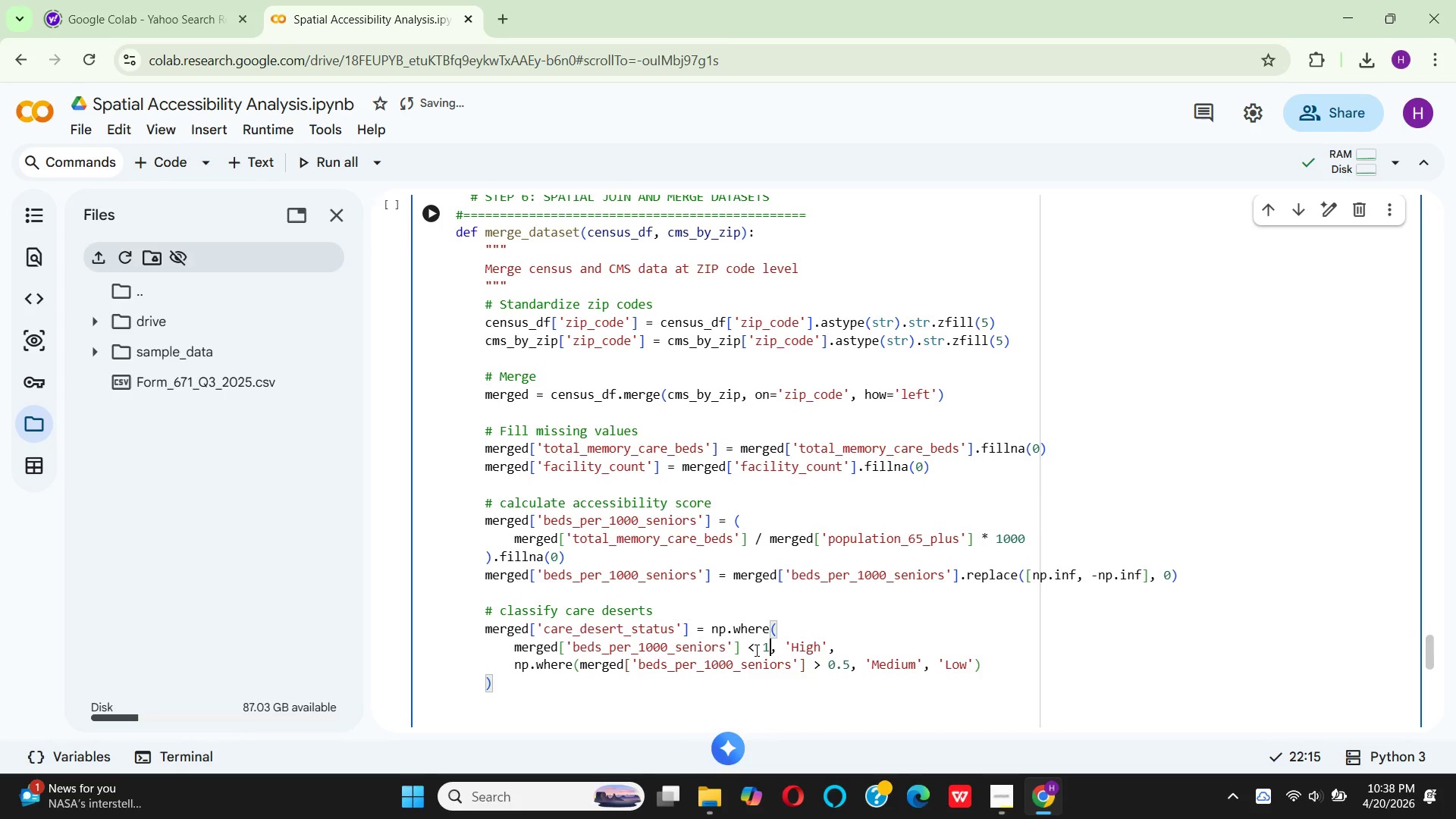 
key(ArrowRight)
 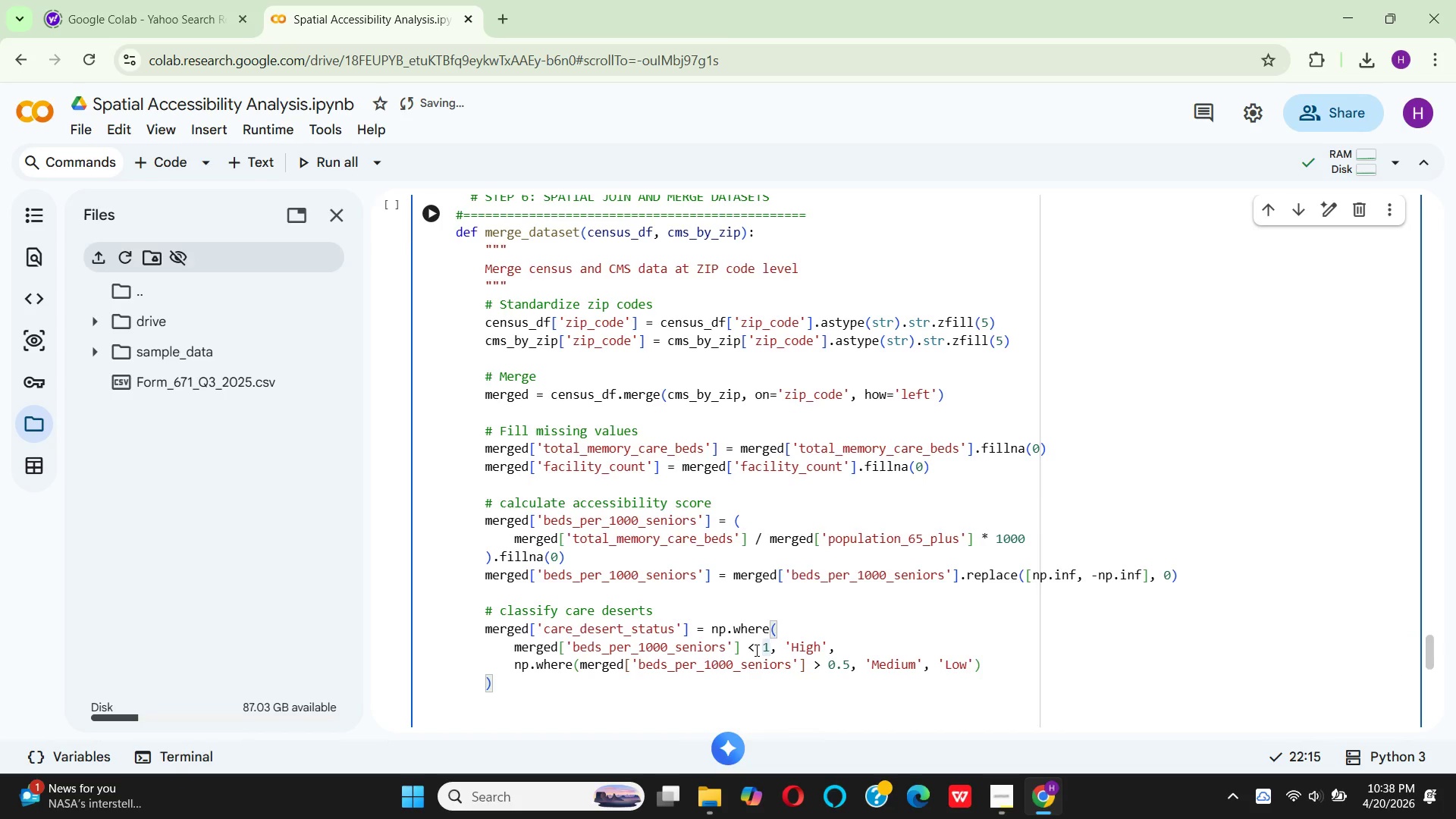 
key(Backspace)
type(50)
 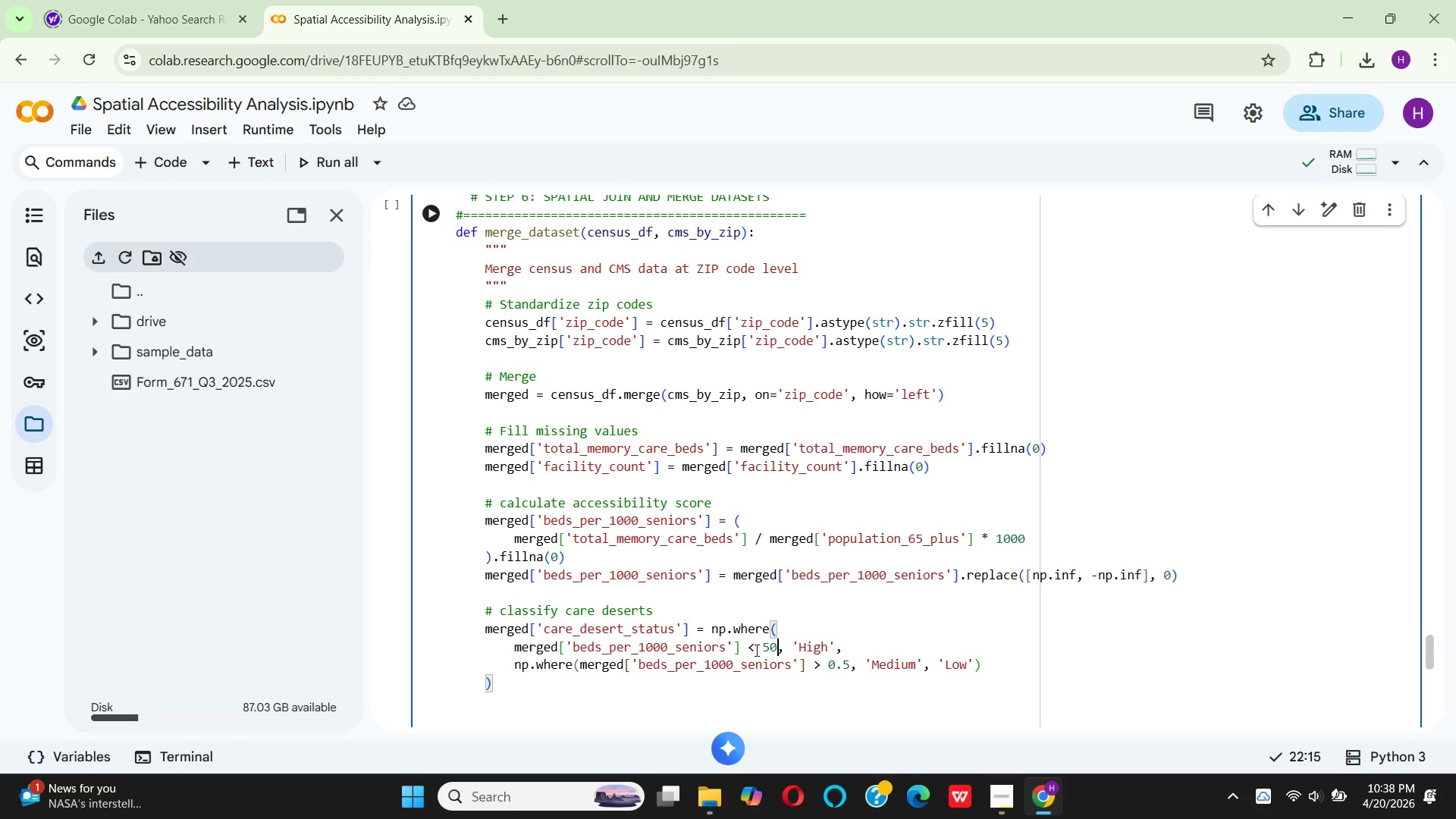 
key(ArrowRight)
 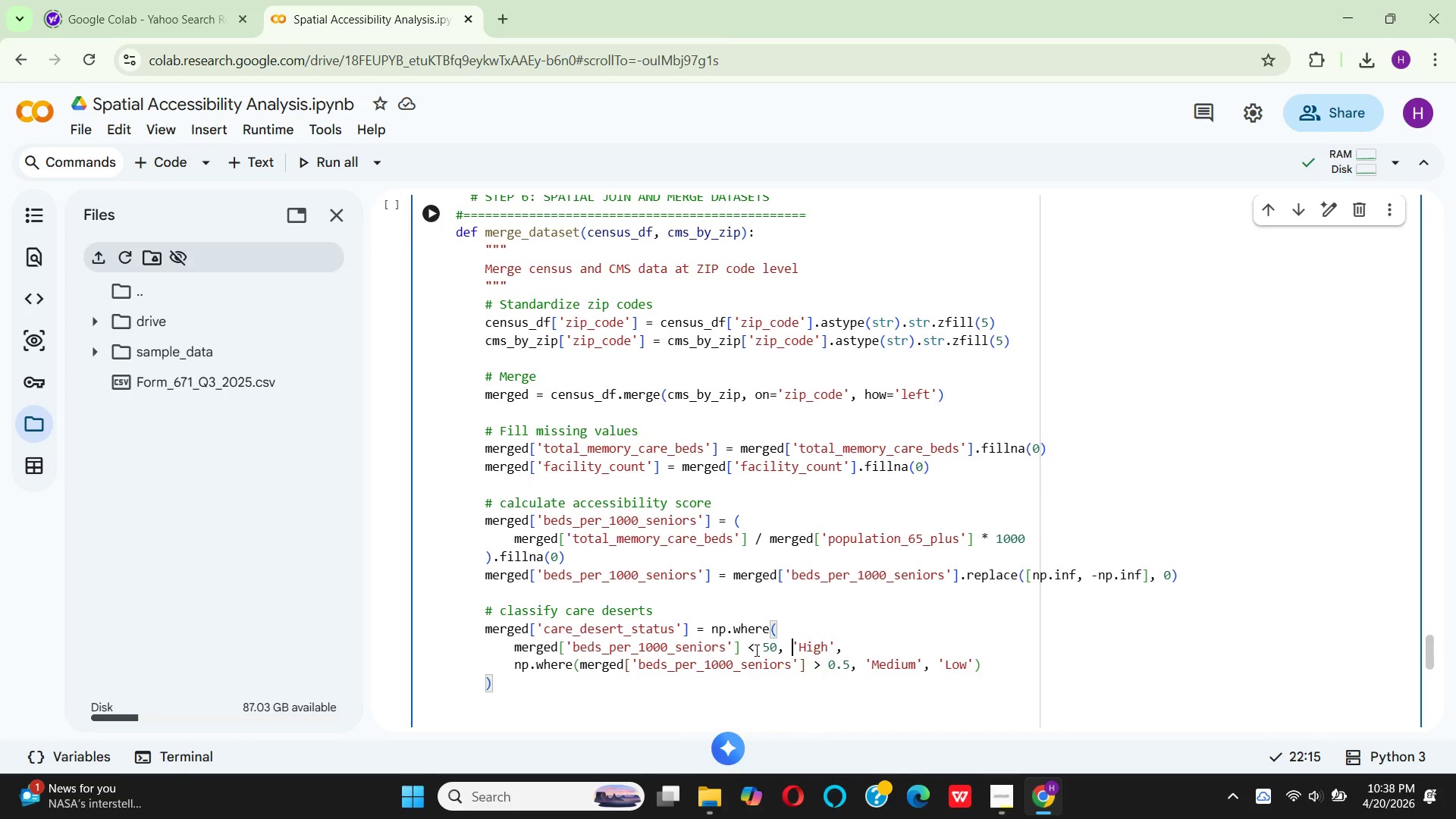 
key(ArrowRight)
 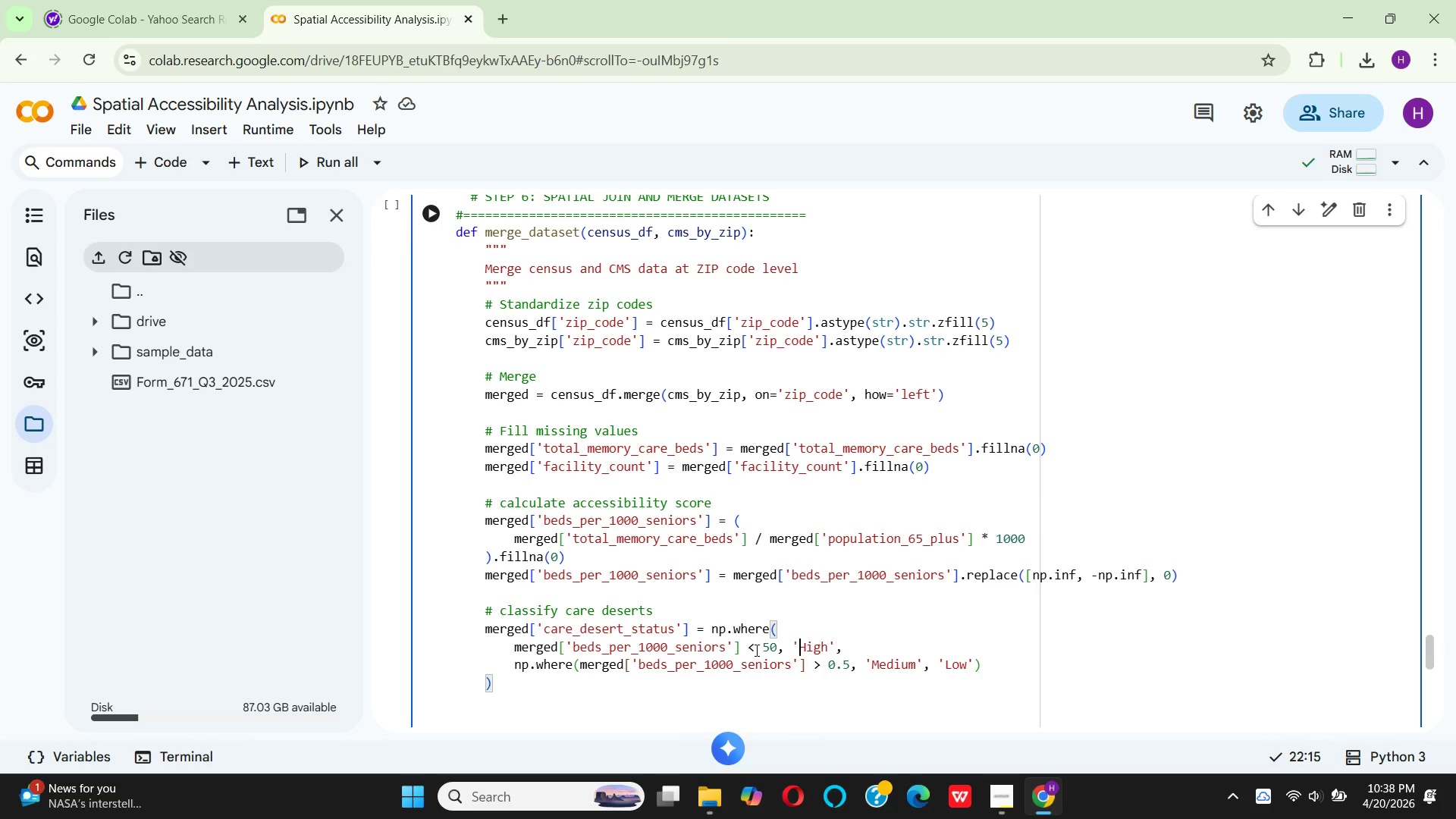 
key(ArrowRight)
 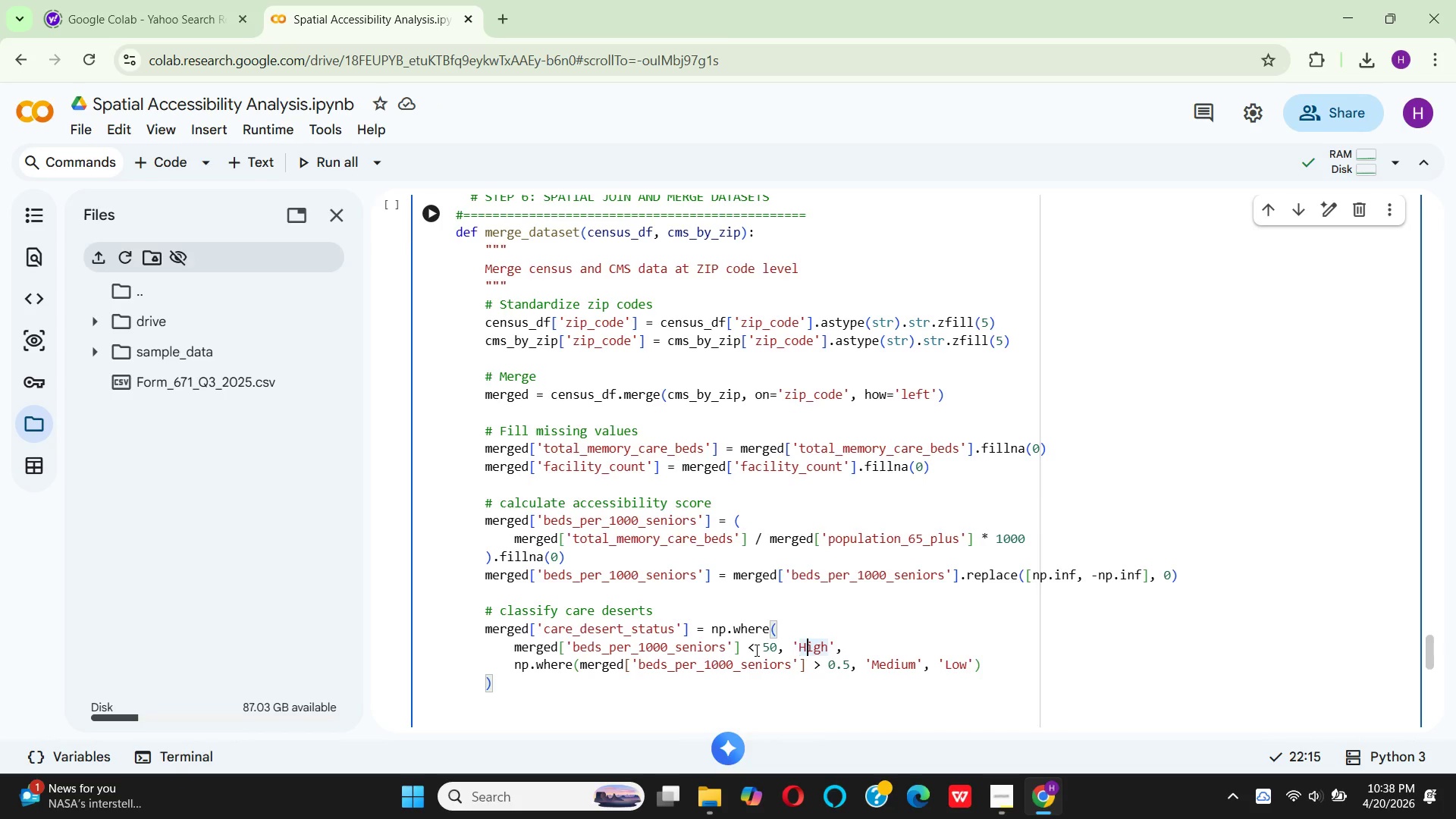 
key(ArrowRight)
 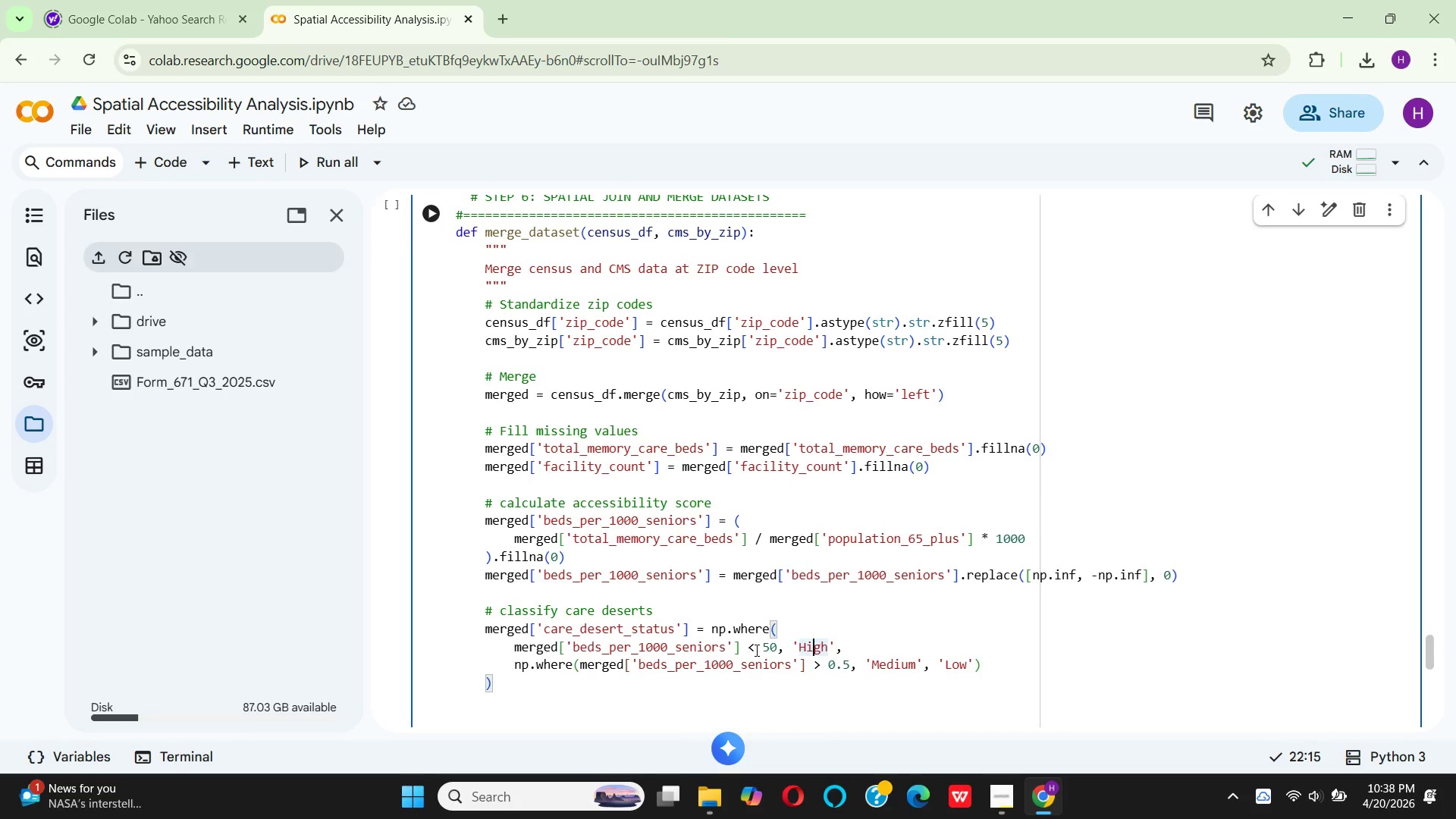 
key(ArrowRight)
 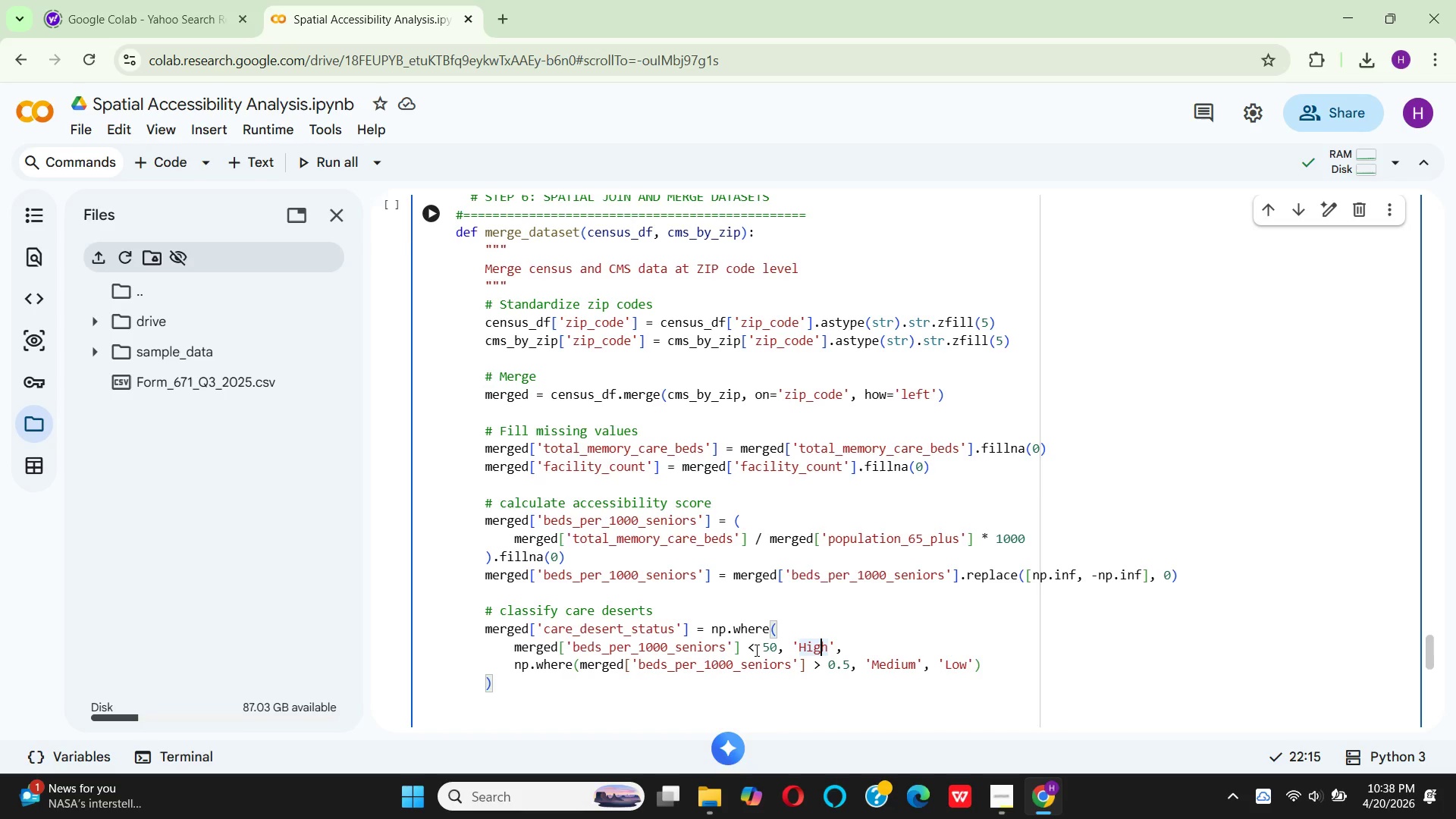 
key(ArrowRight)
 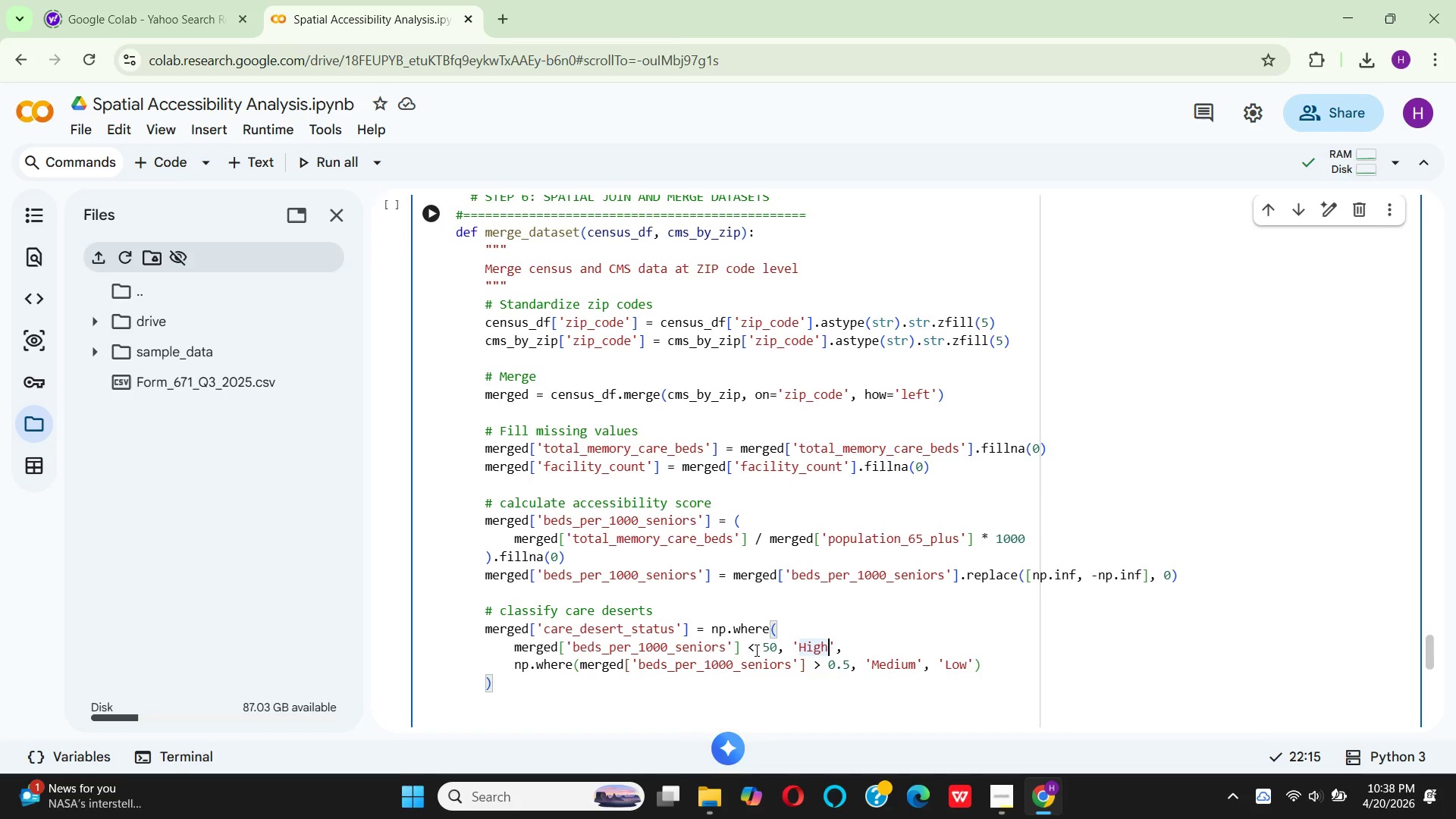 
key(ArrowRight)
 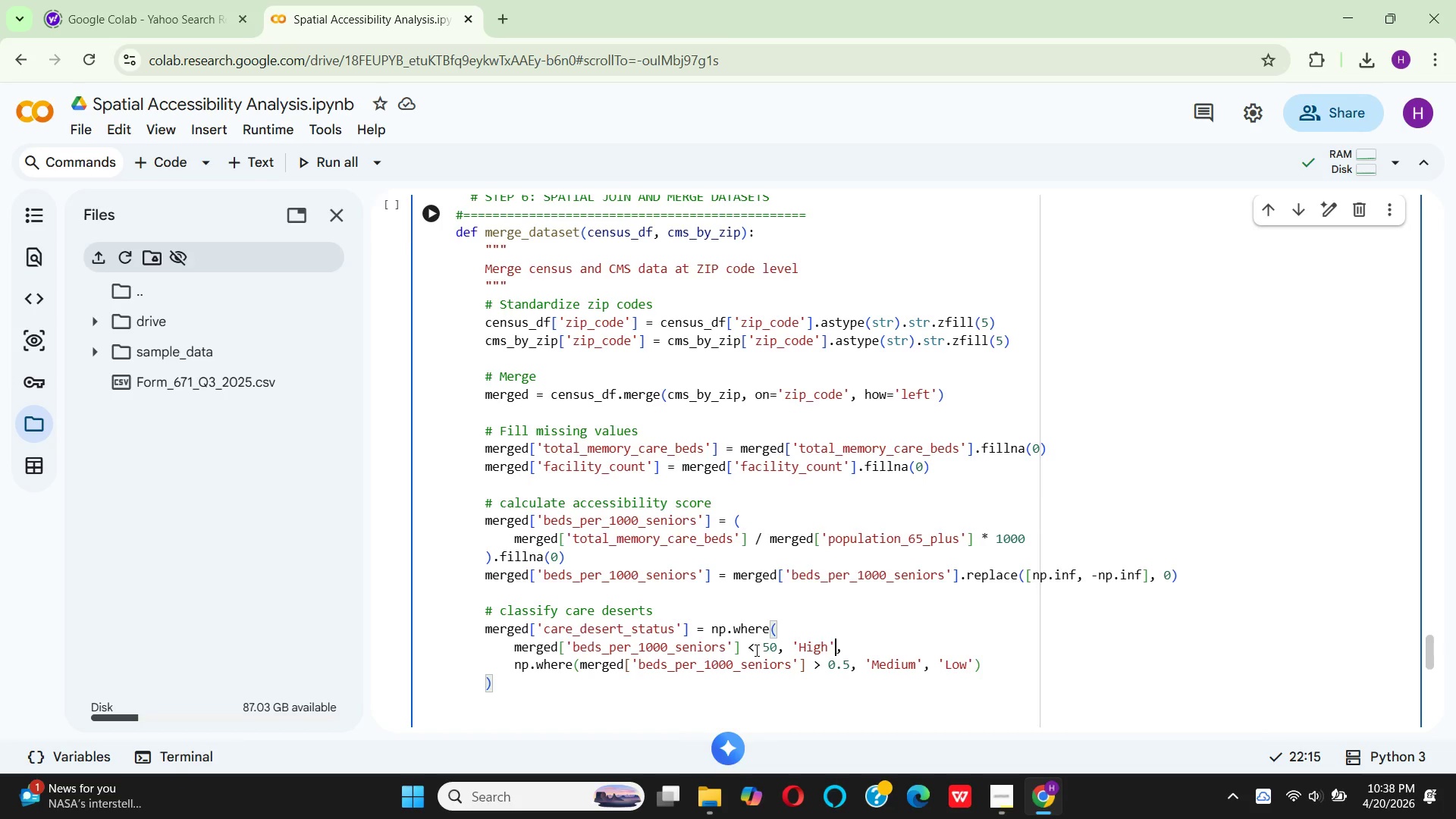 
key(ArrowRight)
 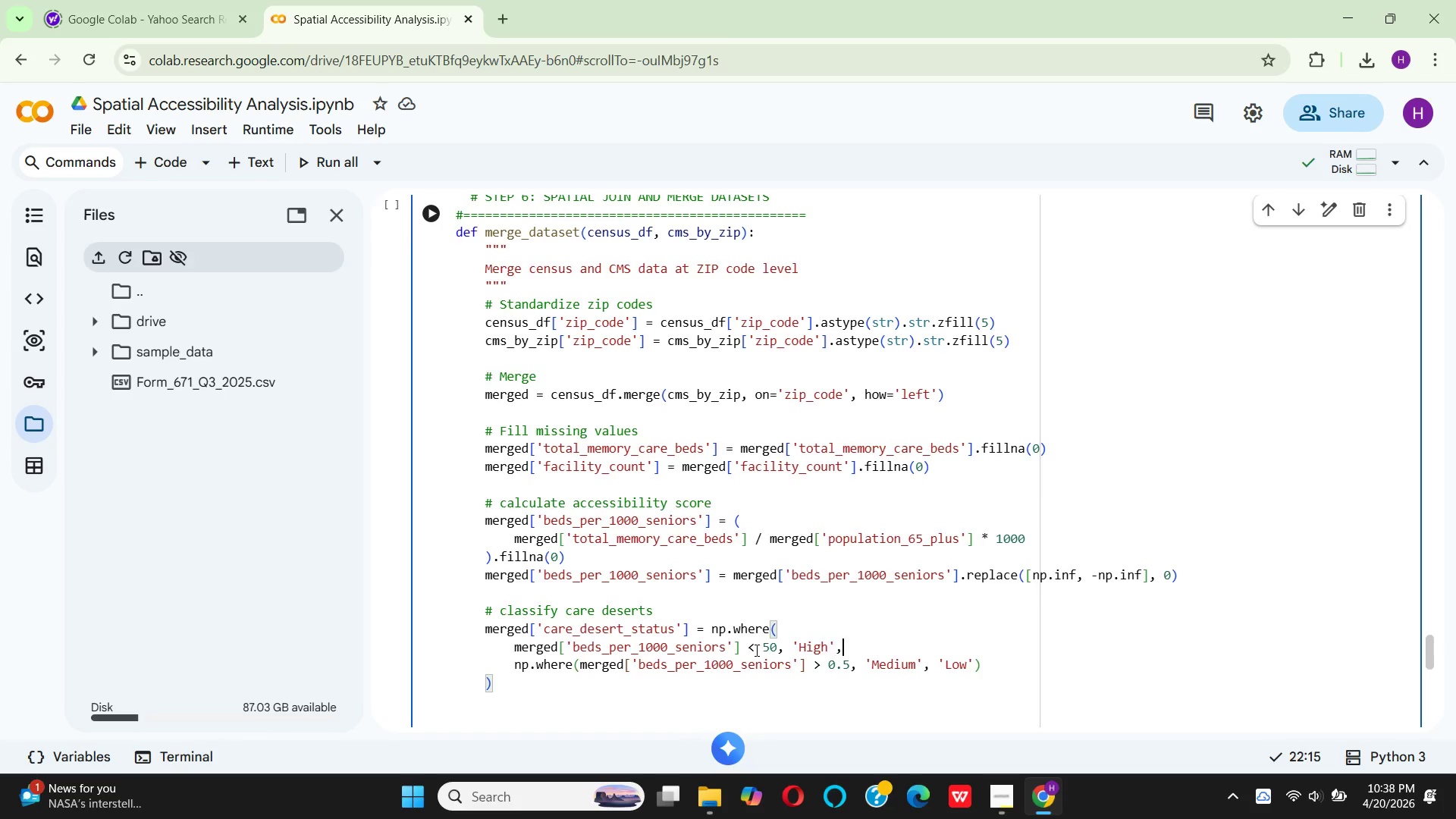 
key(ArrowRight)
 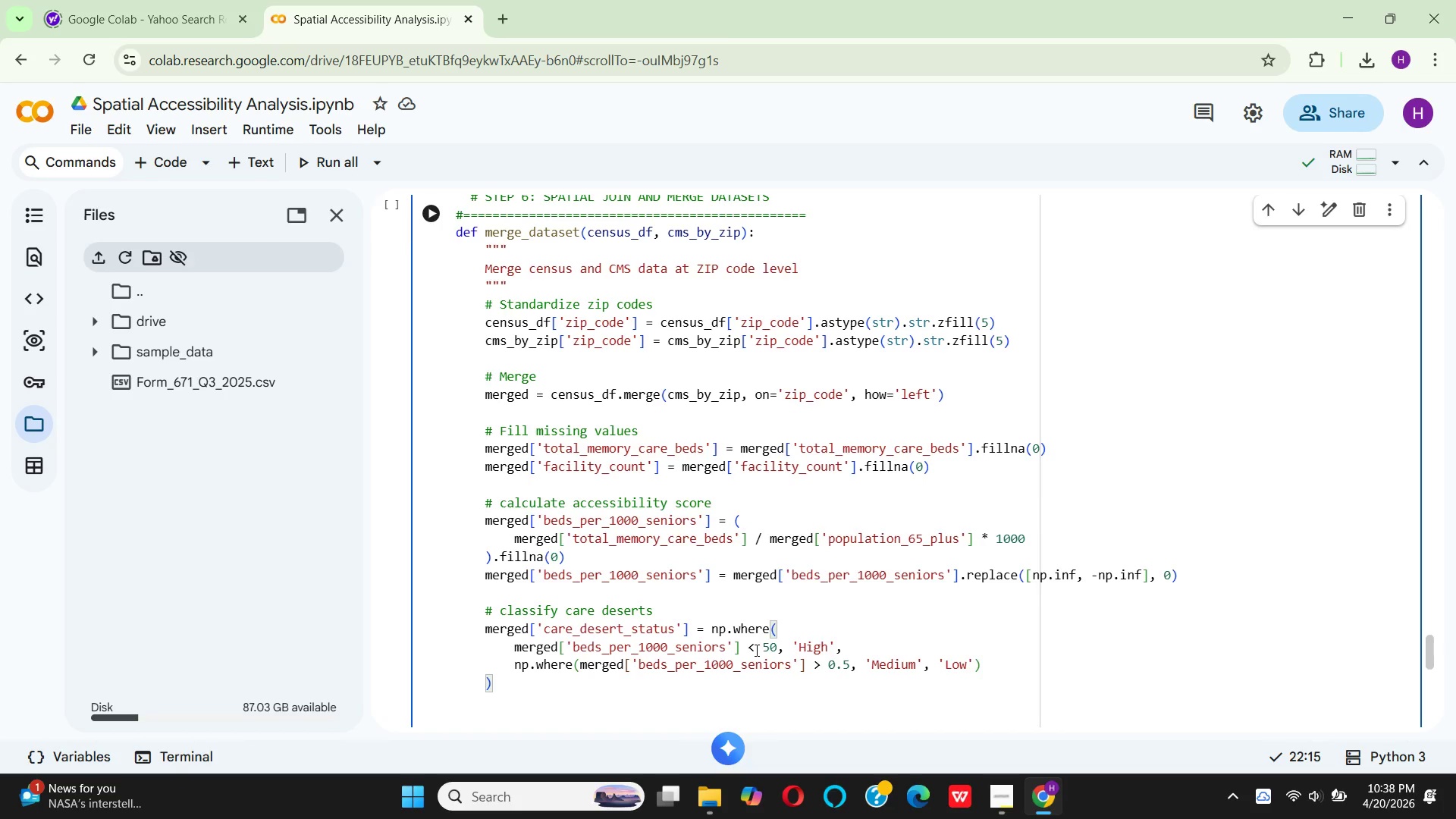 
key(Backspace)
 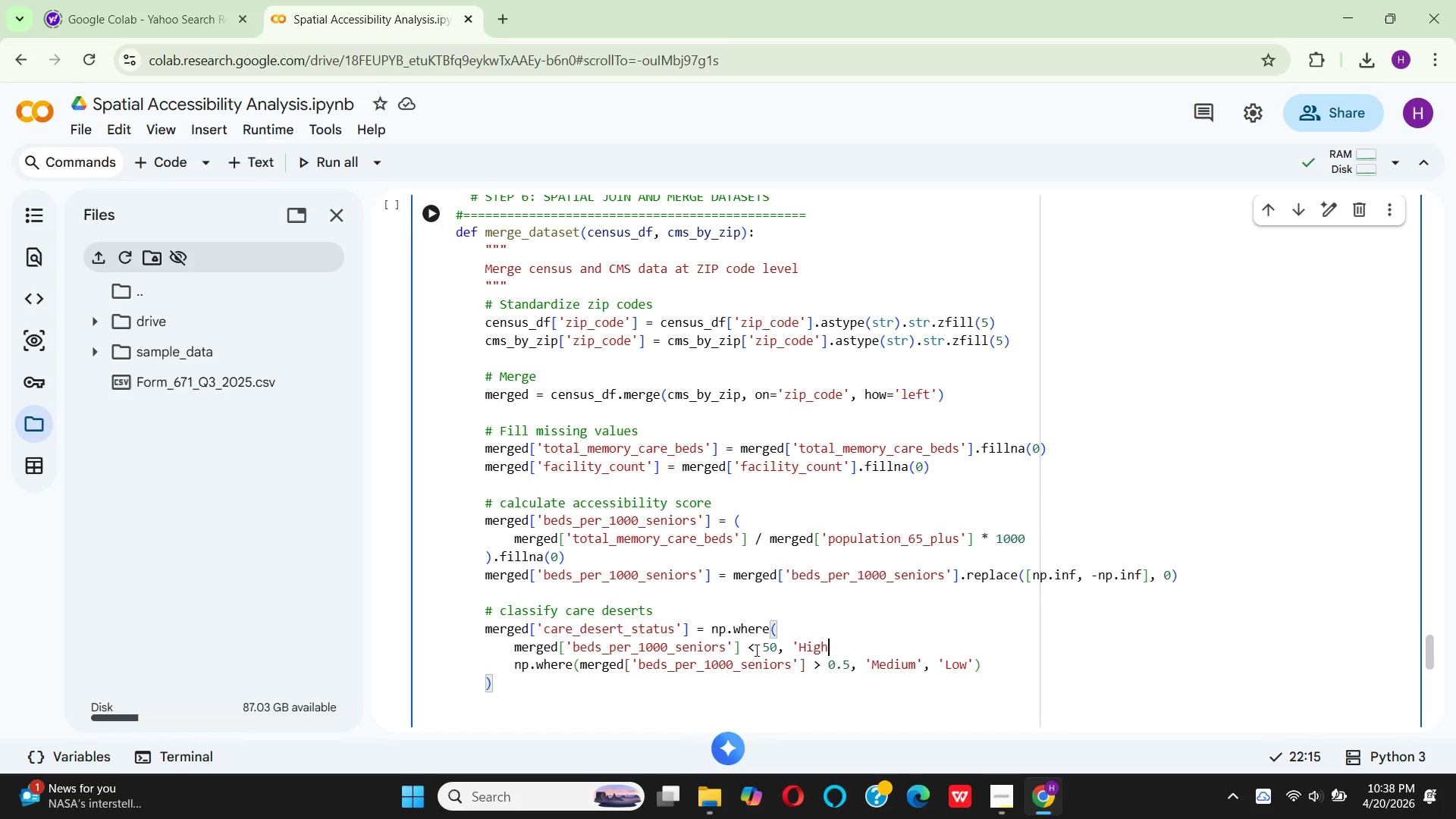 
key(Backspace)
 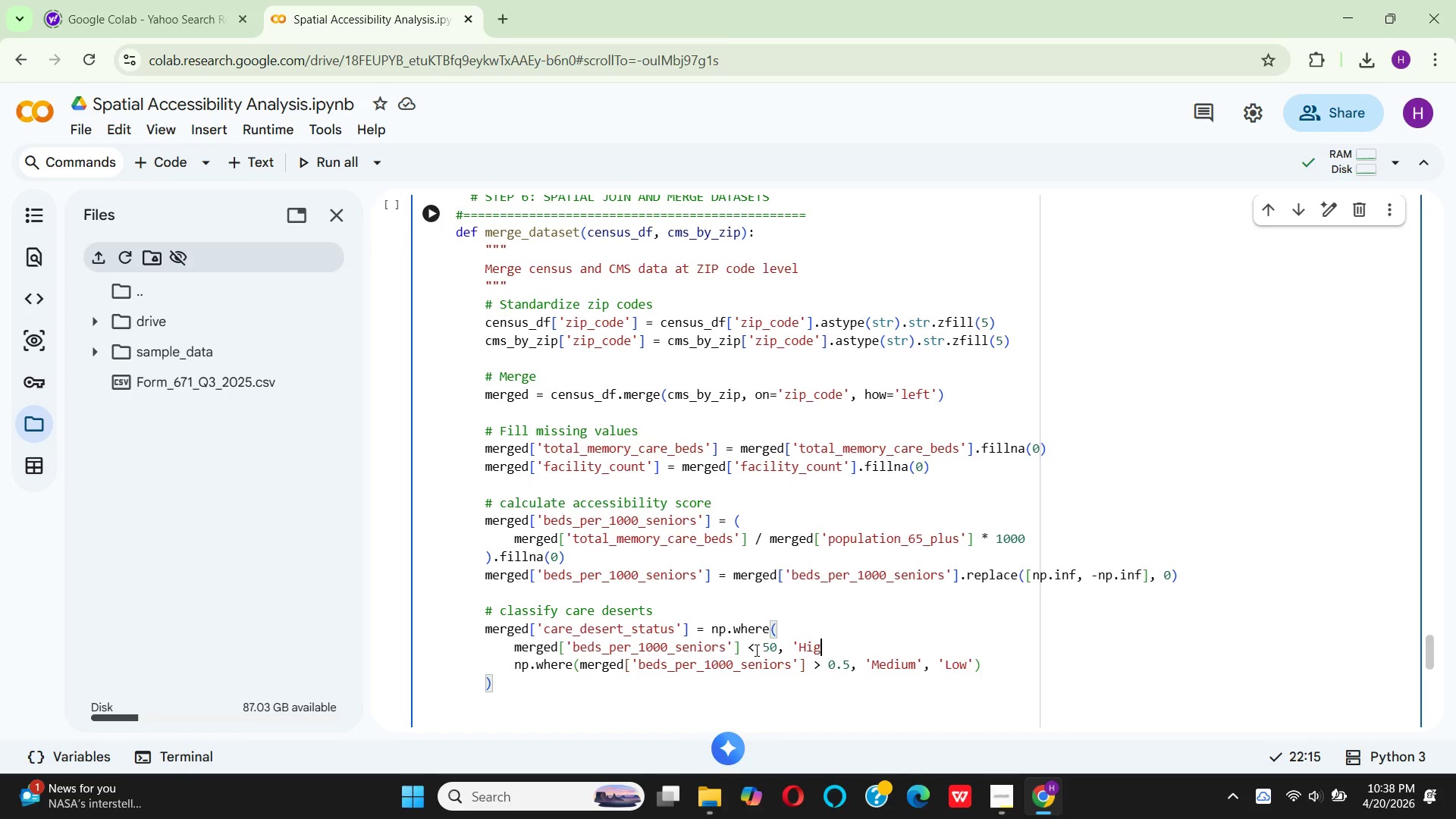 
key(Backspace)
 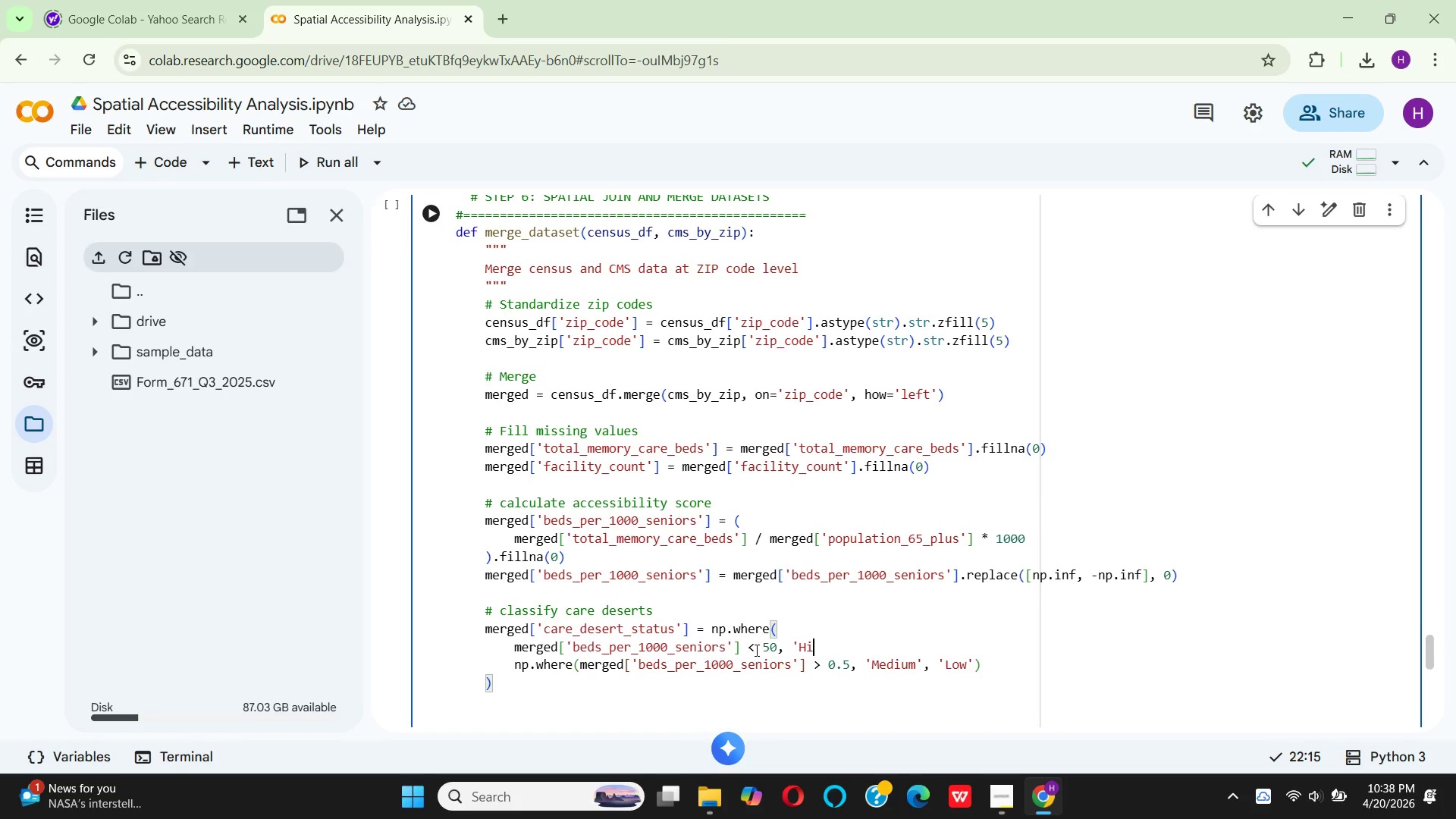 
key(Backspace)
 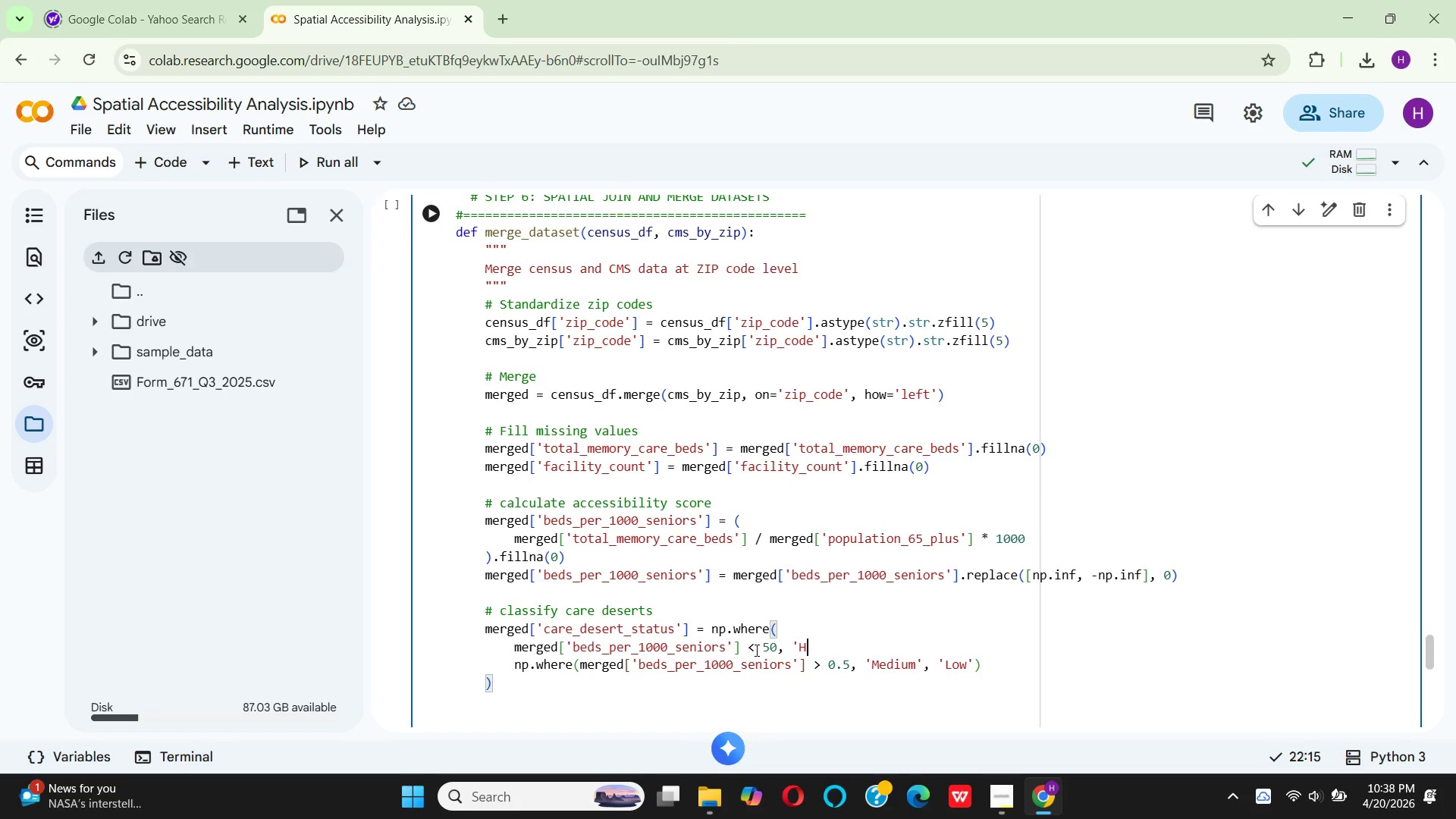 
key(Backspace)
 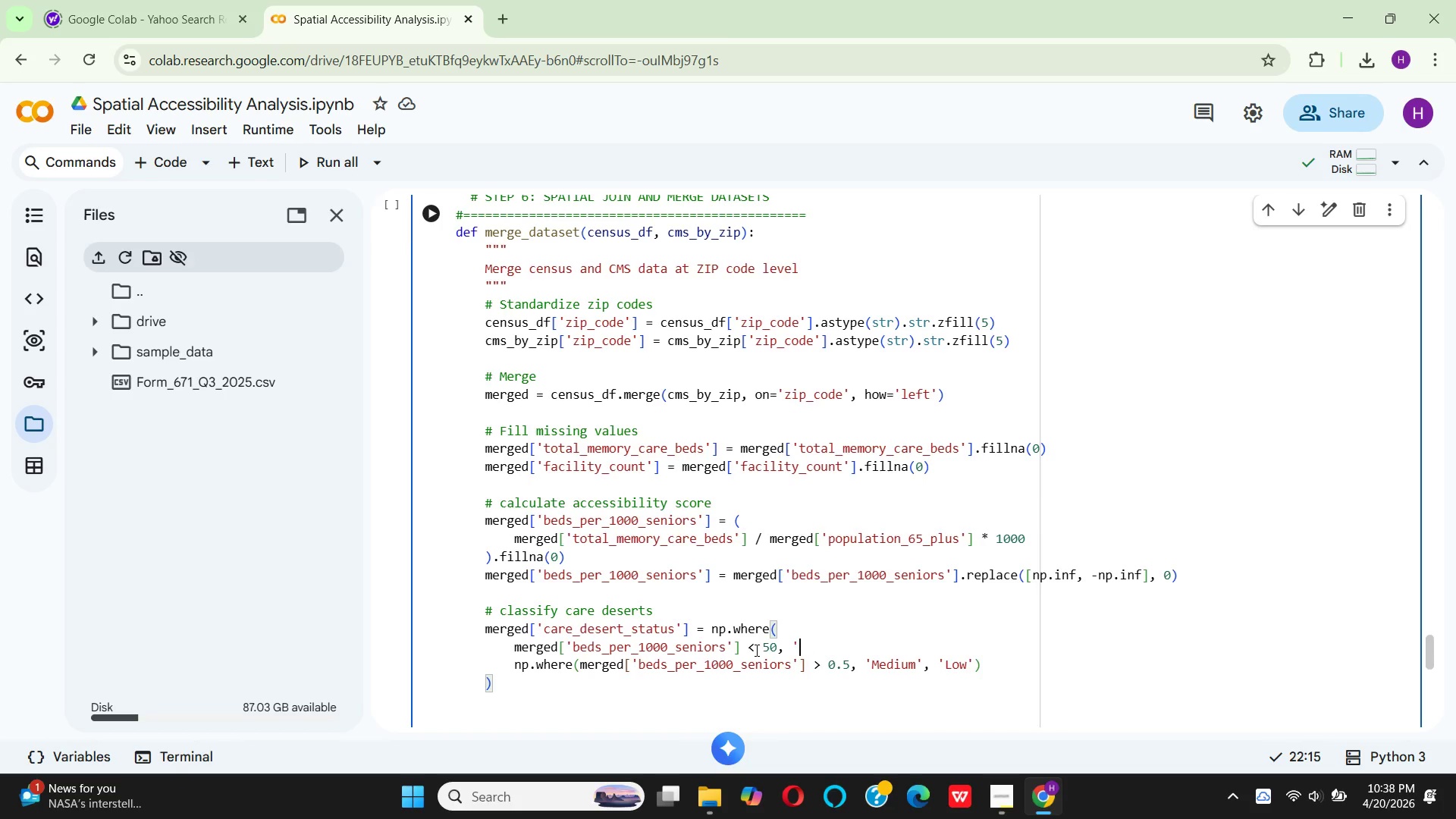 
key(Backspace)
 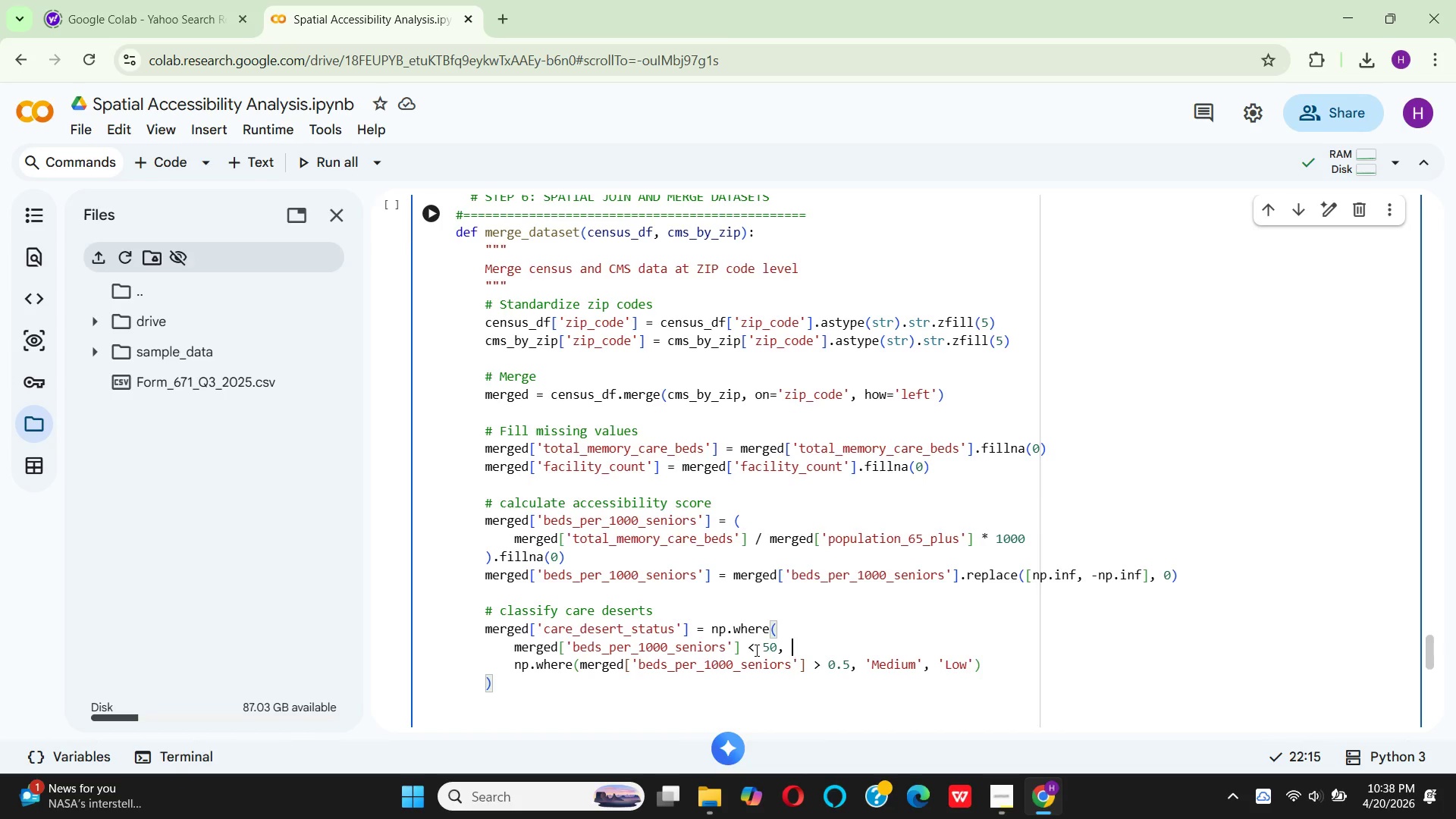 
key(Backspace)
 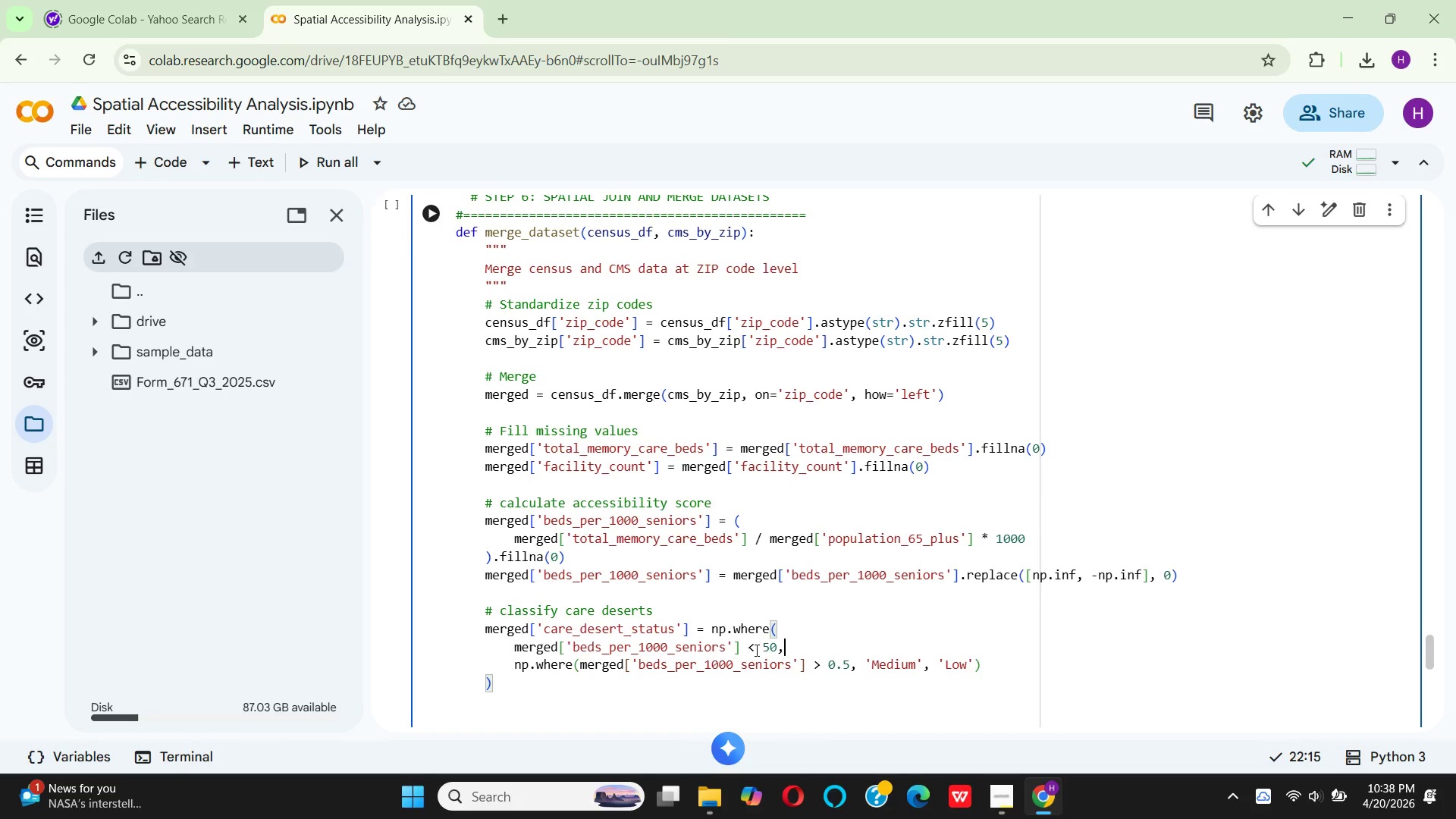 
key(Backspace)
 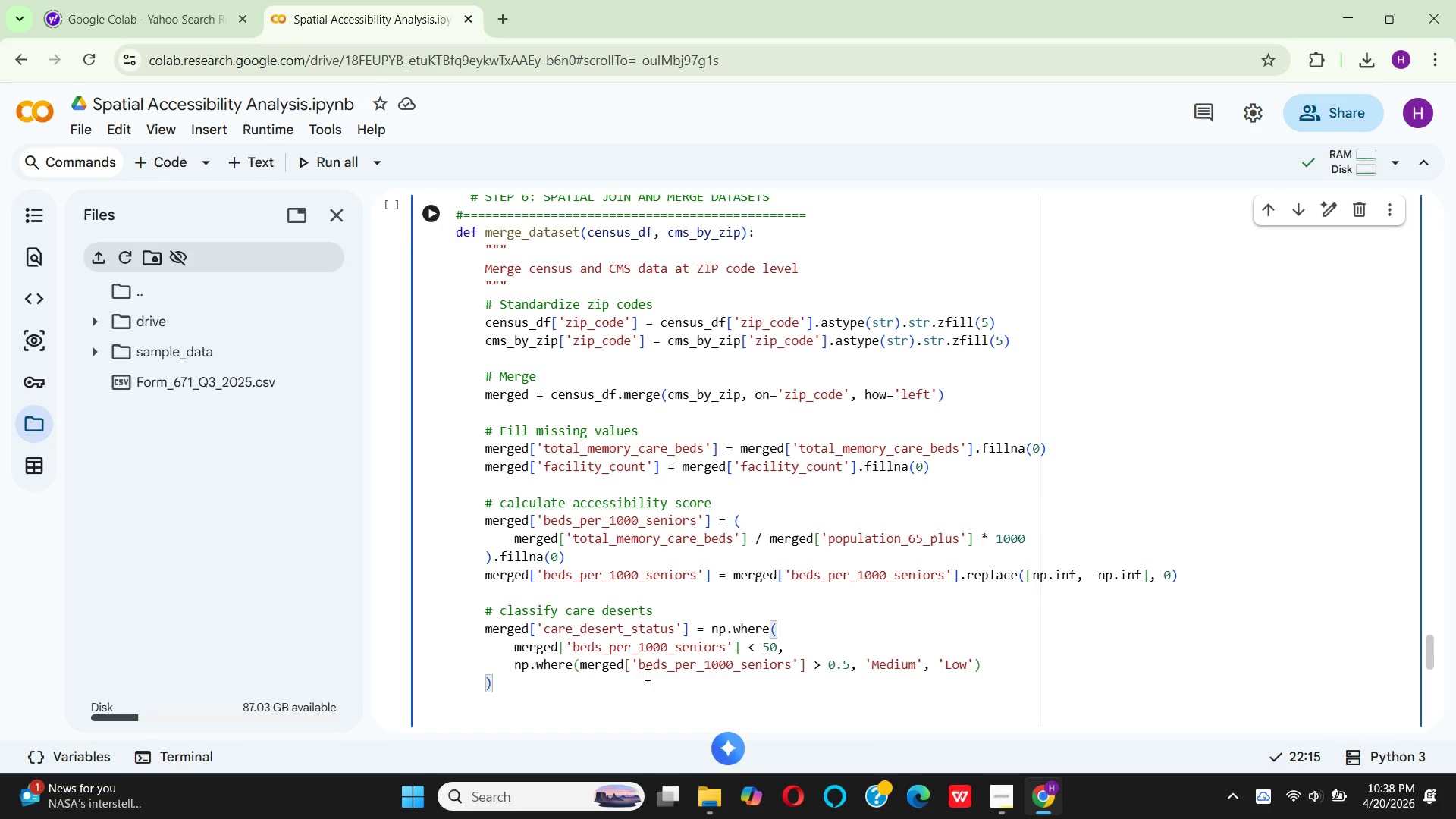 
wait(6.41)
 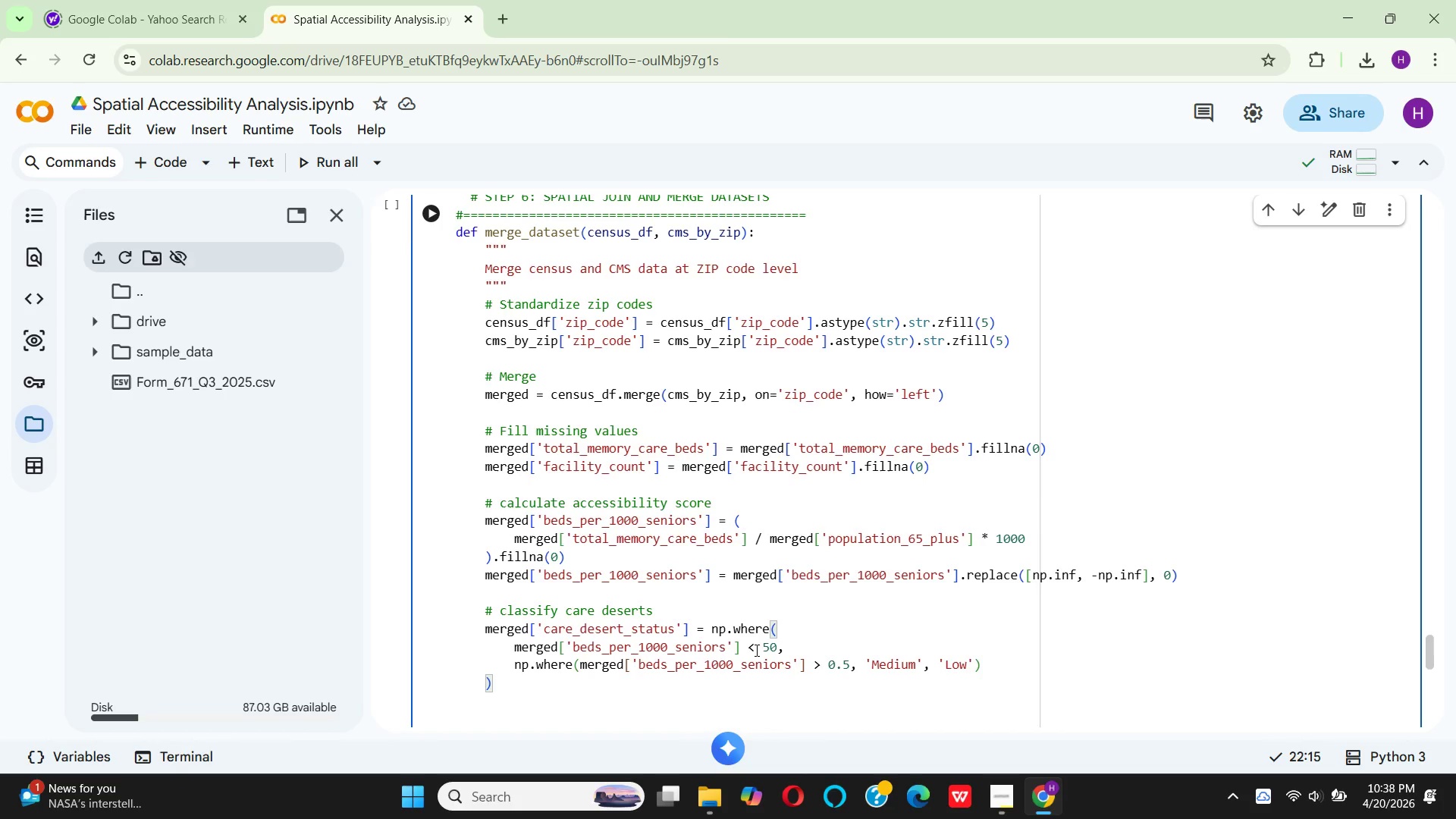 
key(Enter)
 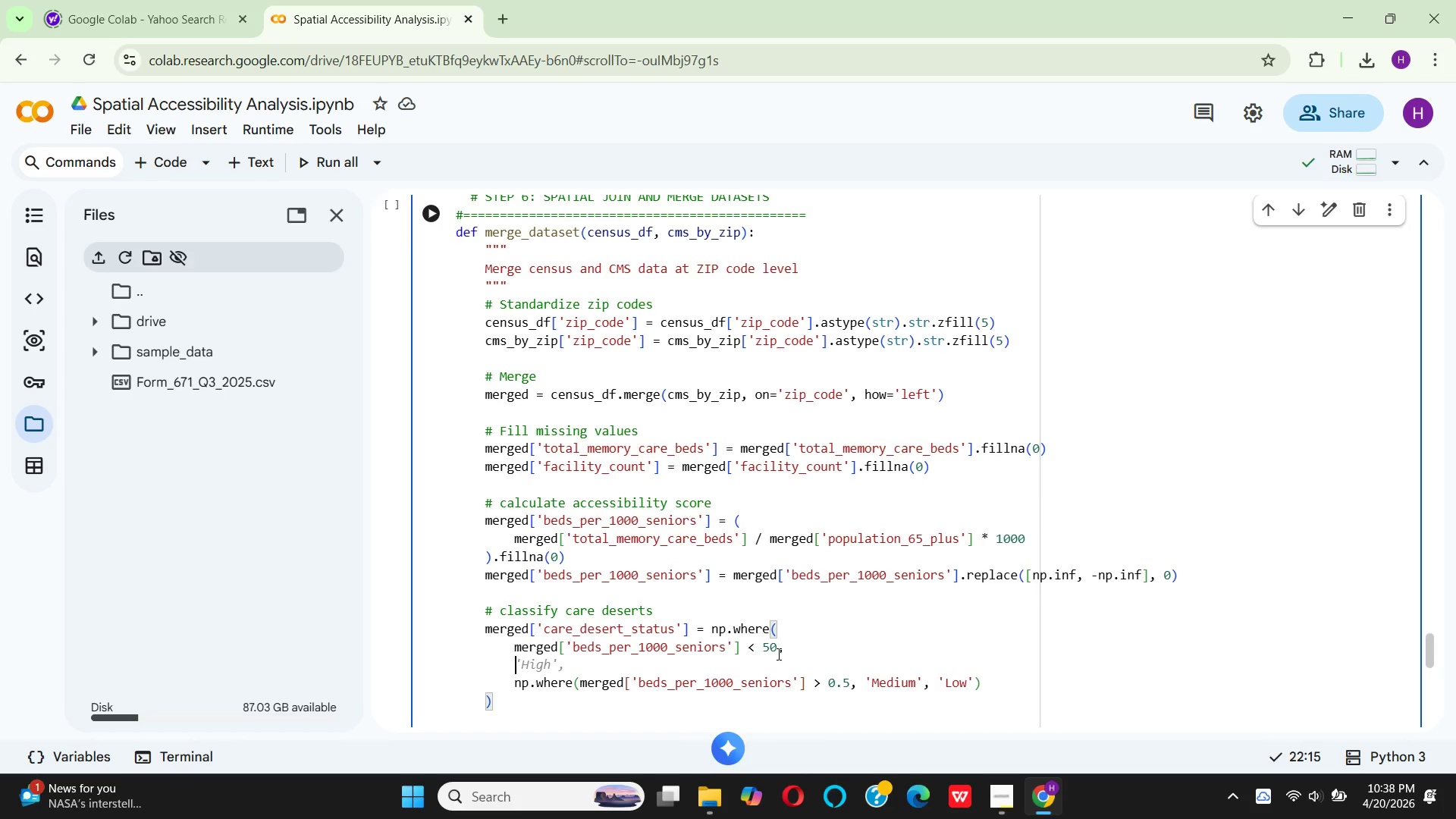 
wait(9.03)
 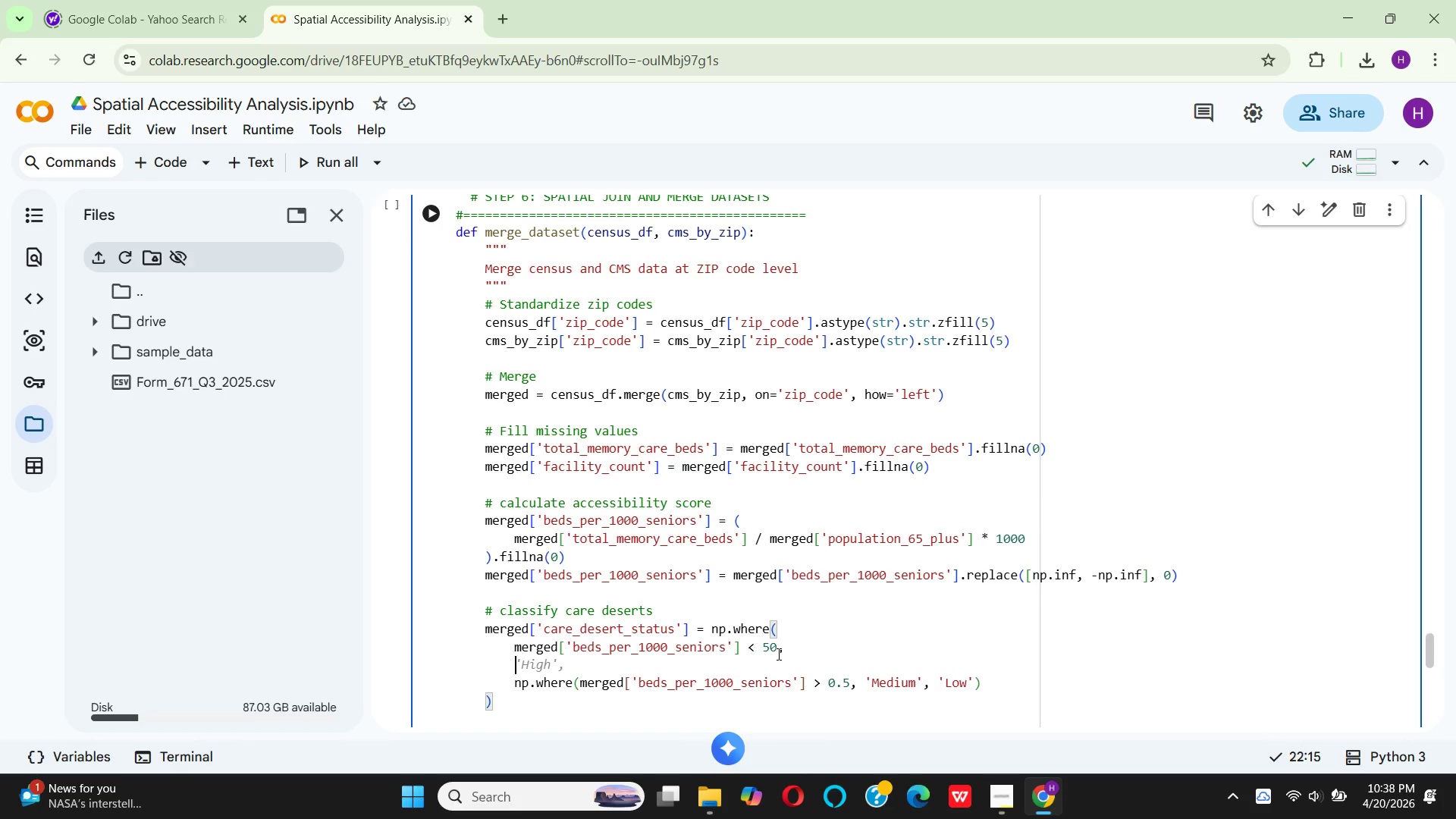 
key(Space)
 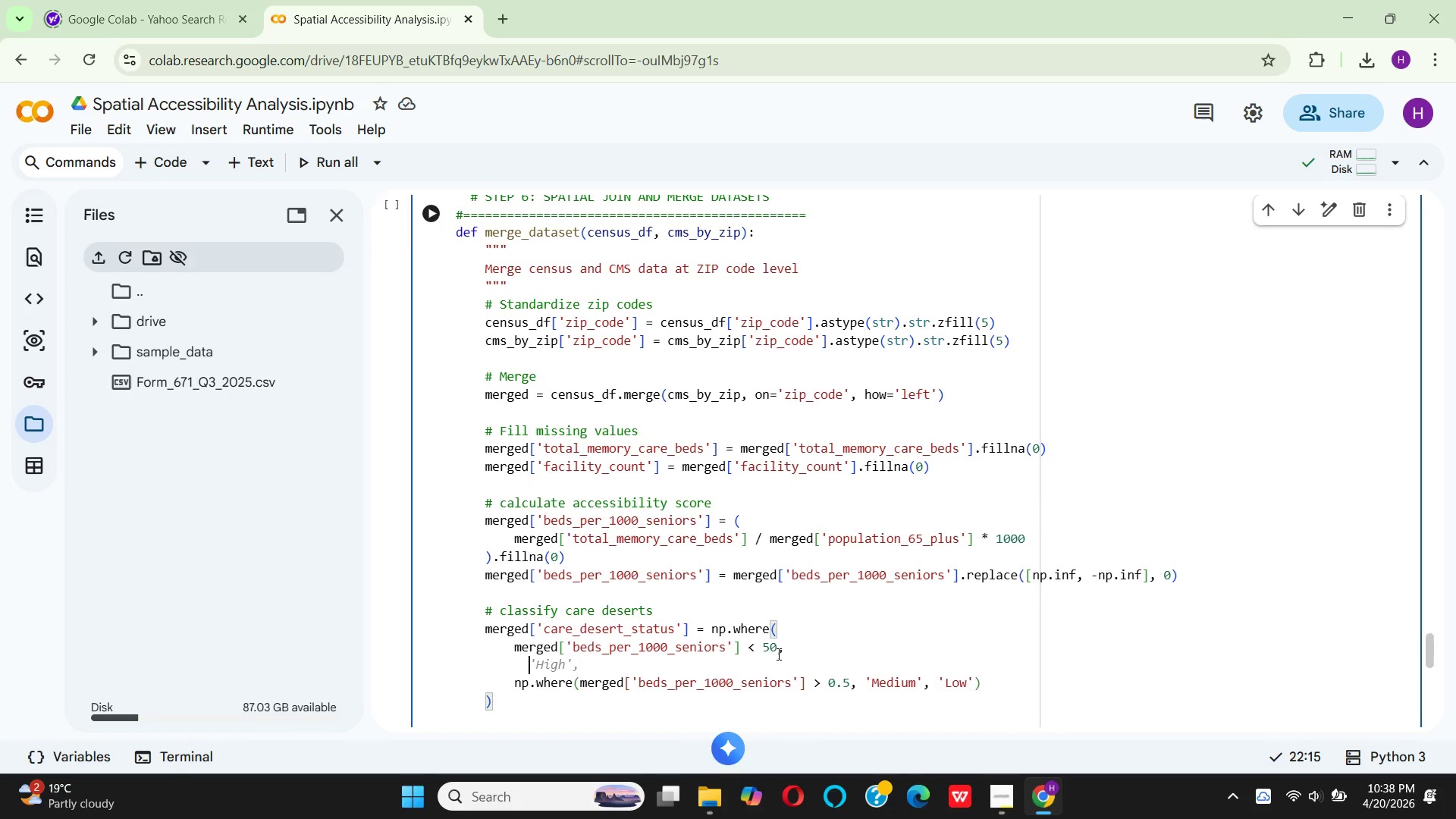 
key(Space)
 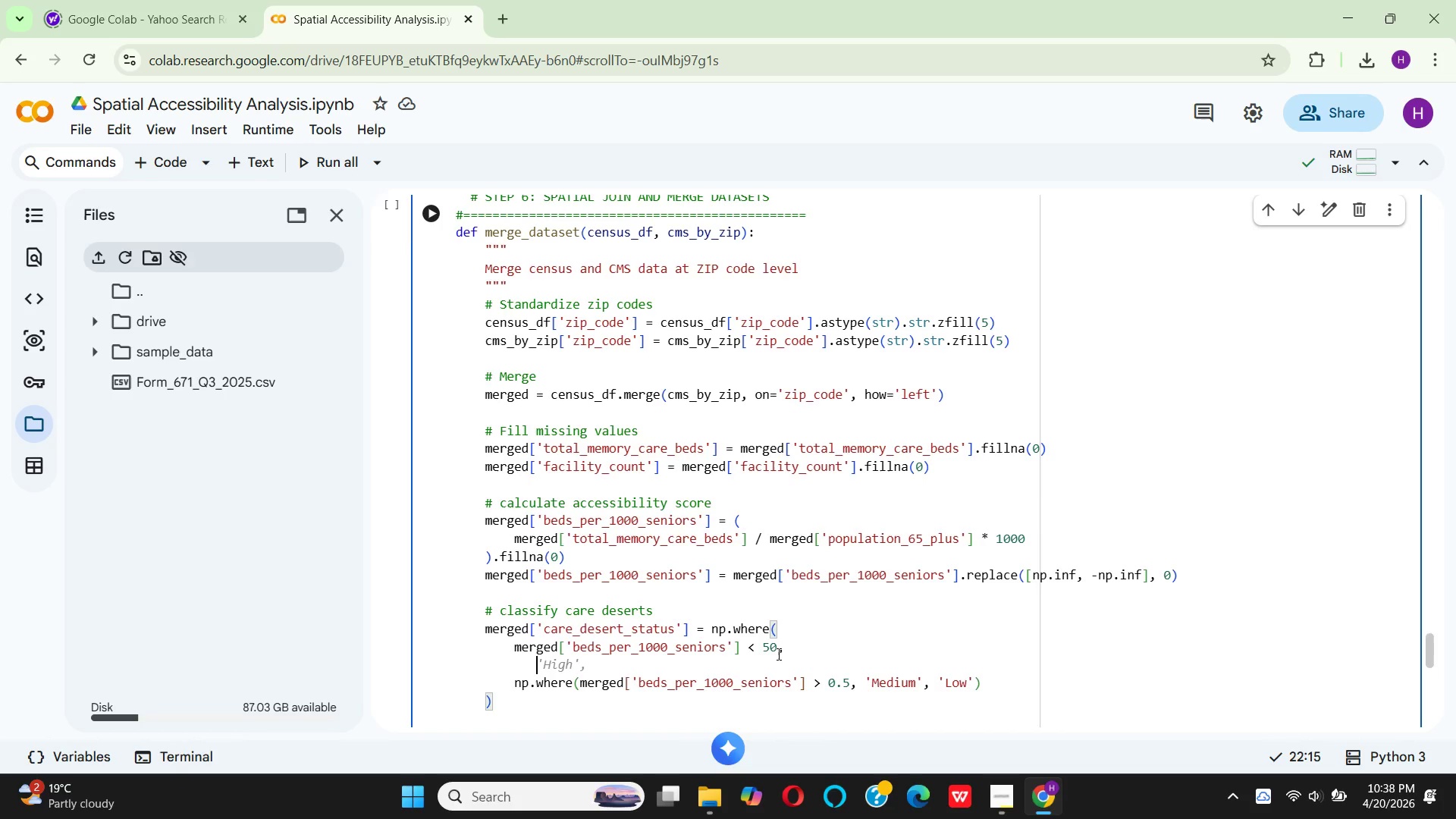 
key(Space)
 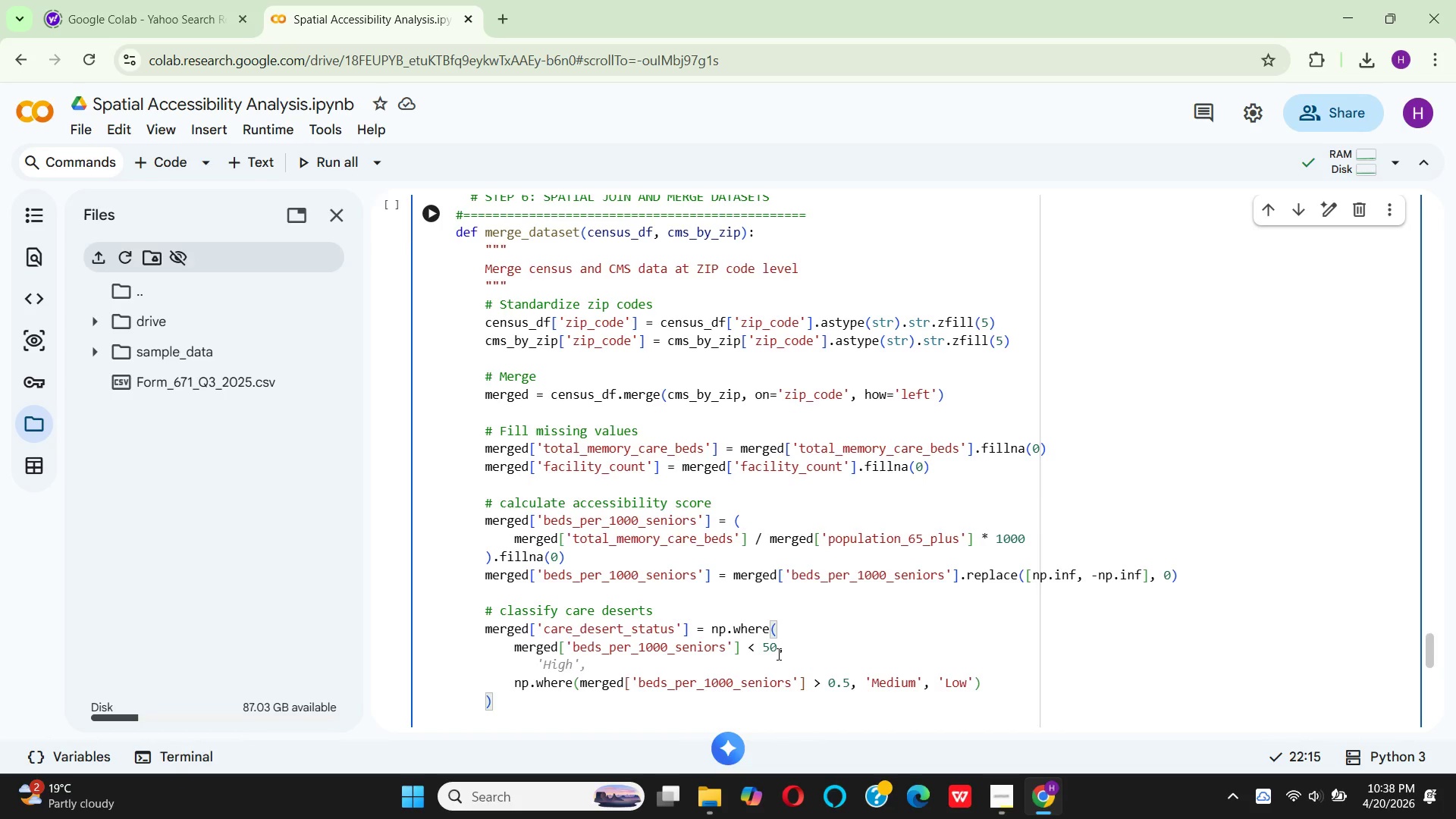 
key(Space)
 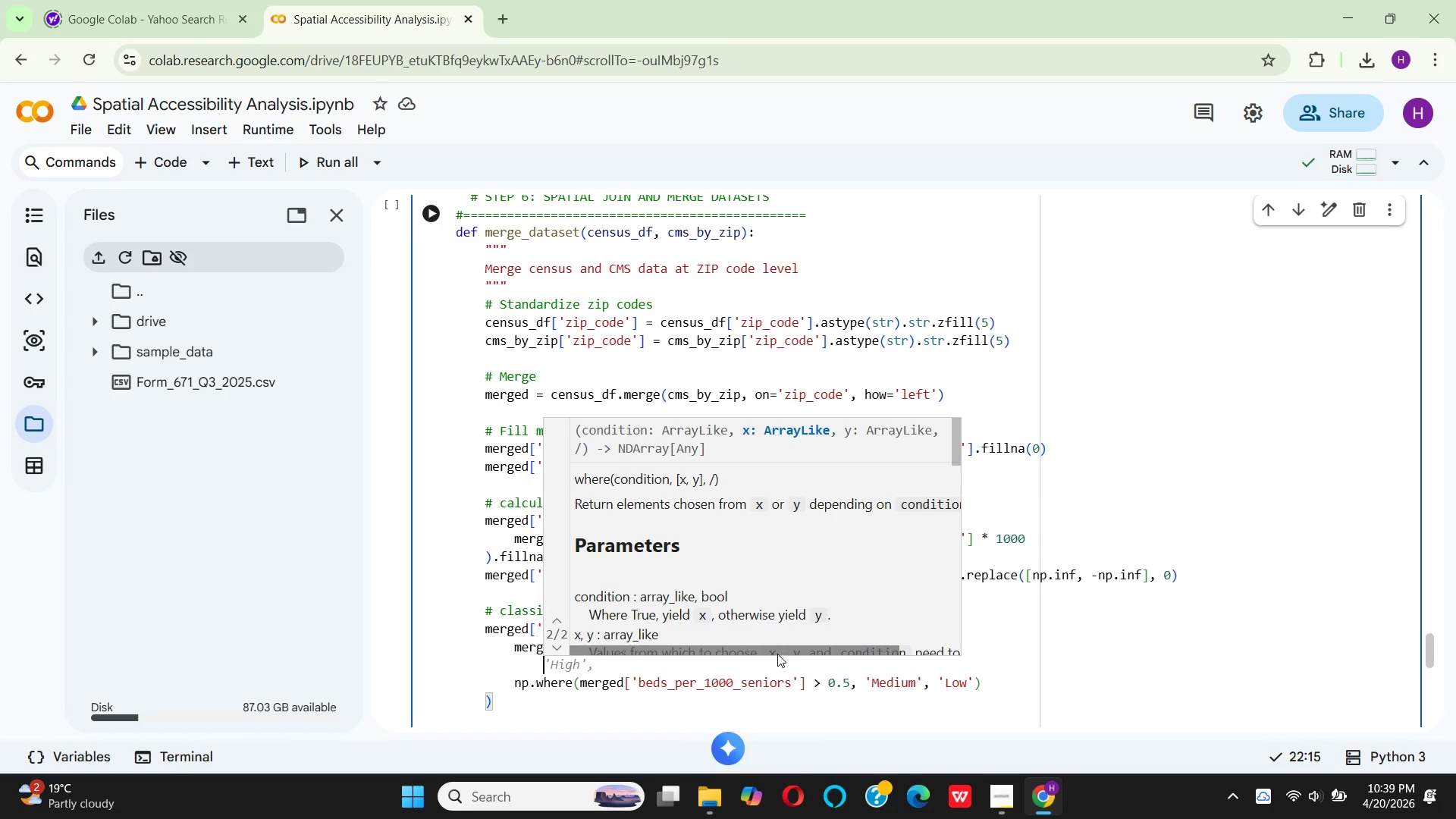 
wait(5.12)
 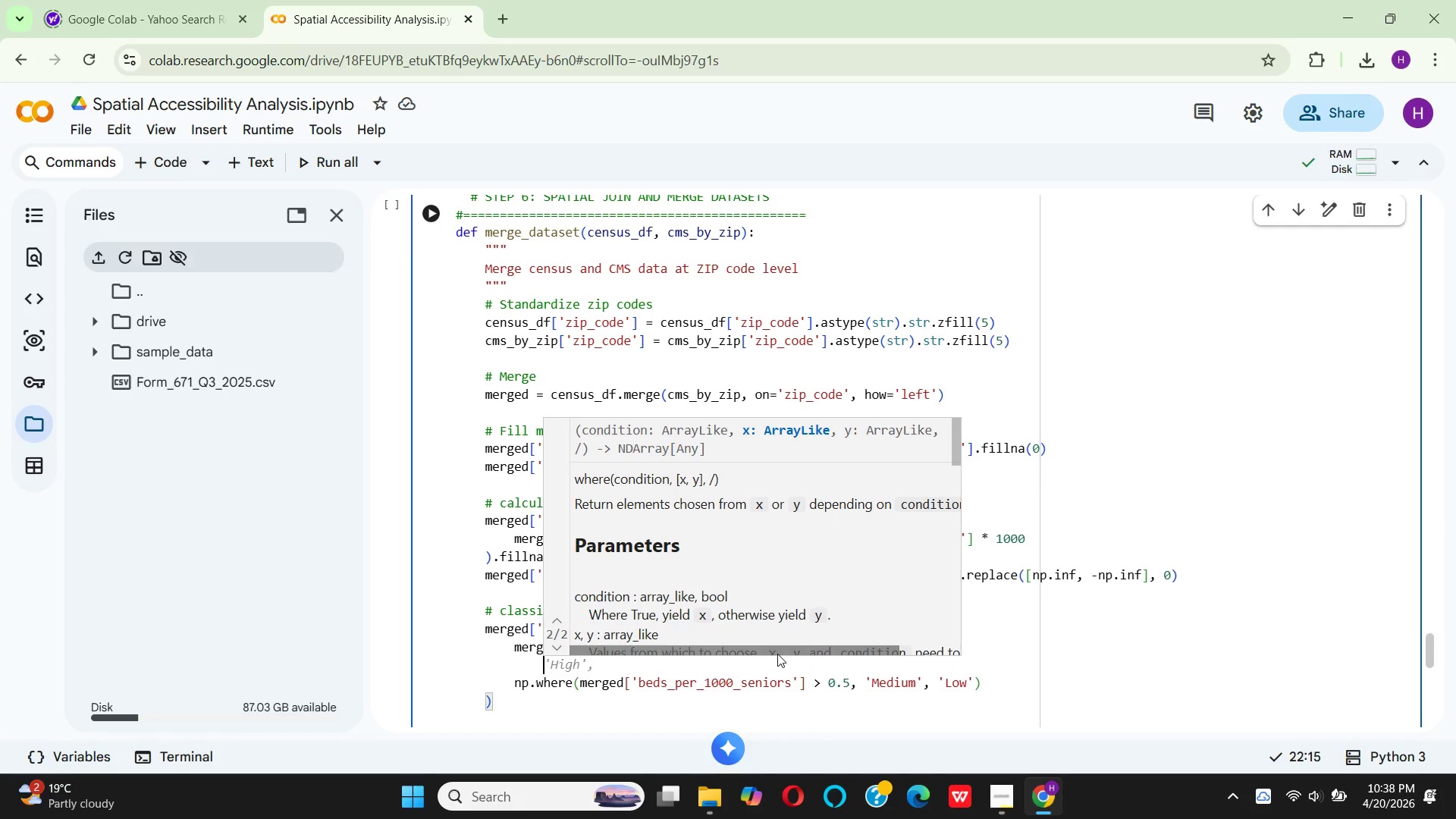 
type(car)
 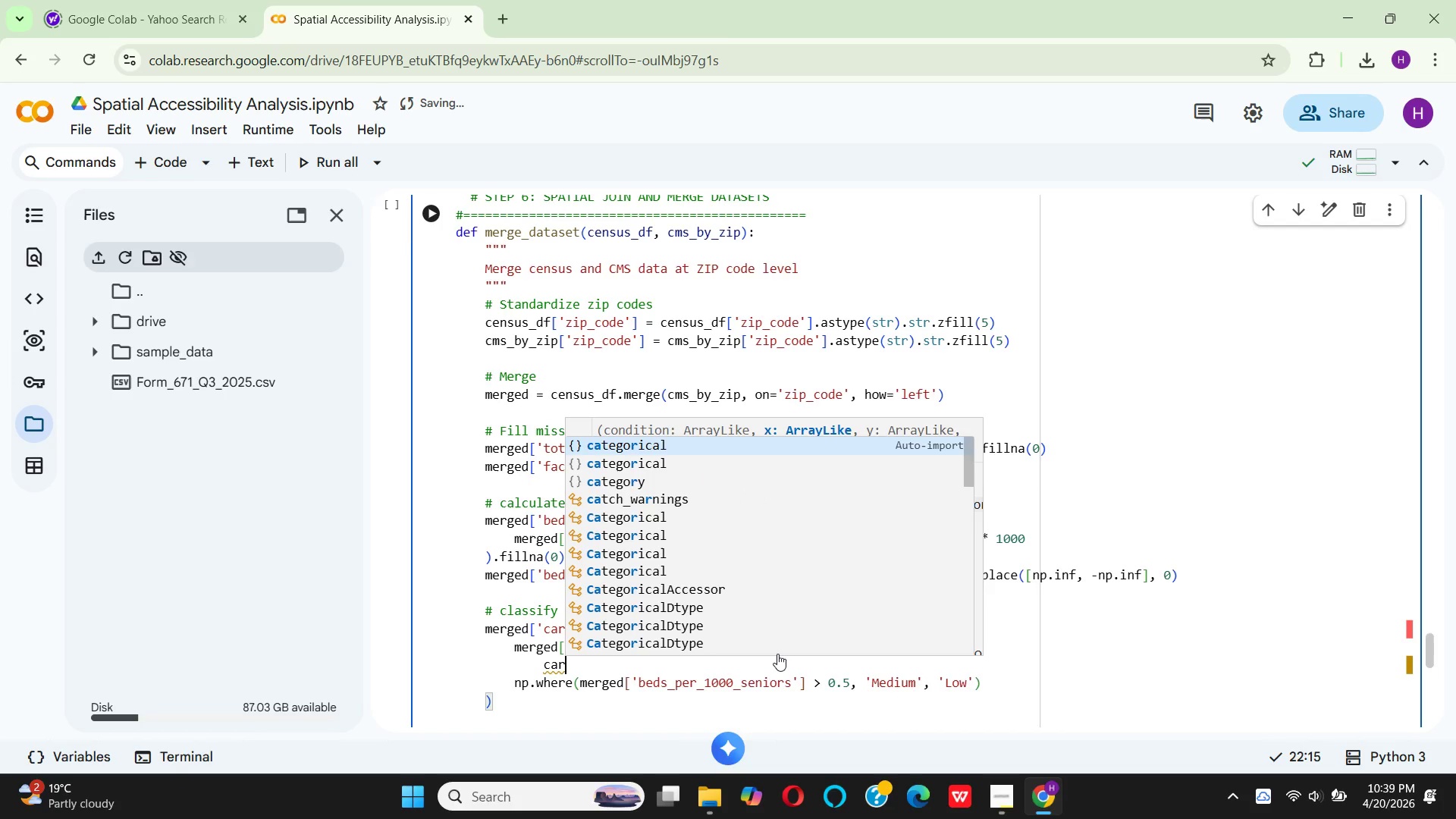 
key(ArrowLeft)
 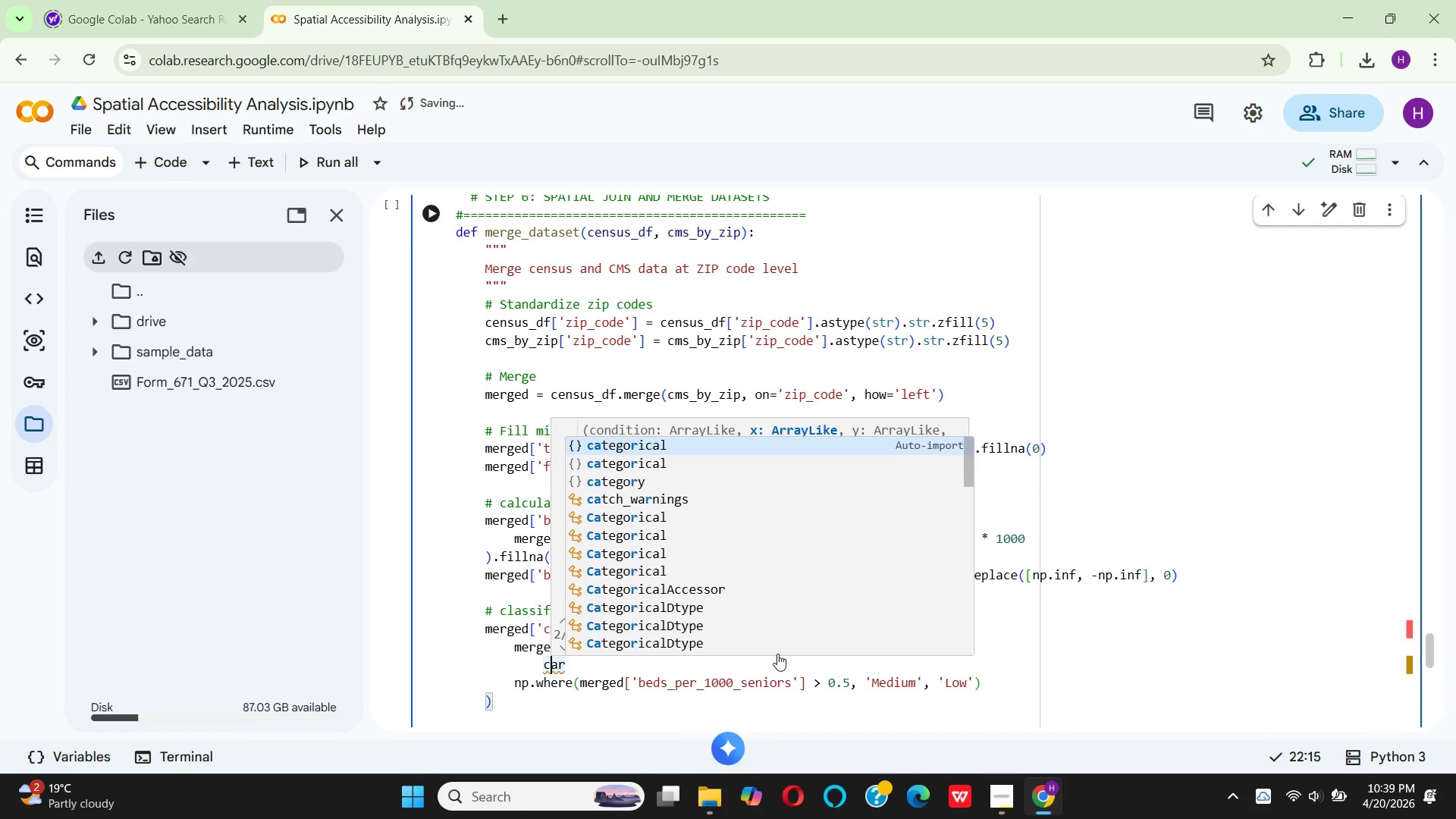 
key(ArrowLeft)
 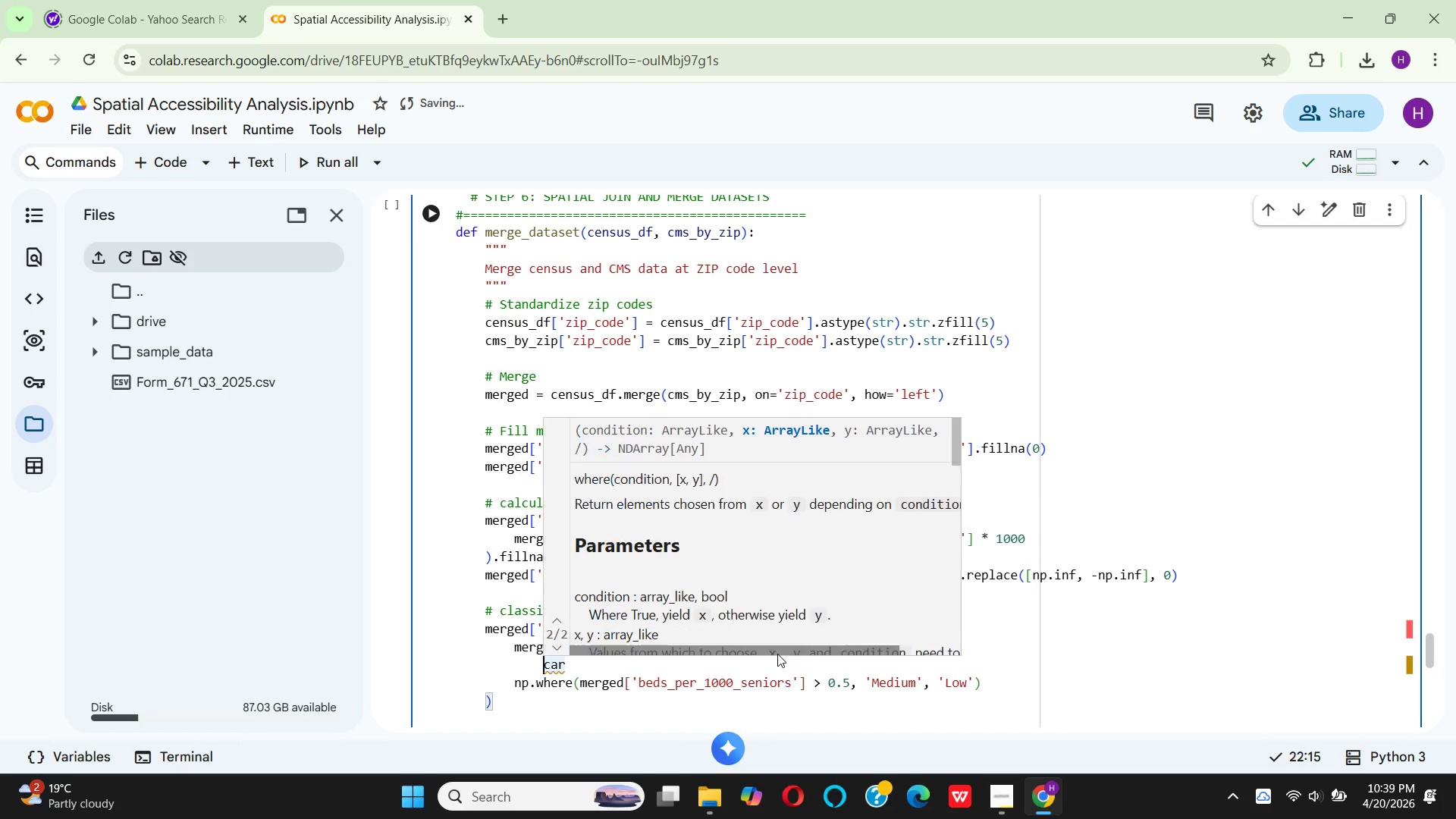 
key(ArrowLeft)
 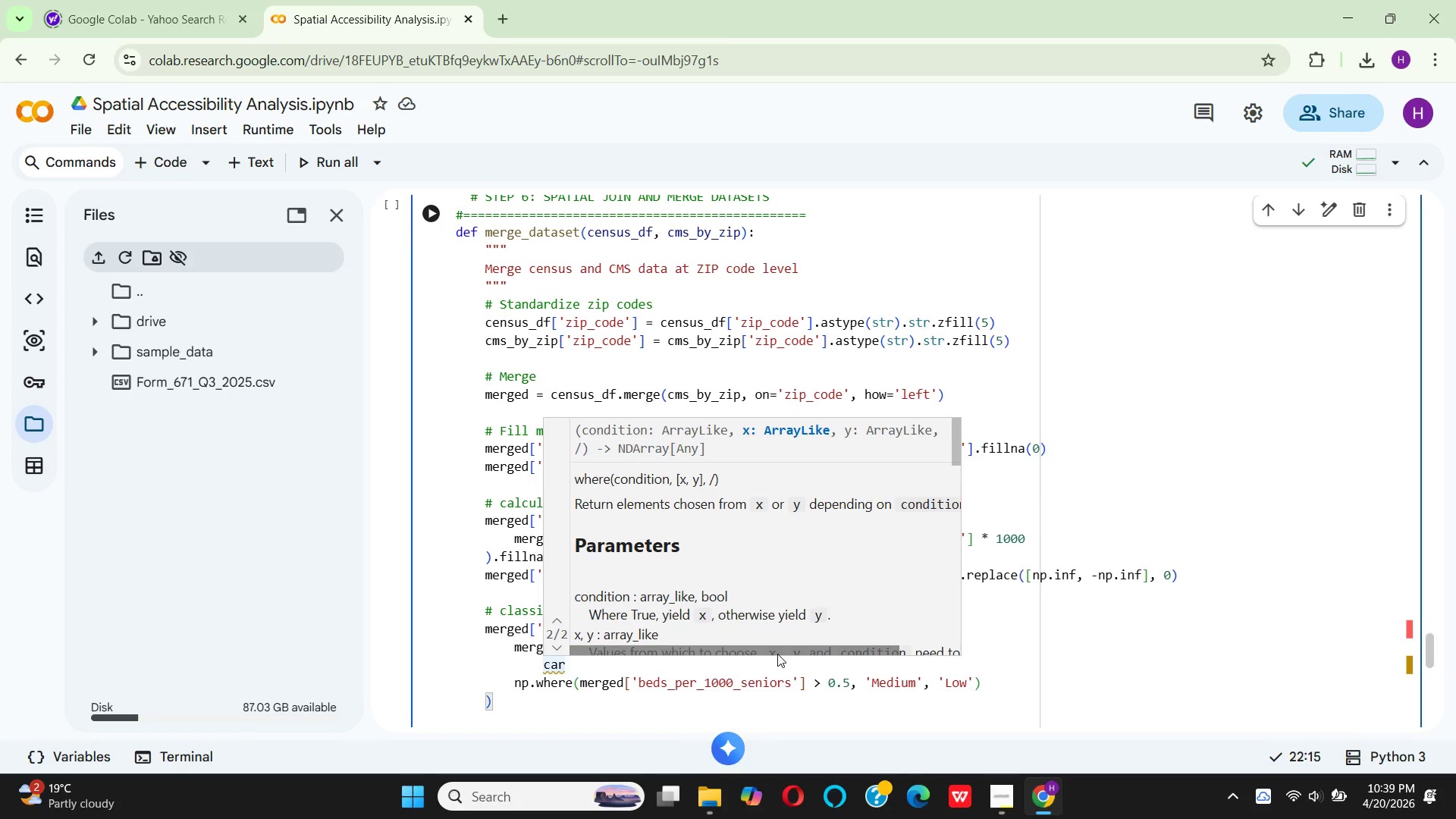 
key(Quote)
 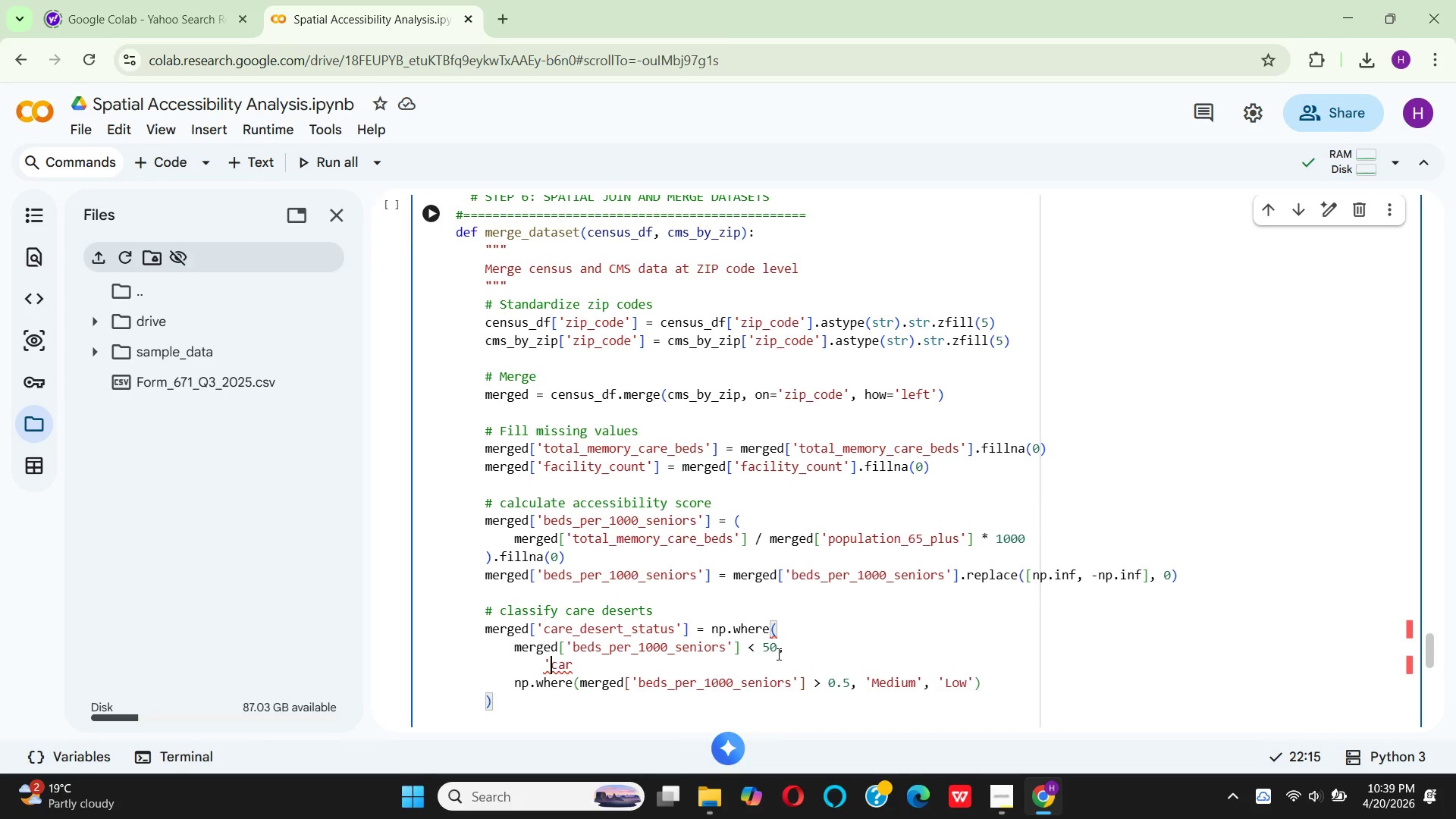 
wait(5.73)
 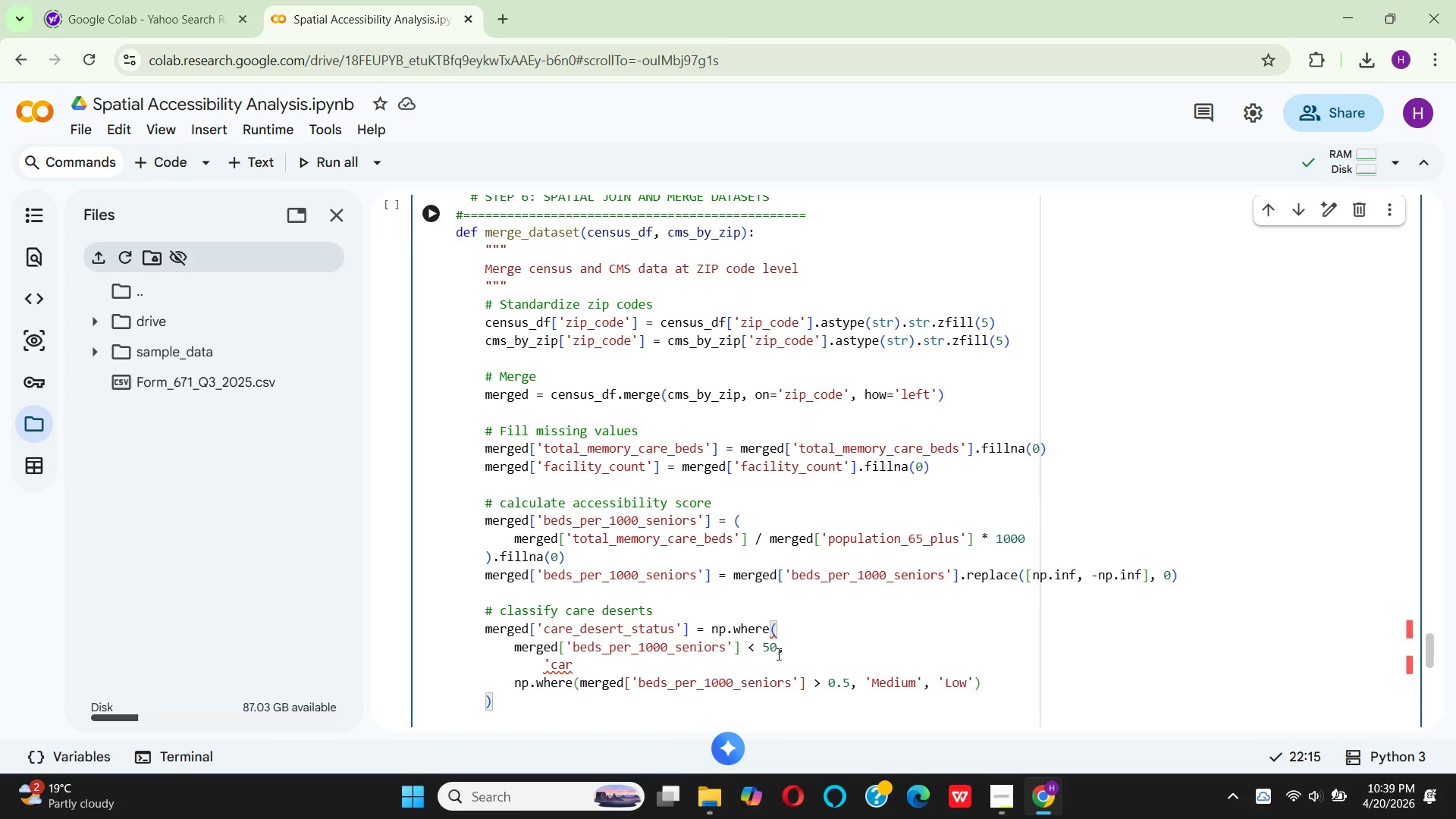 
key(Backspace)
 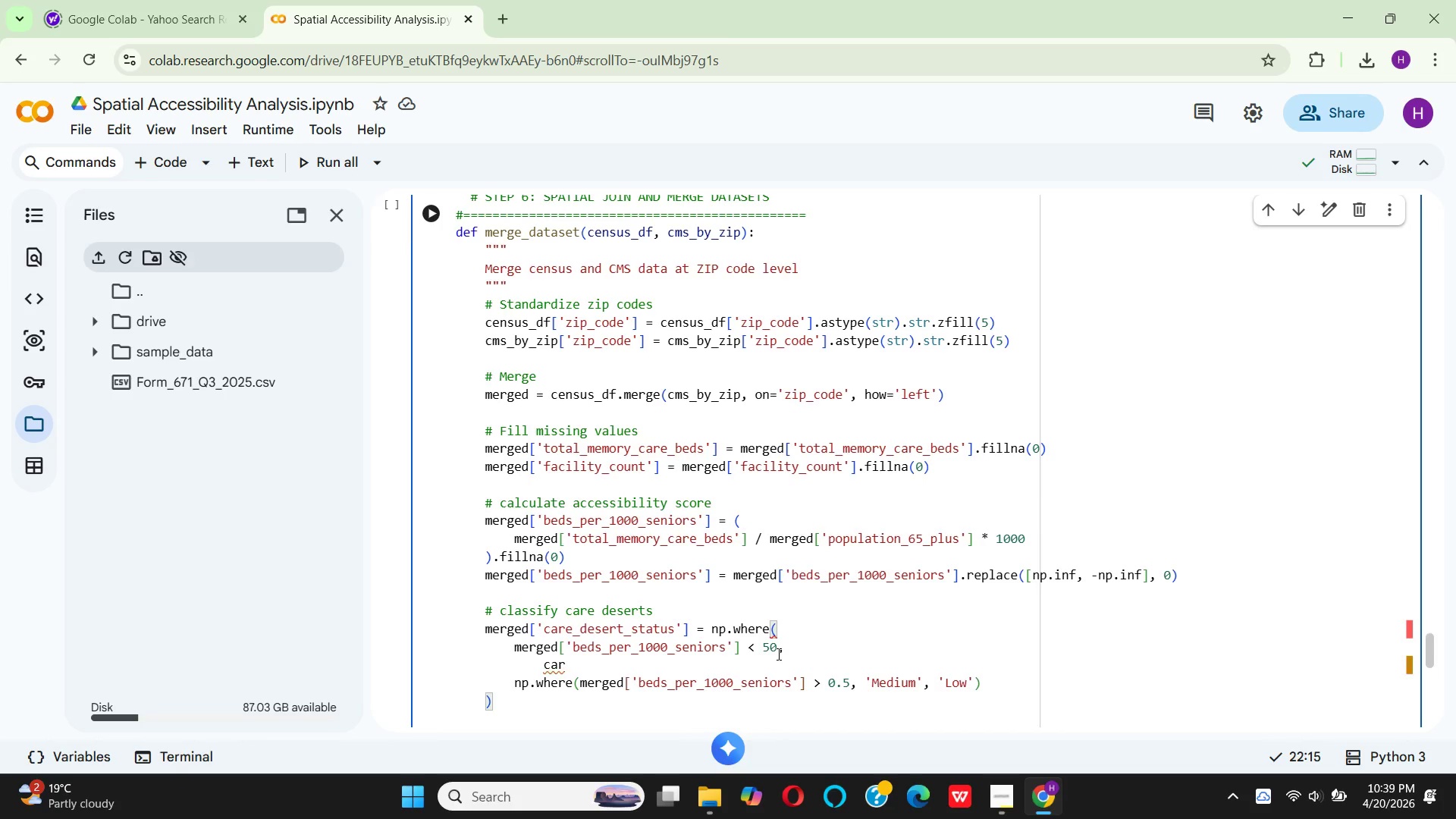 
key(Backspace)
 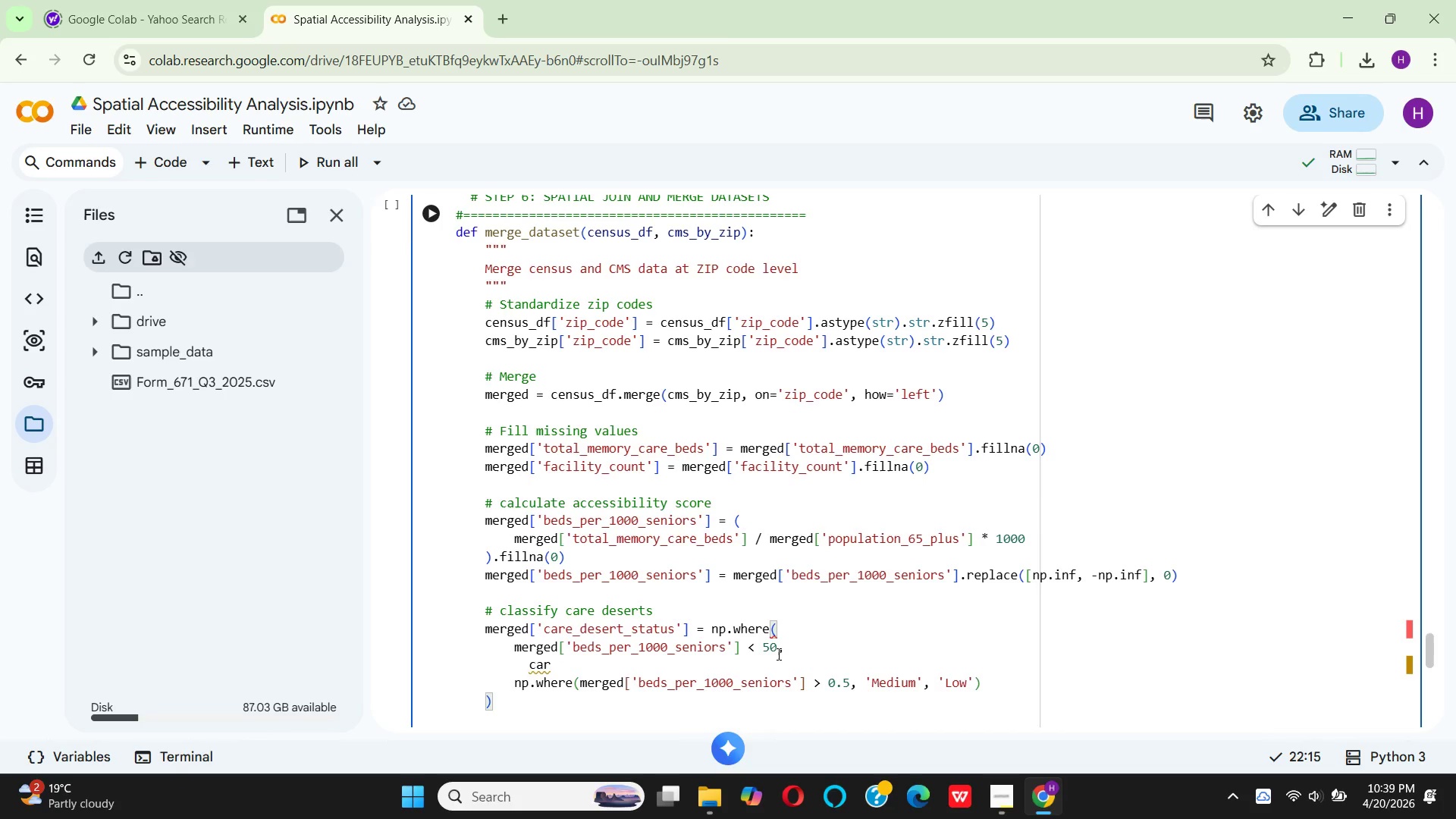 
key(Space)
 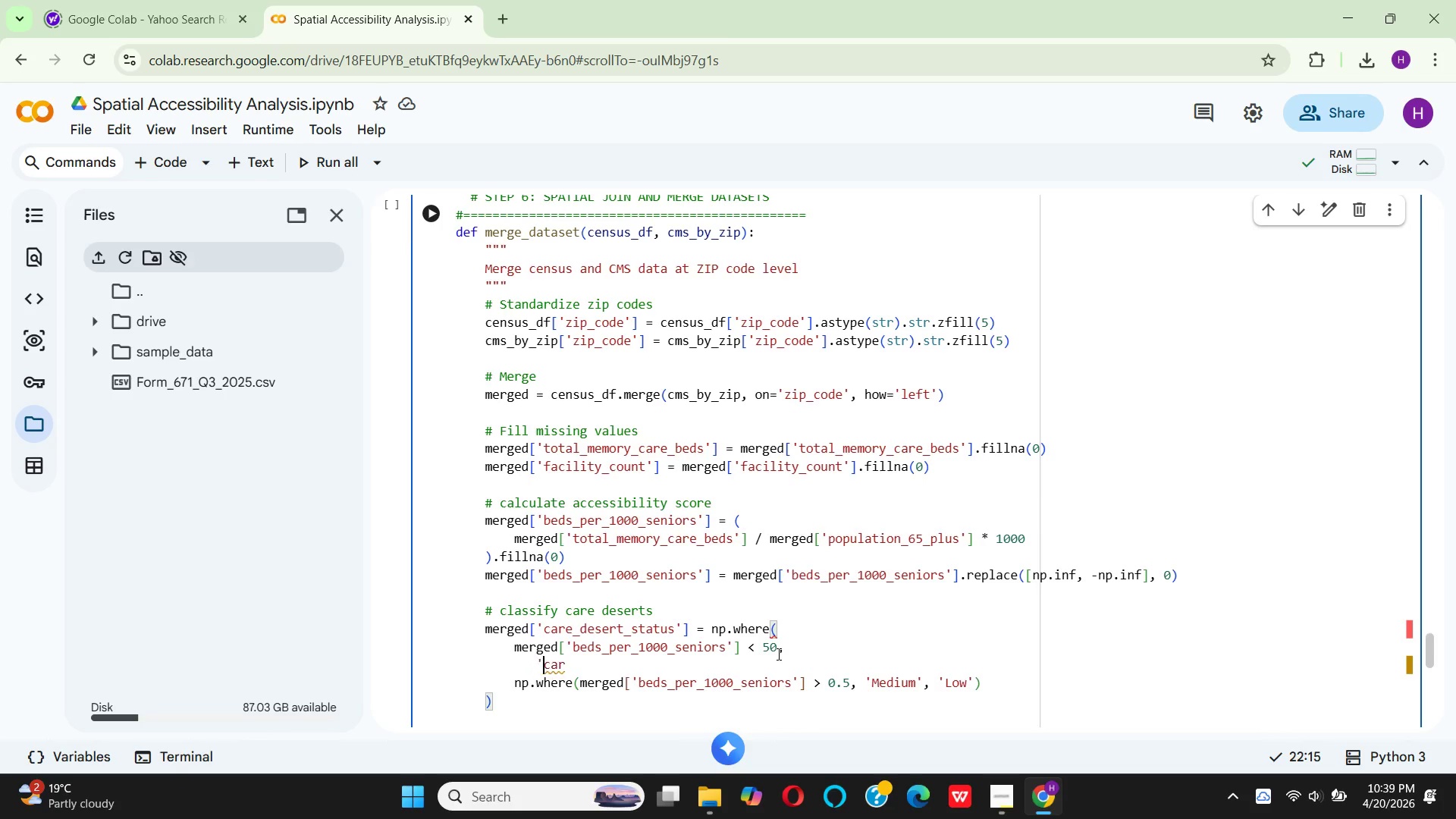 
key(Quote)
 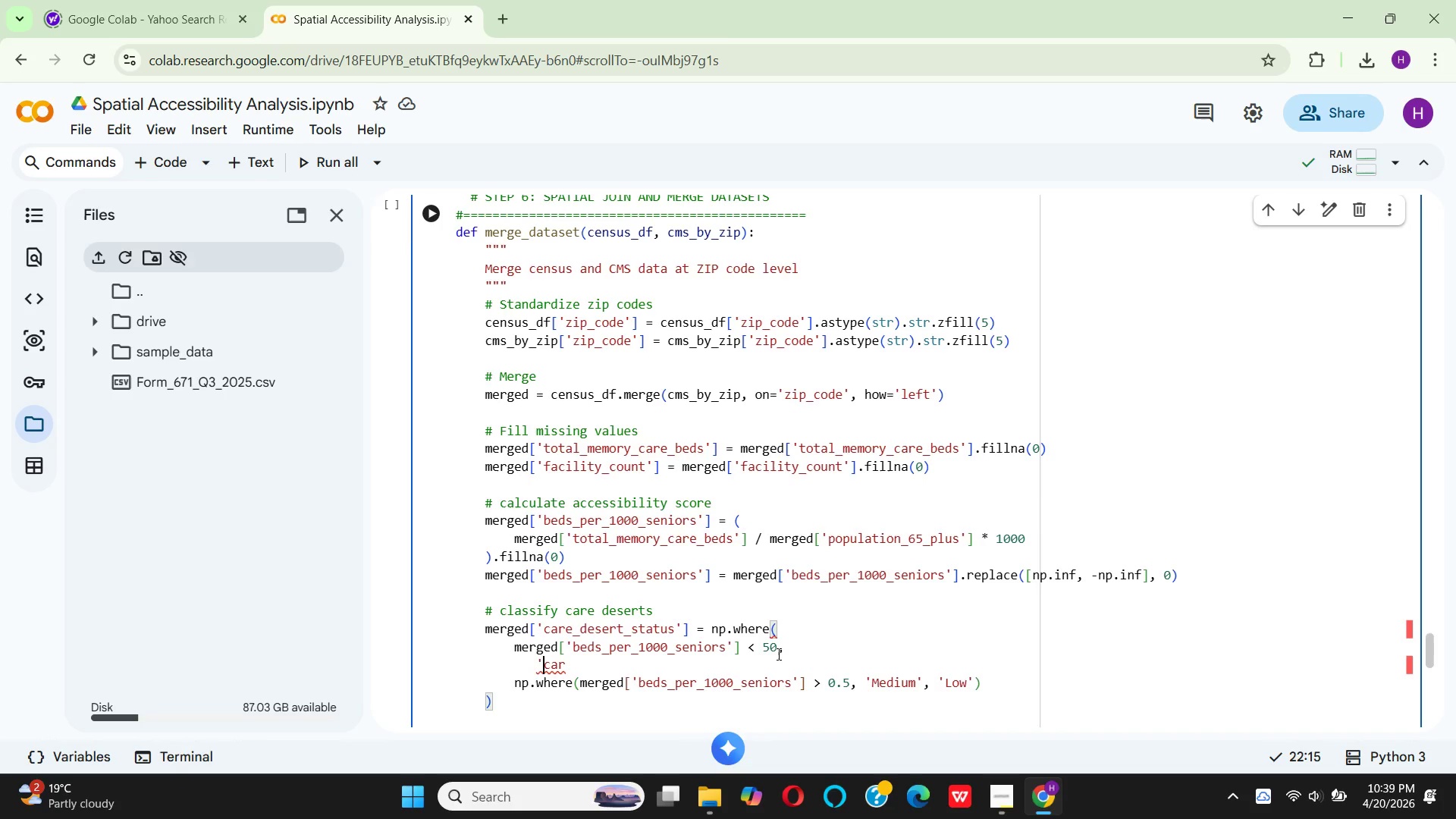 
wait(6.81)
 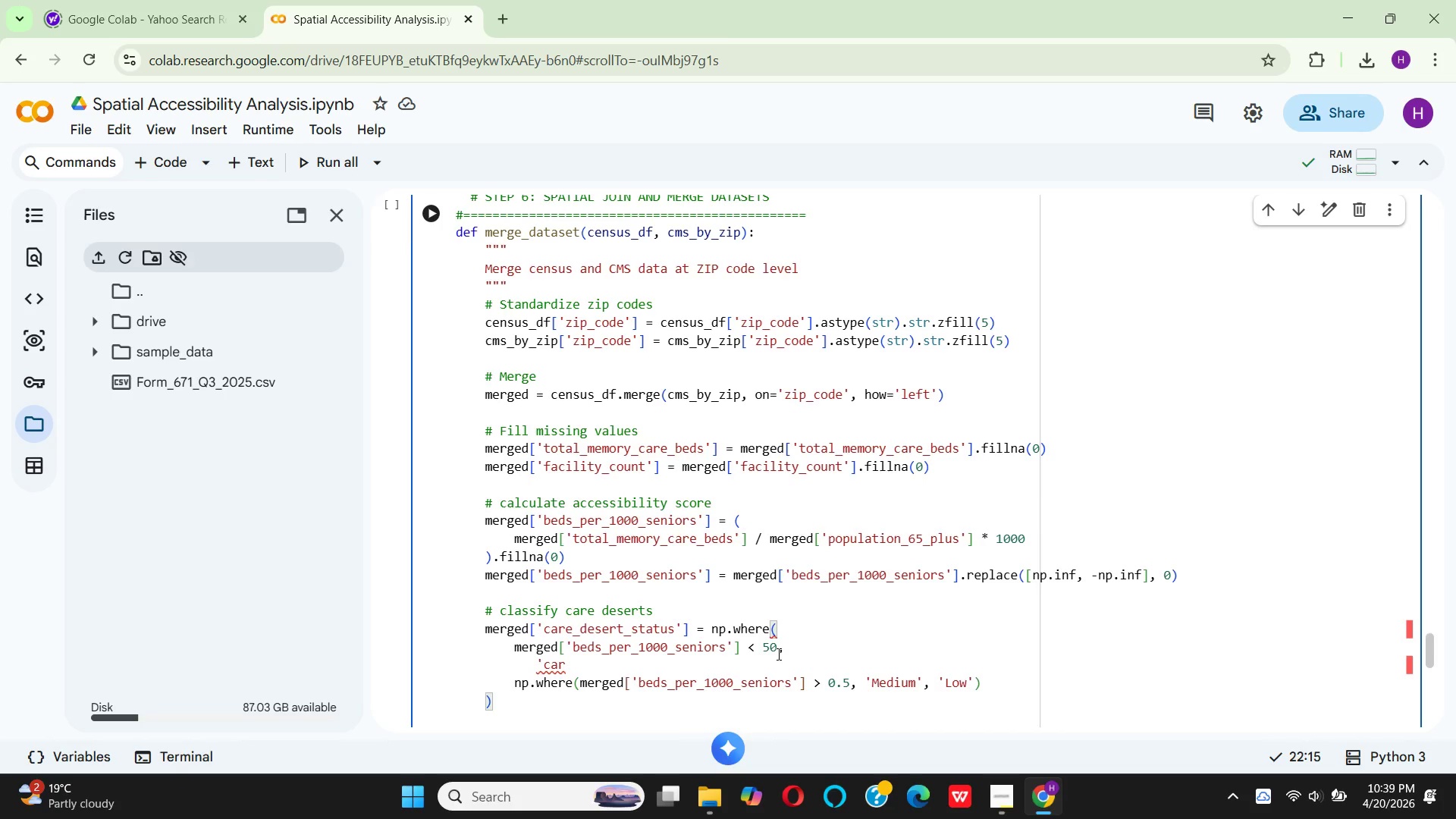 
key(Space)
 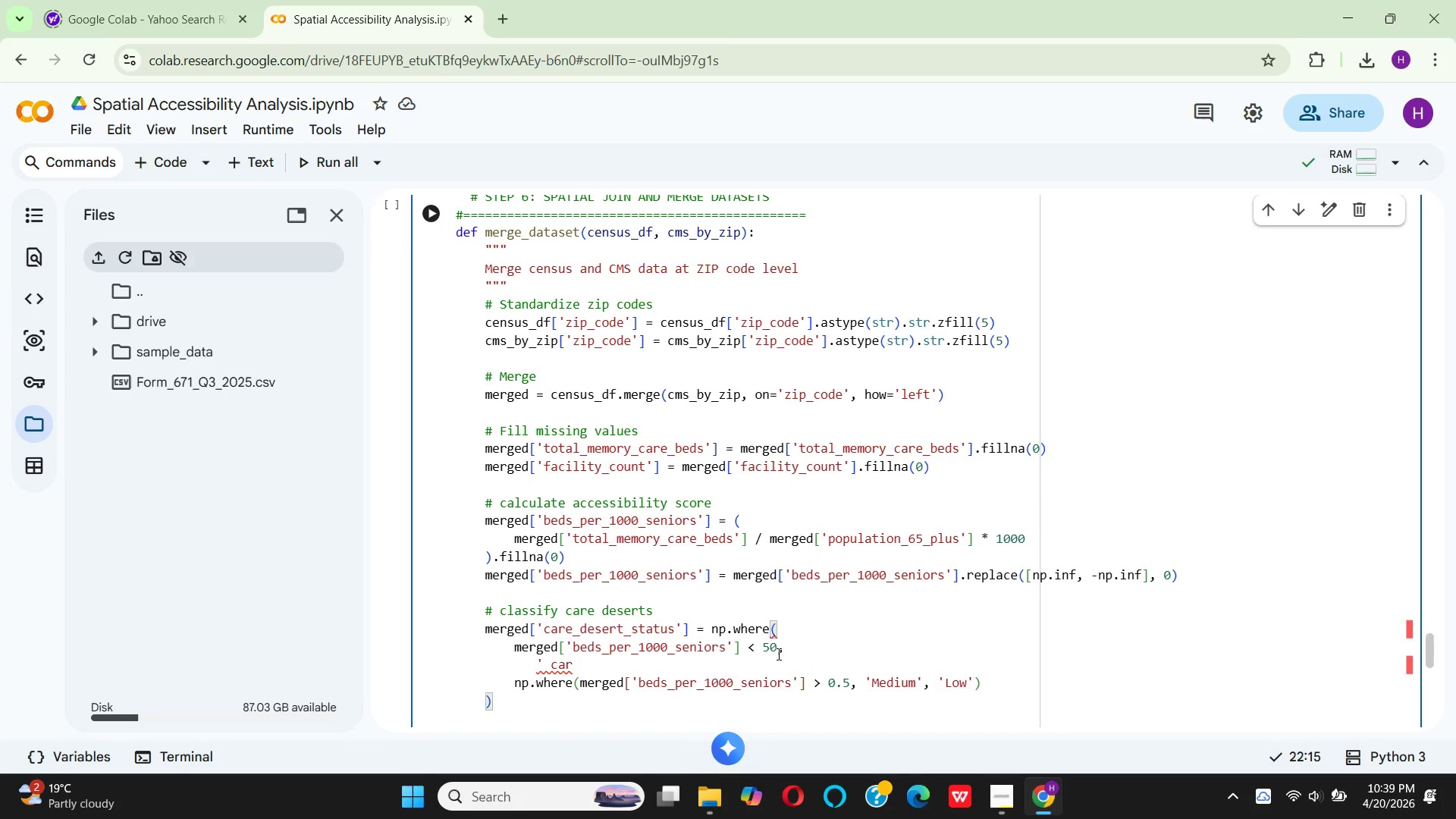 
key(Backspace)
 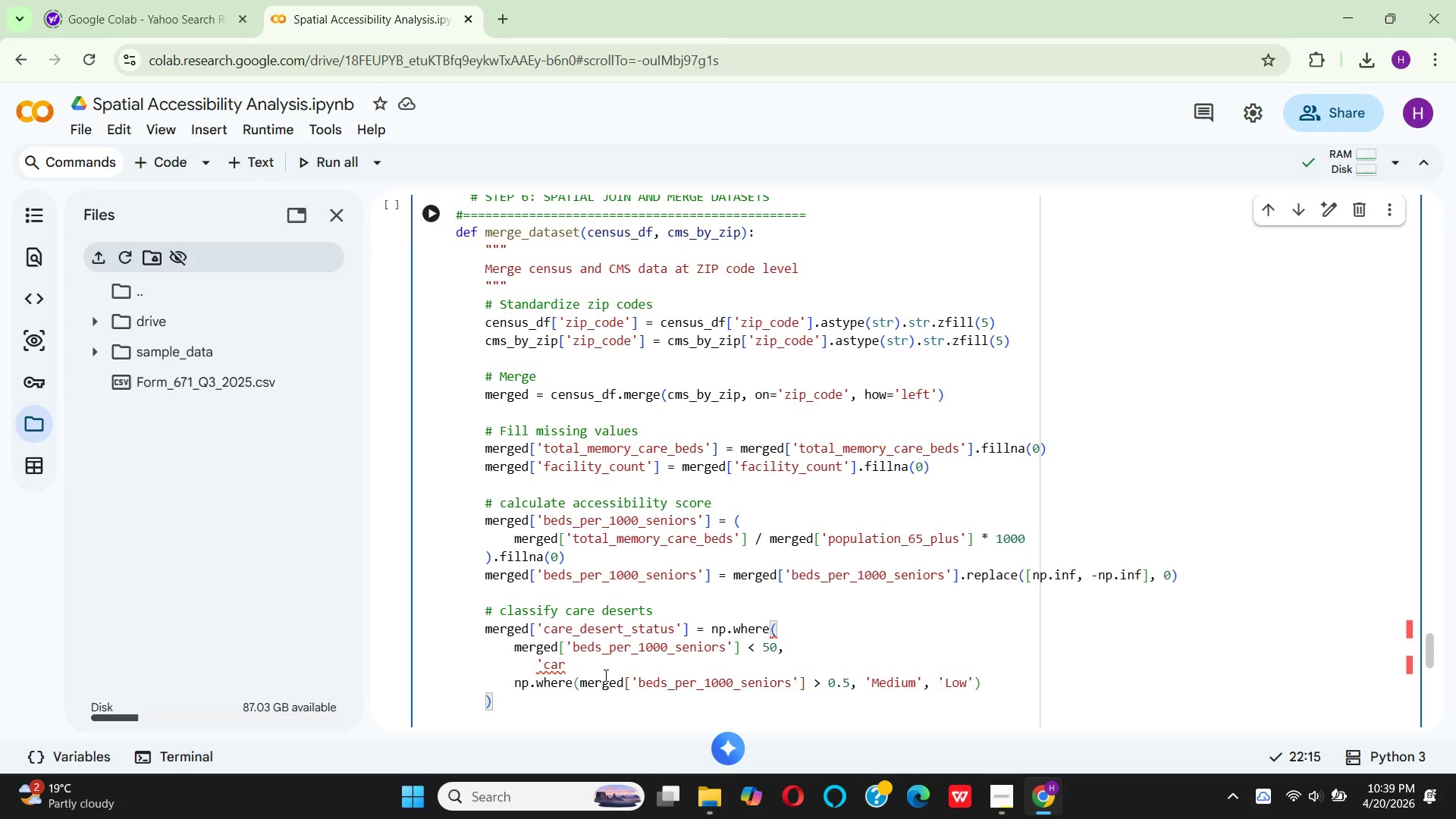 
left_click([598, 673])
 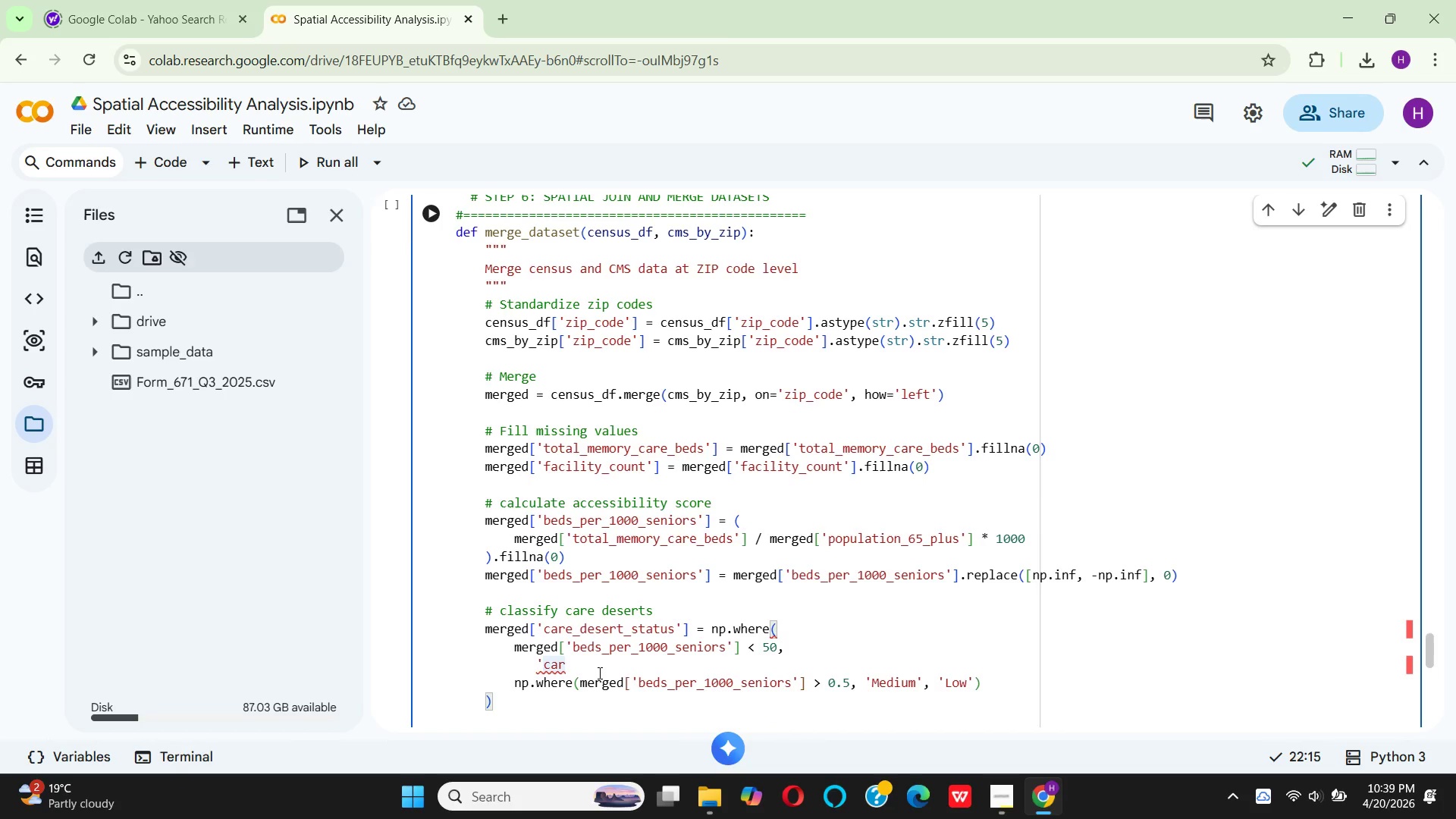 
type( desert)
 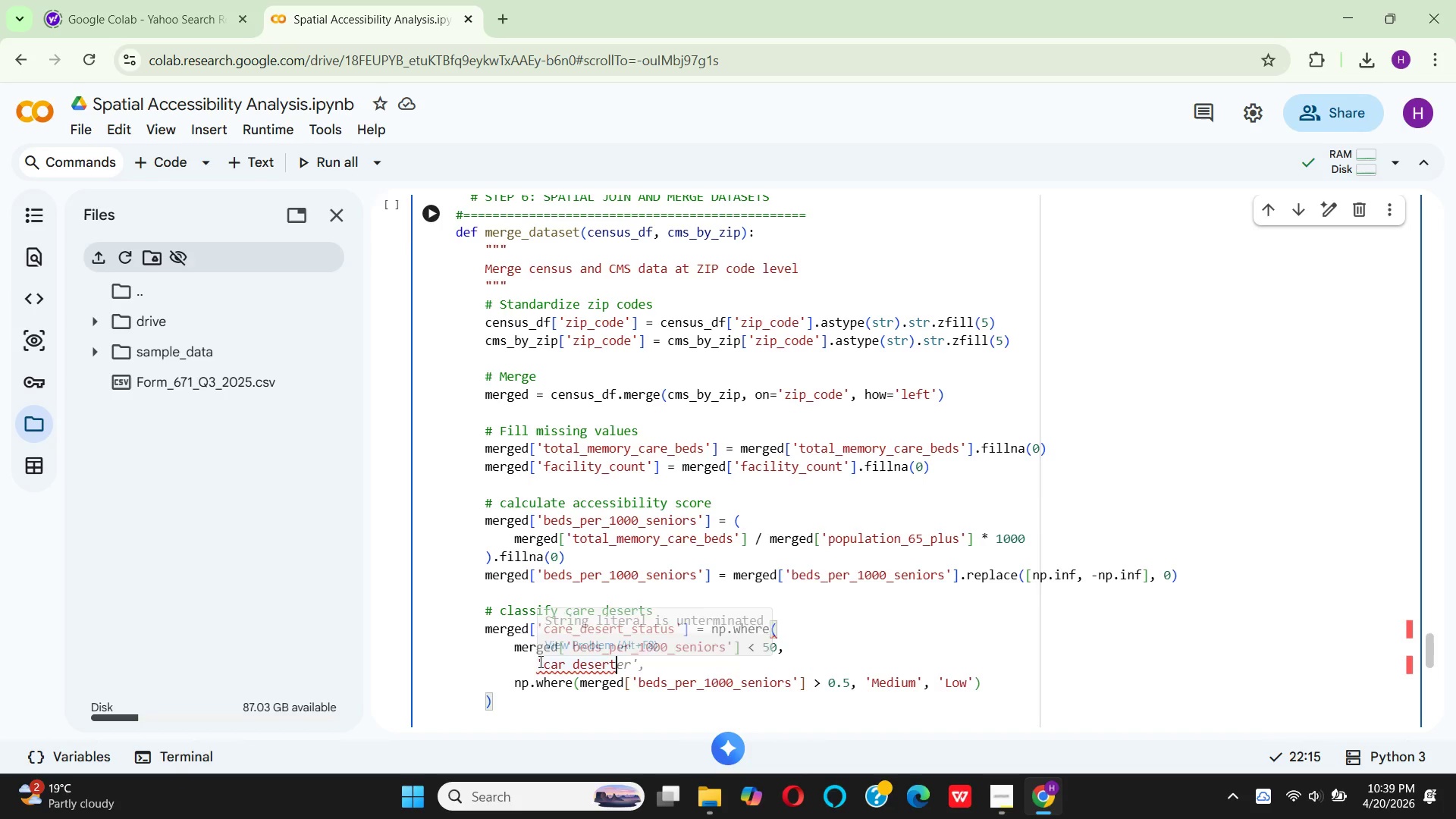 
left_click([541, 664])
 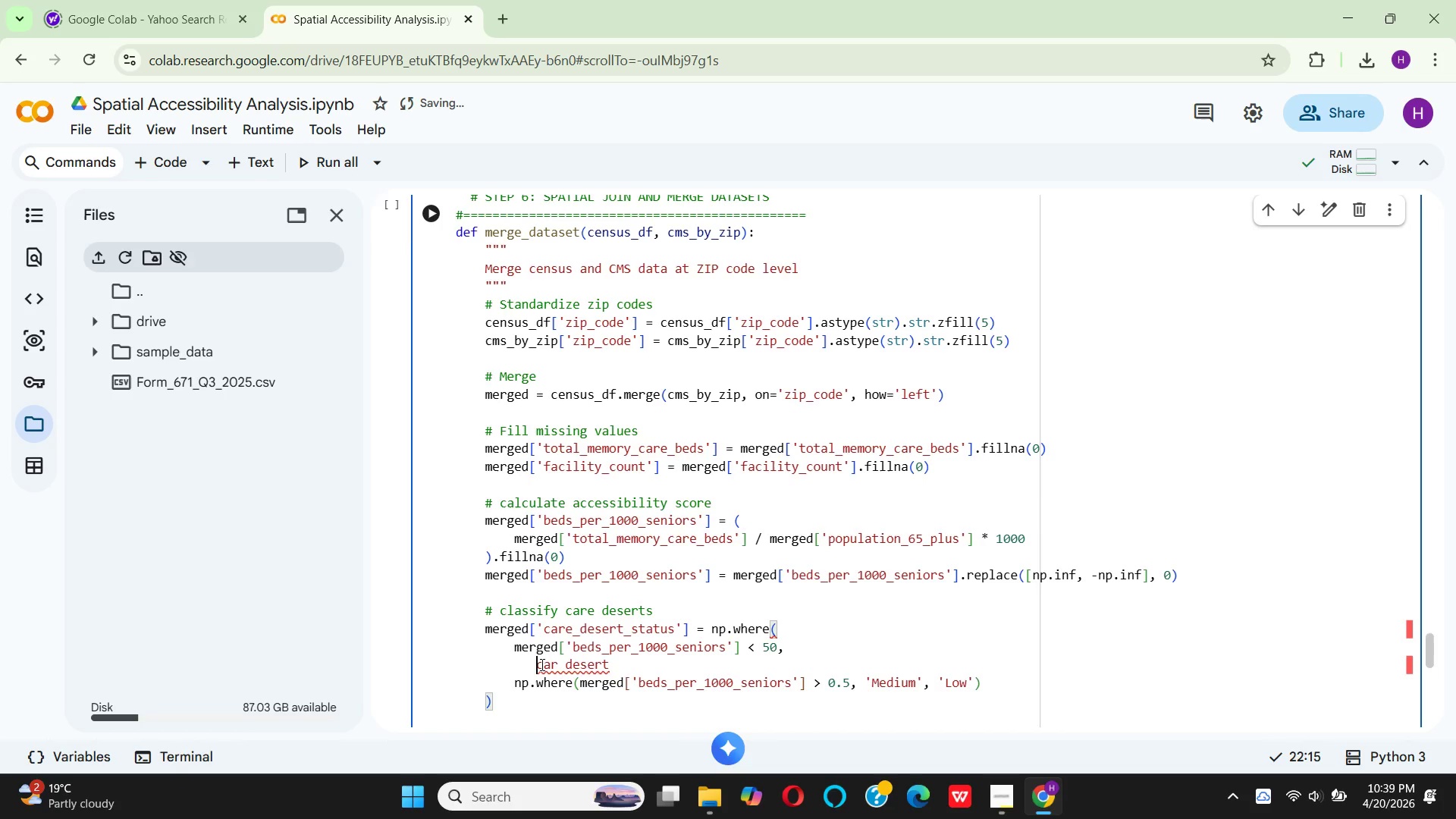 
key(Backspace)
 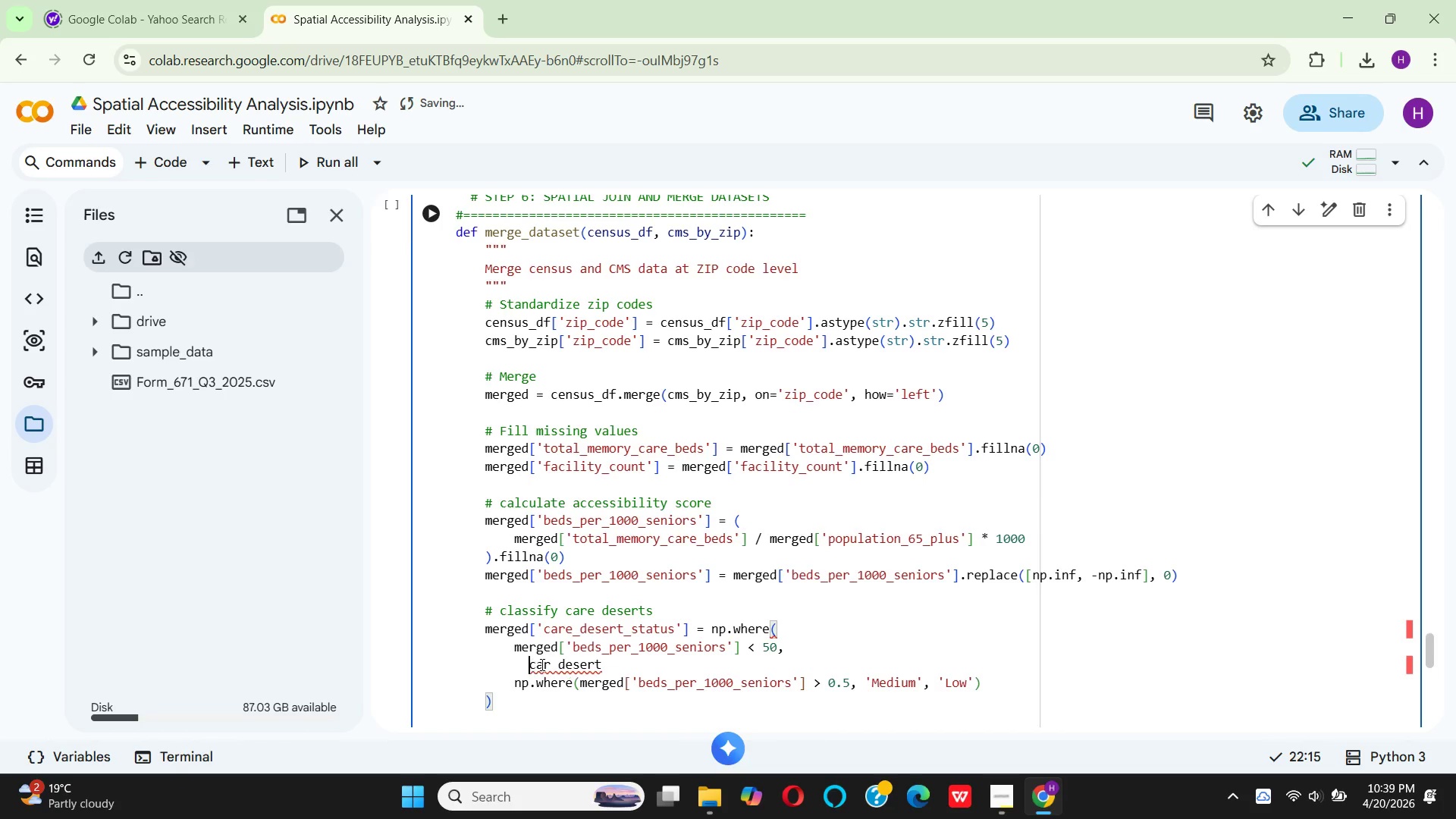 
key(Backspace)
 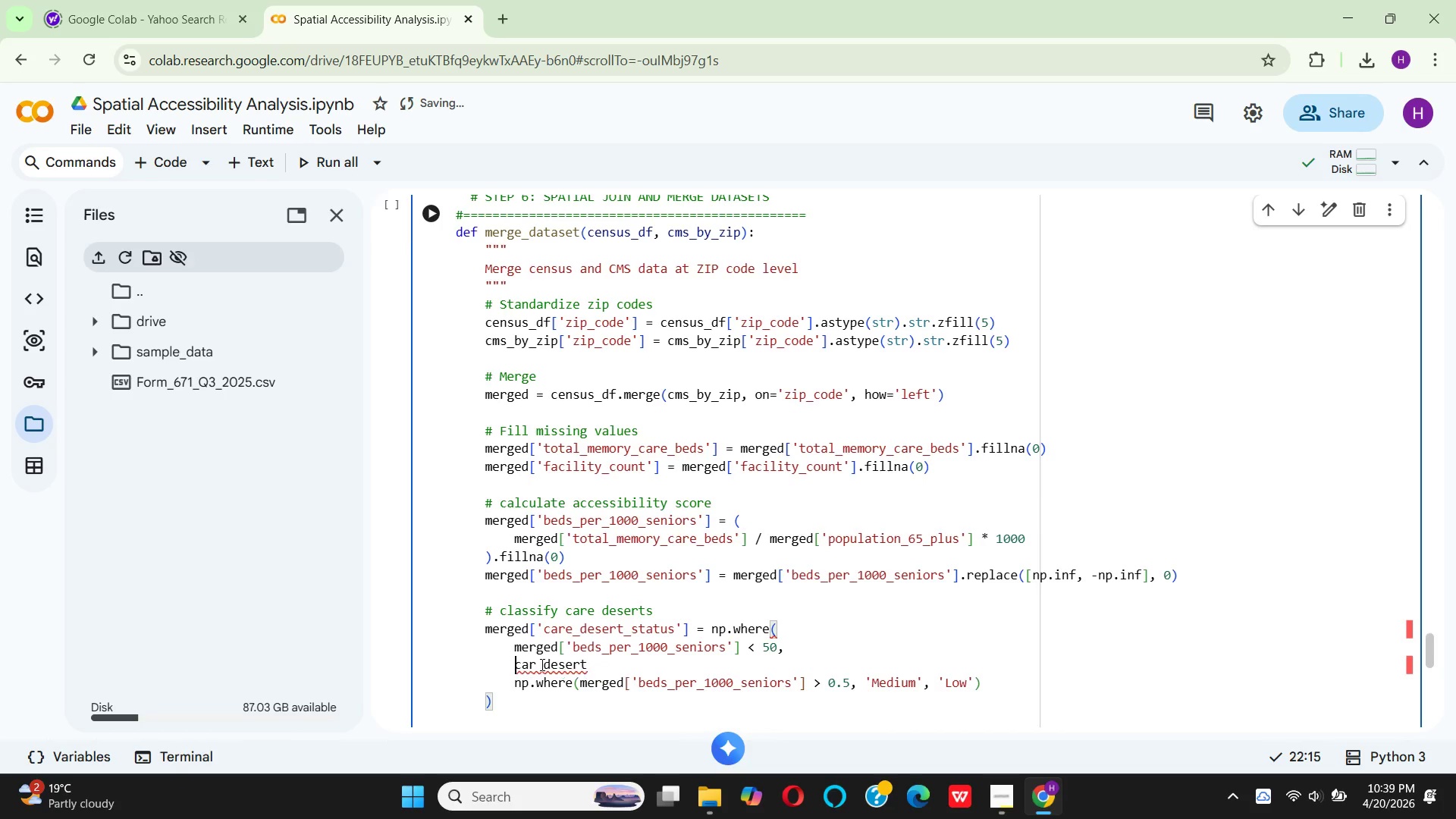 
key(Backspace)
 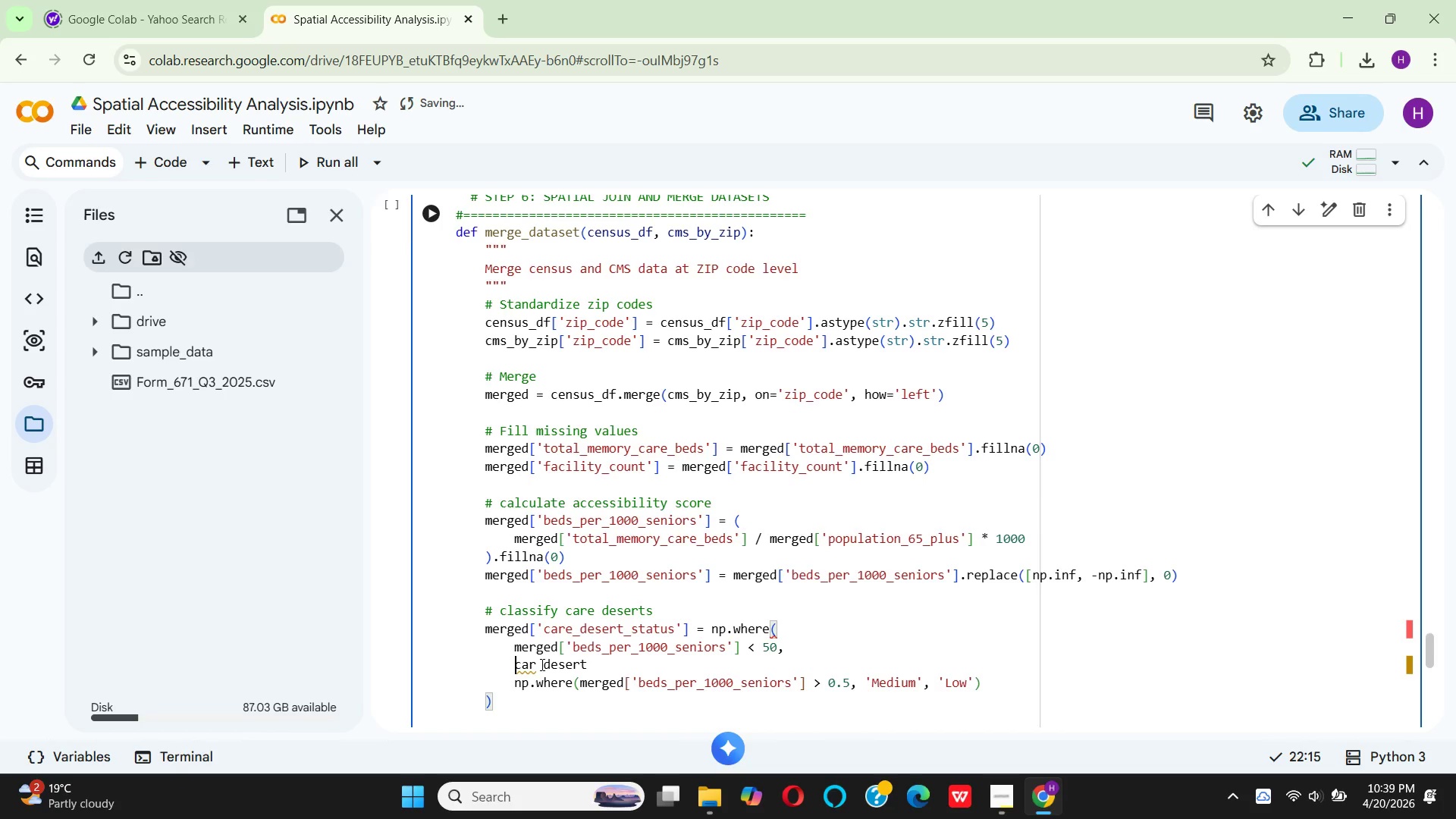 
key(Quote)
 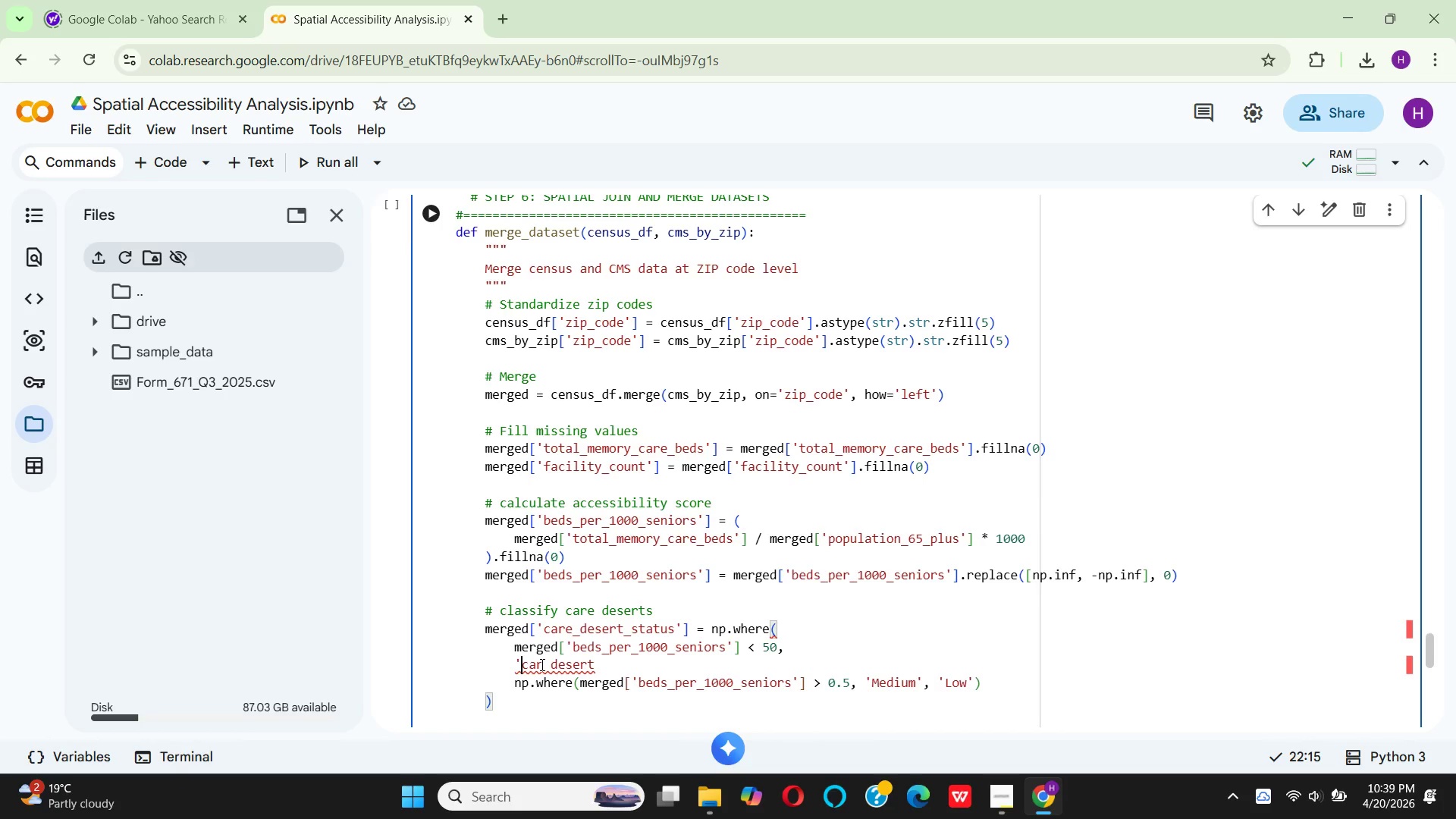 
key(Space)
 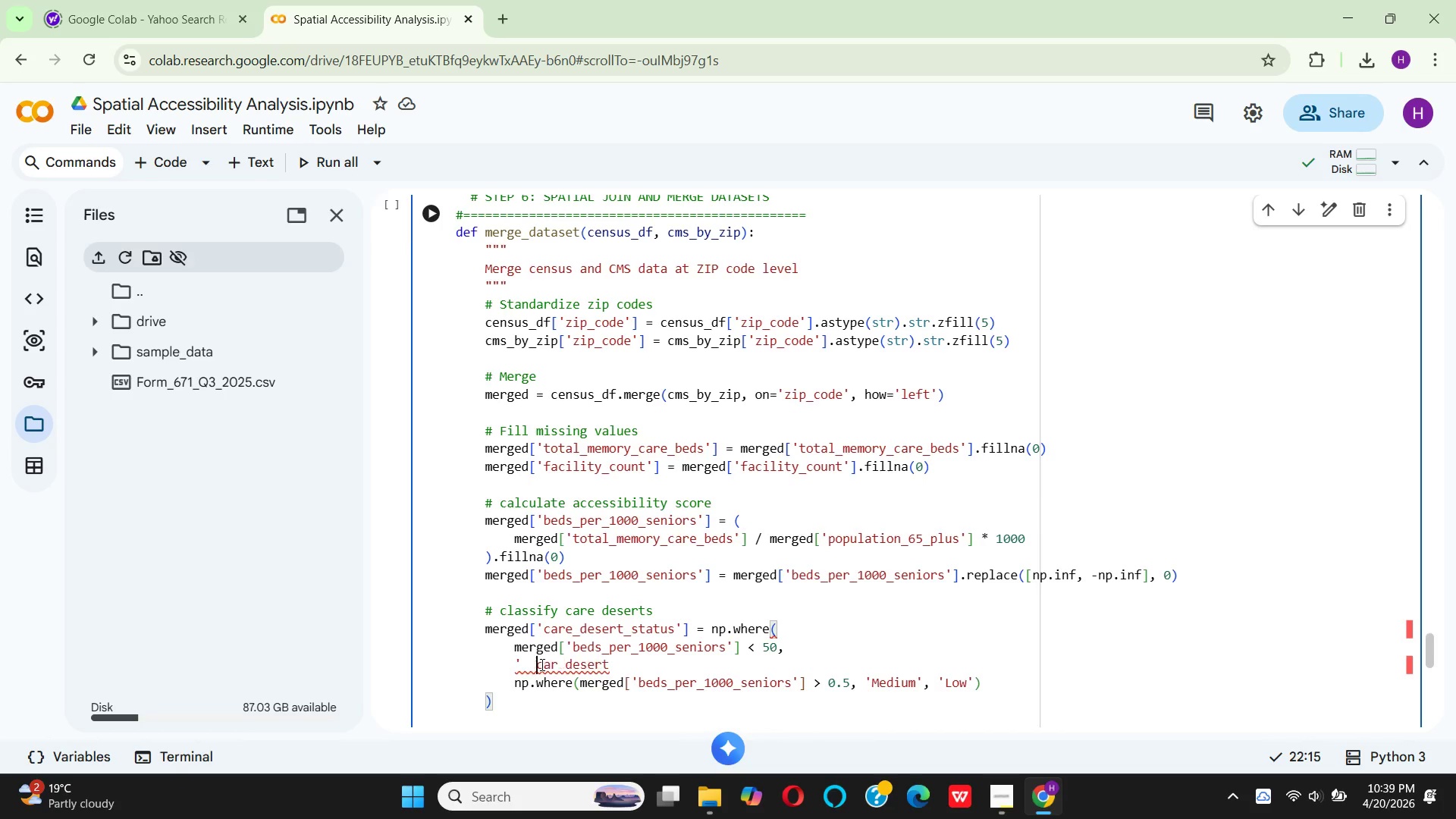 
key(Space)
 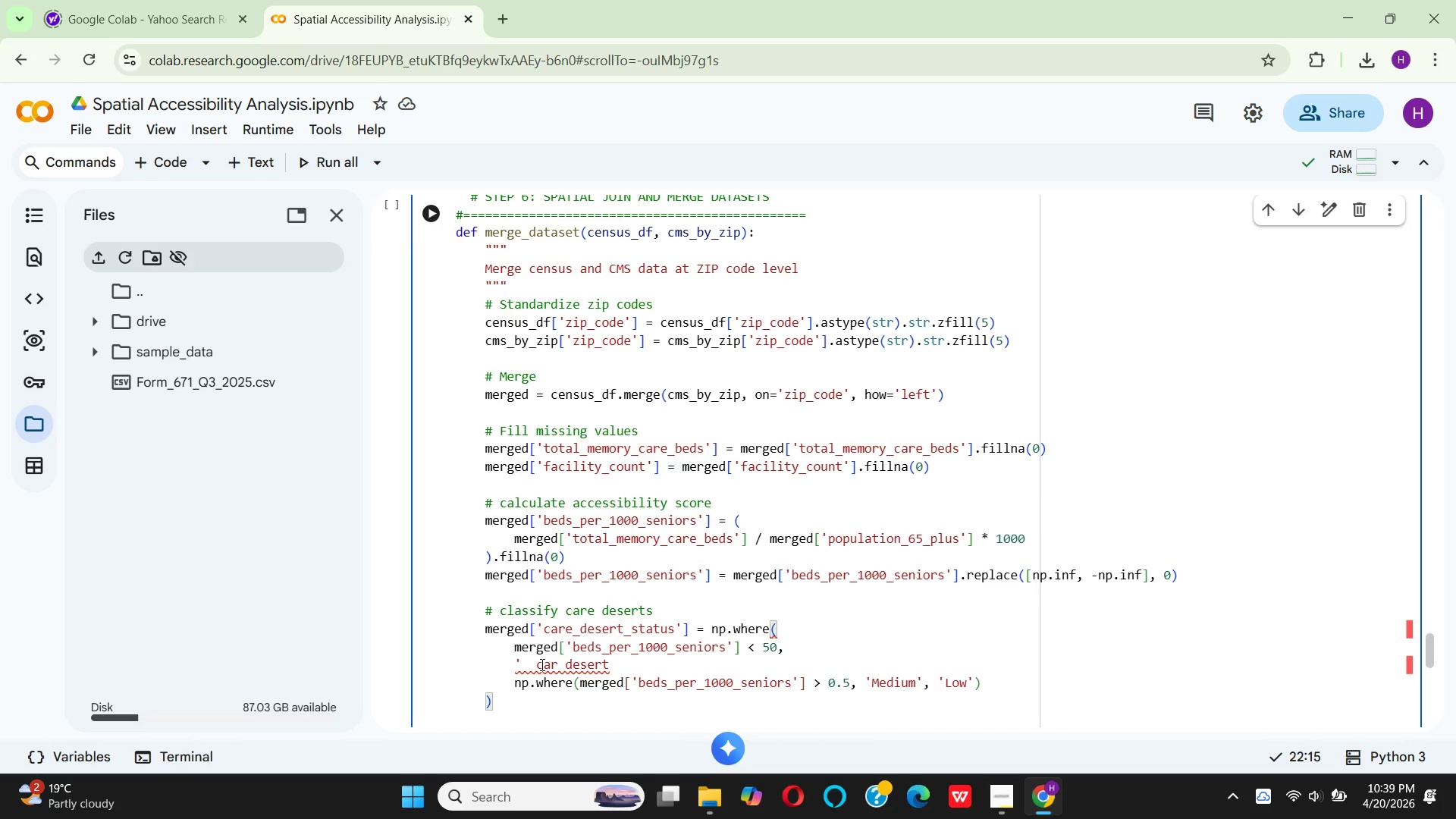 
key(Space)
 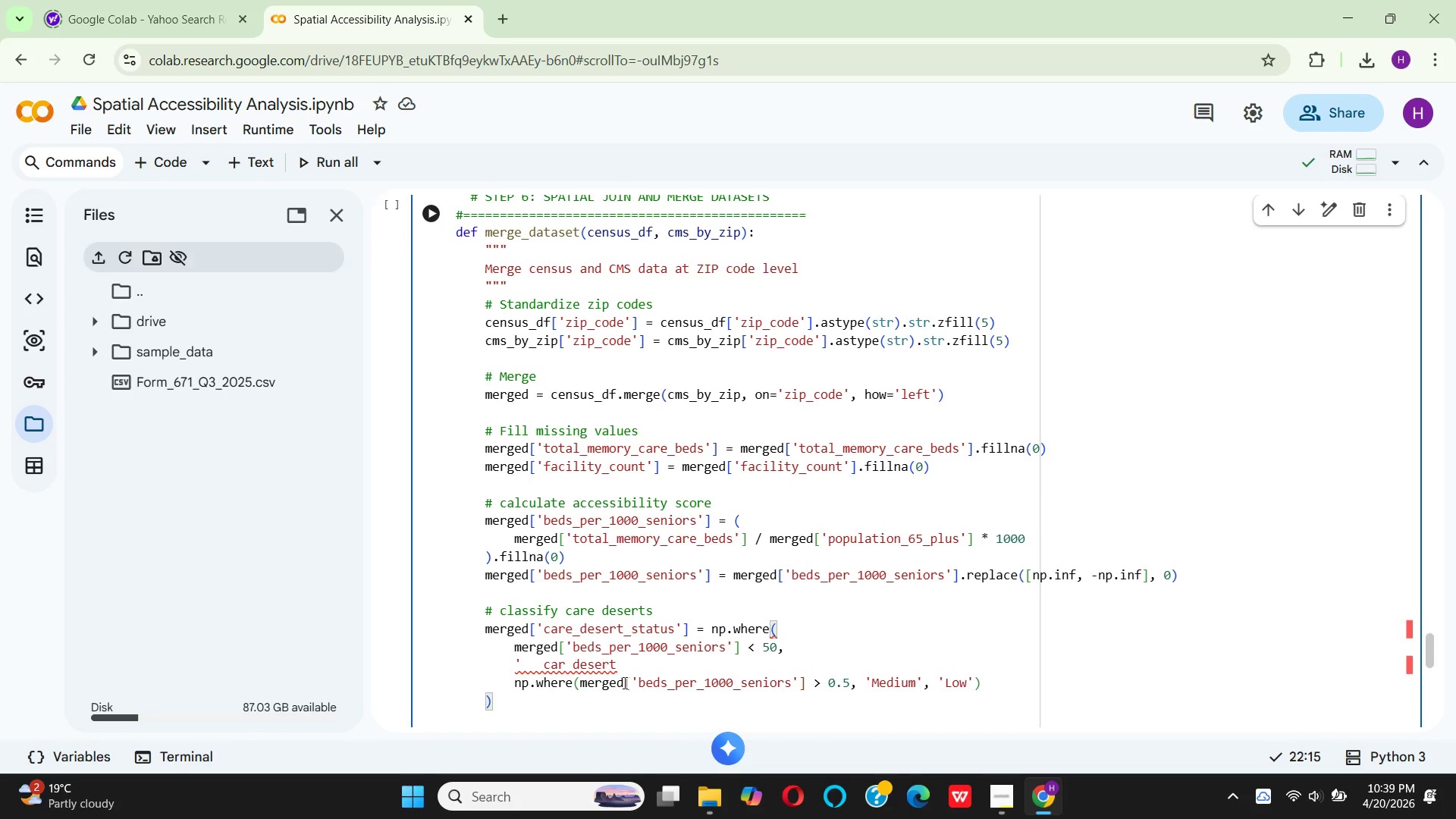 
left_click([626, 677])
 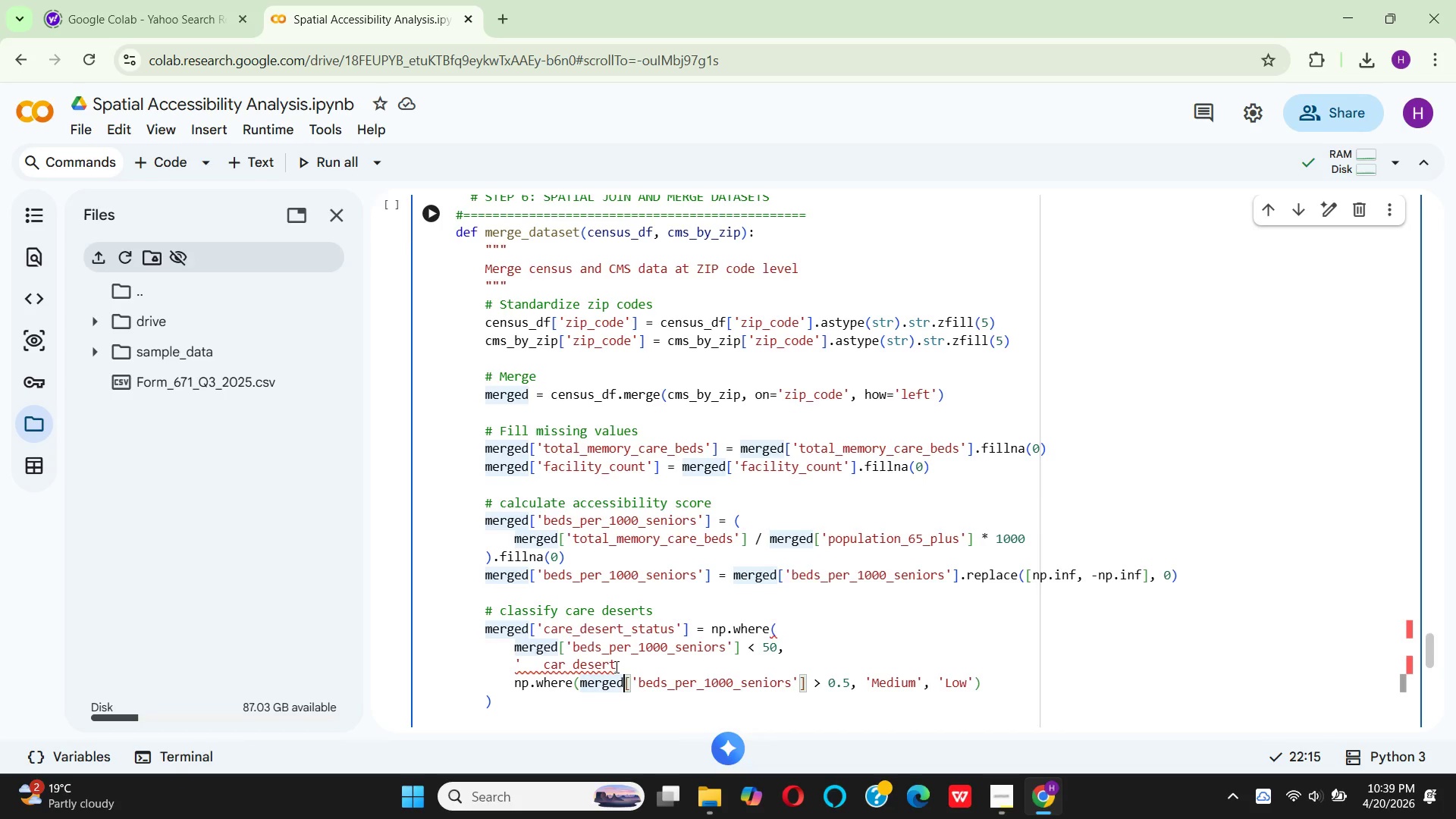 
left_click([618, 667])
 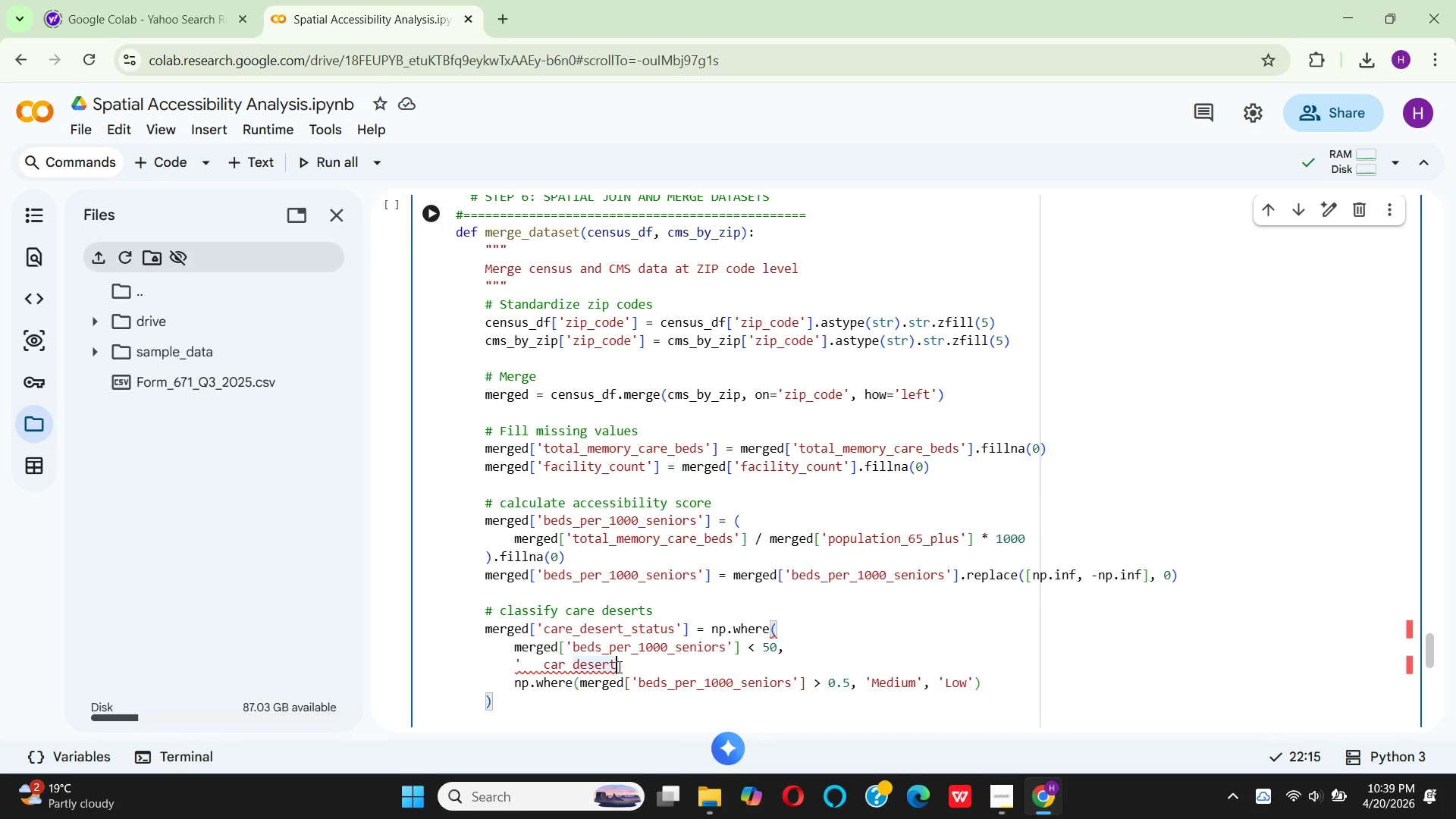 
type((c)
 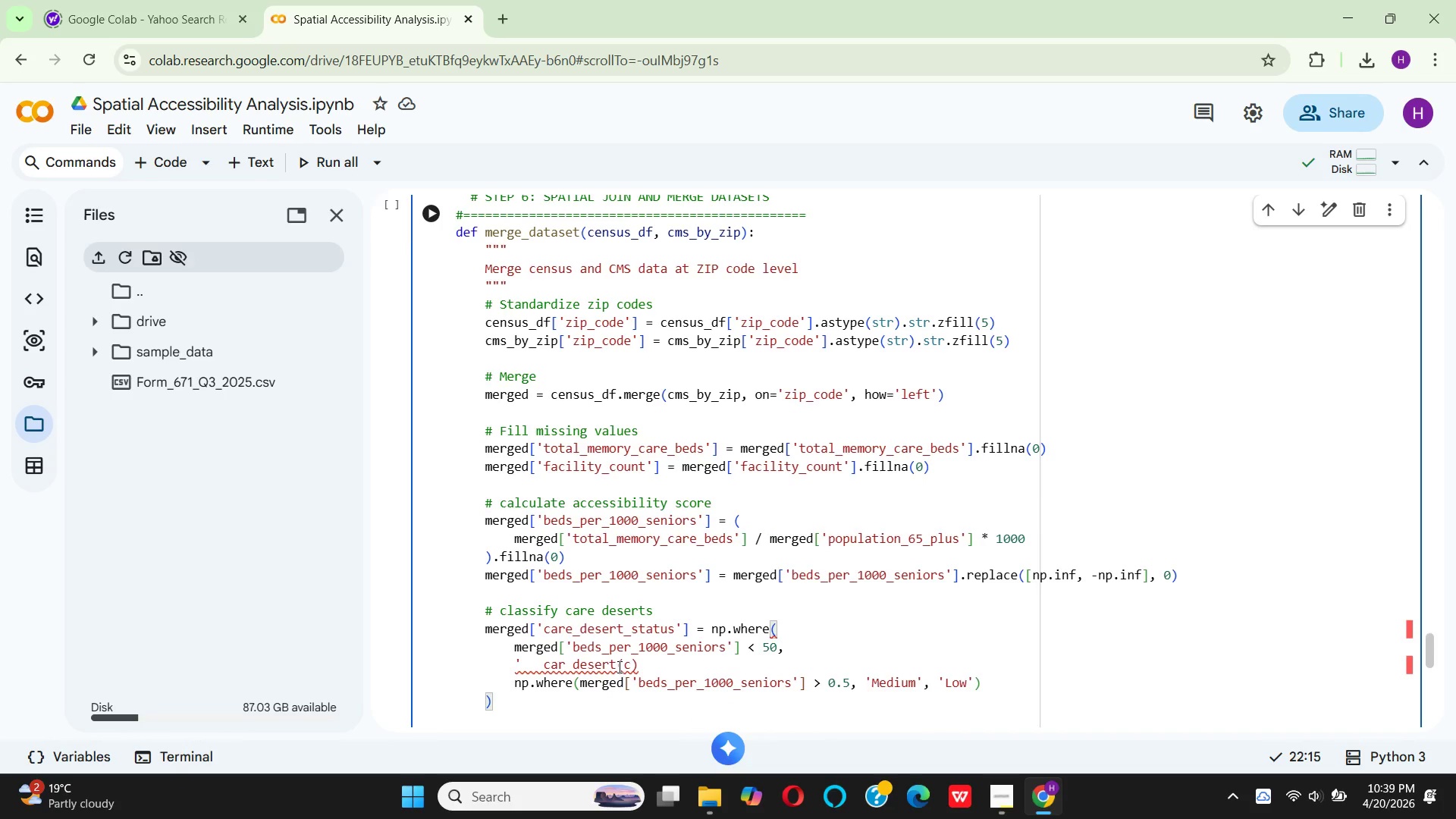 
hold_key(key=R, duration=0.34)
 